 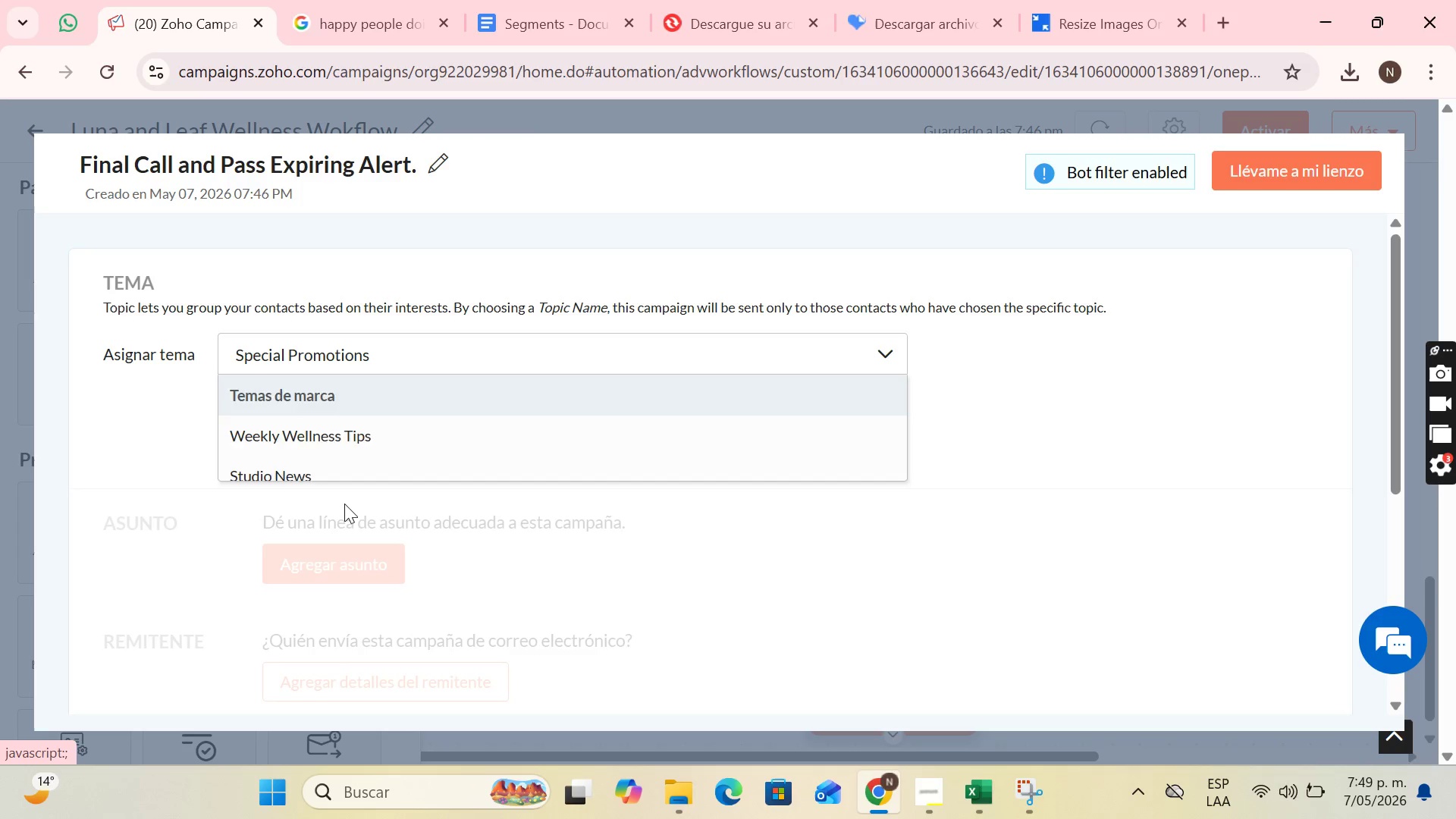 
left_click([247, 419])
 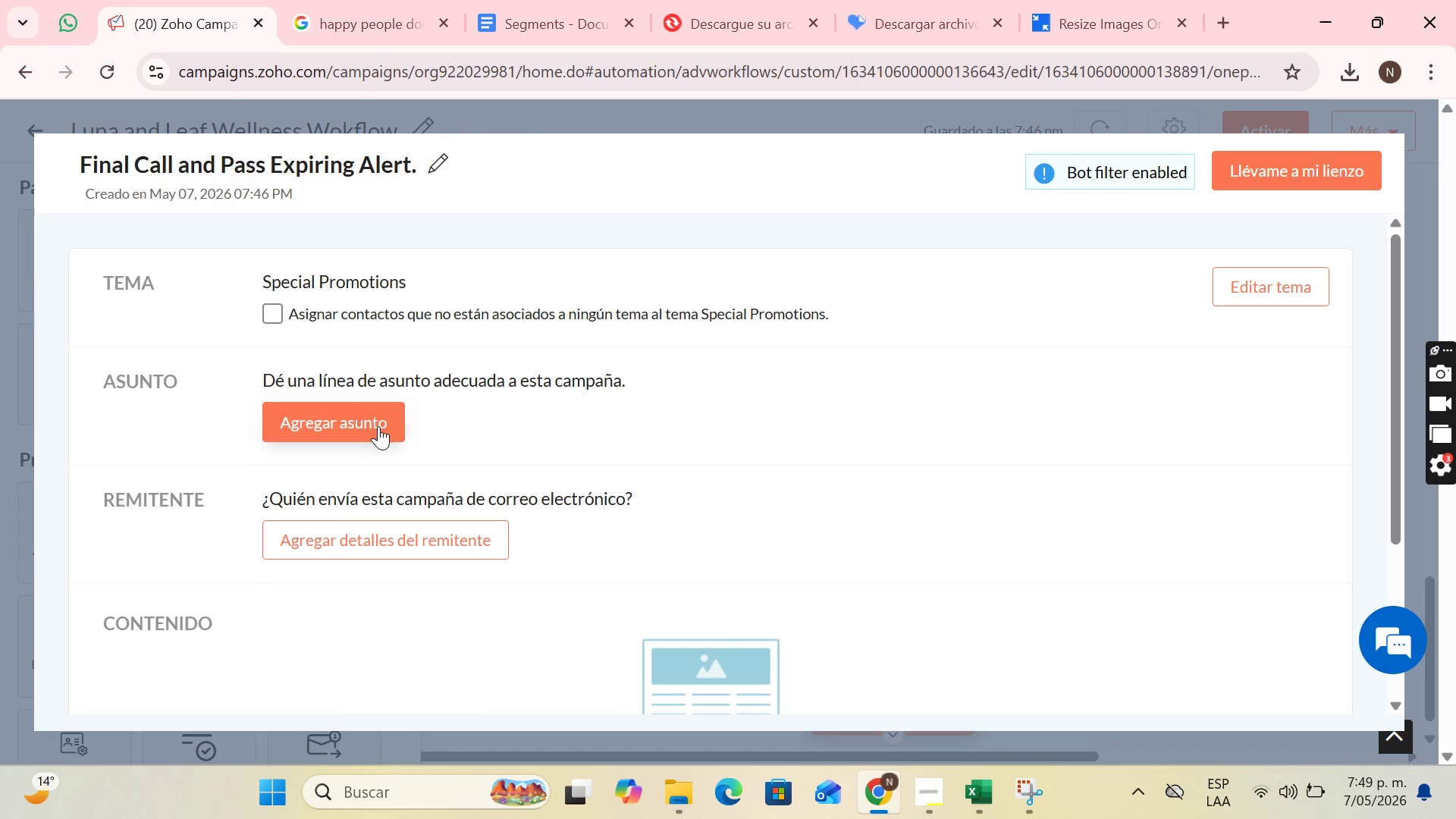 
left_click([375, 429])
 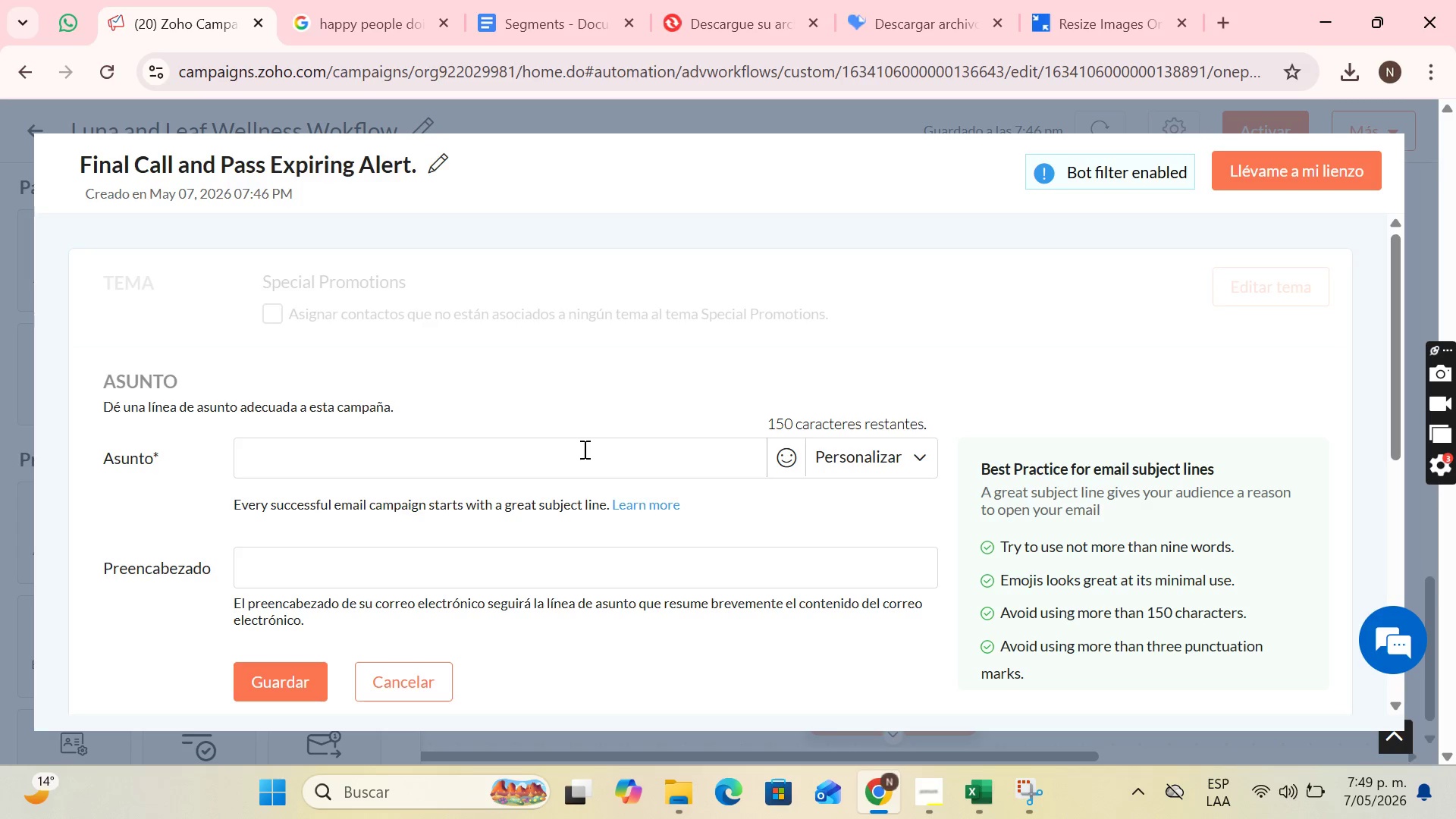 
wait(7.95)
 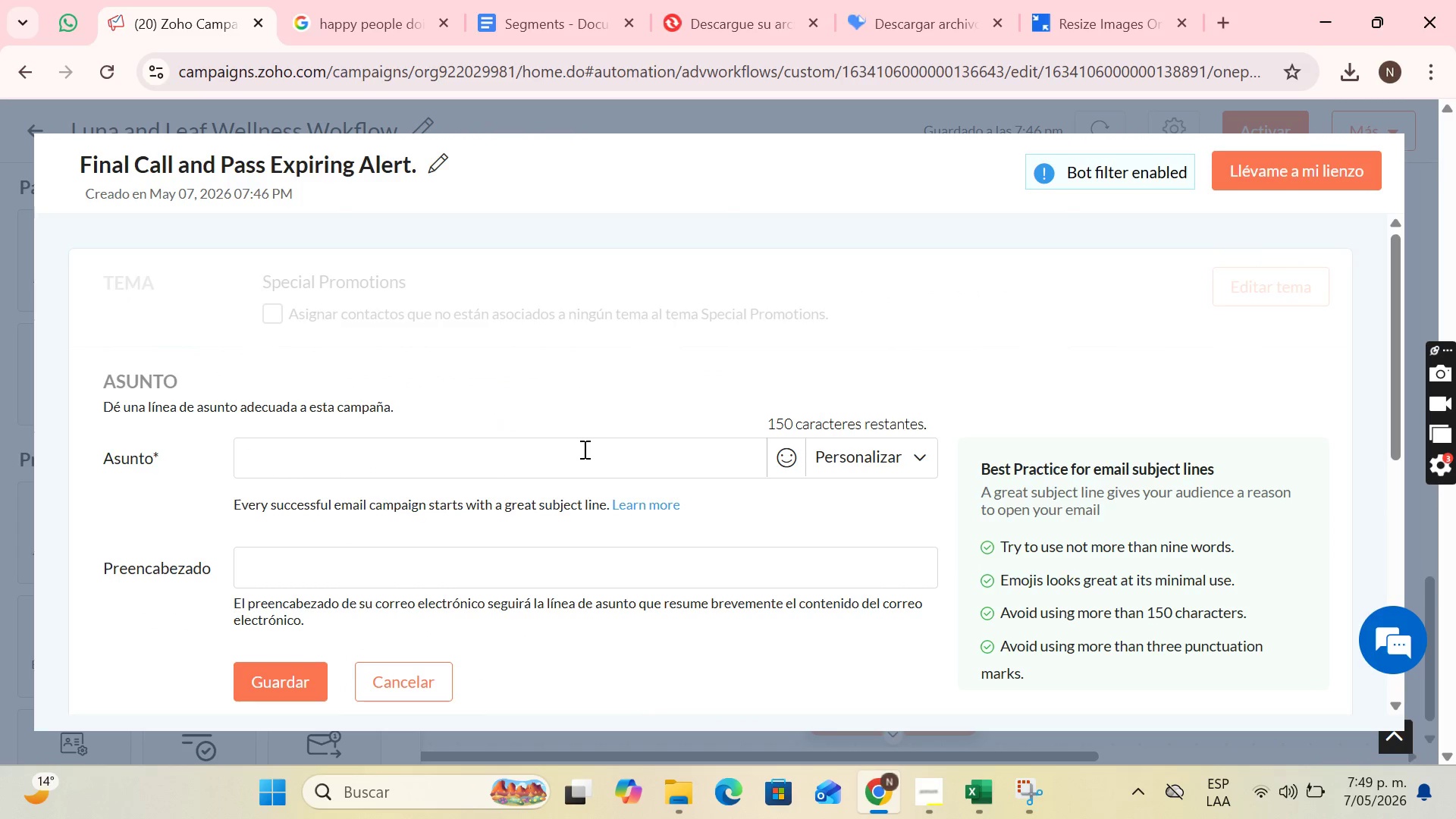 
left_click([597, 457])
 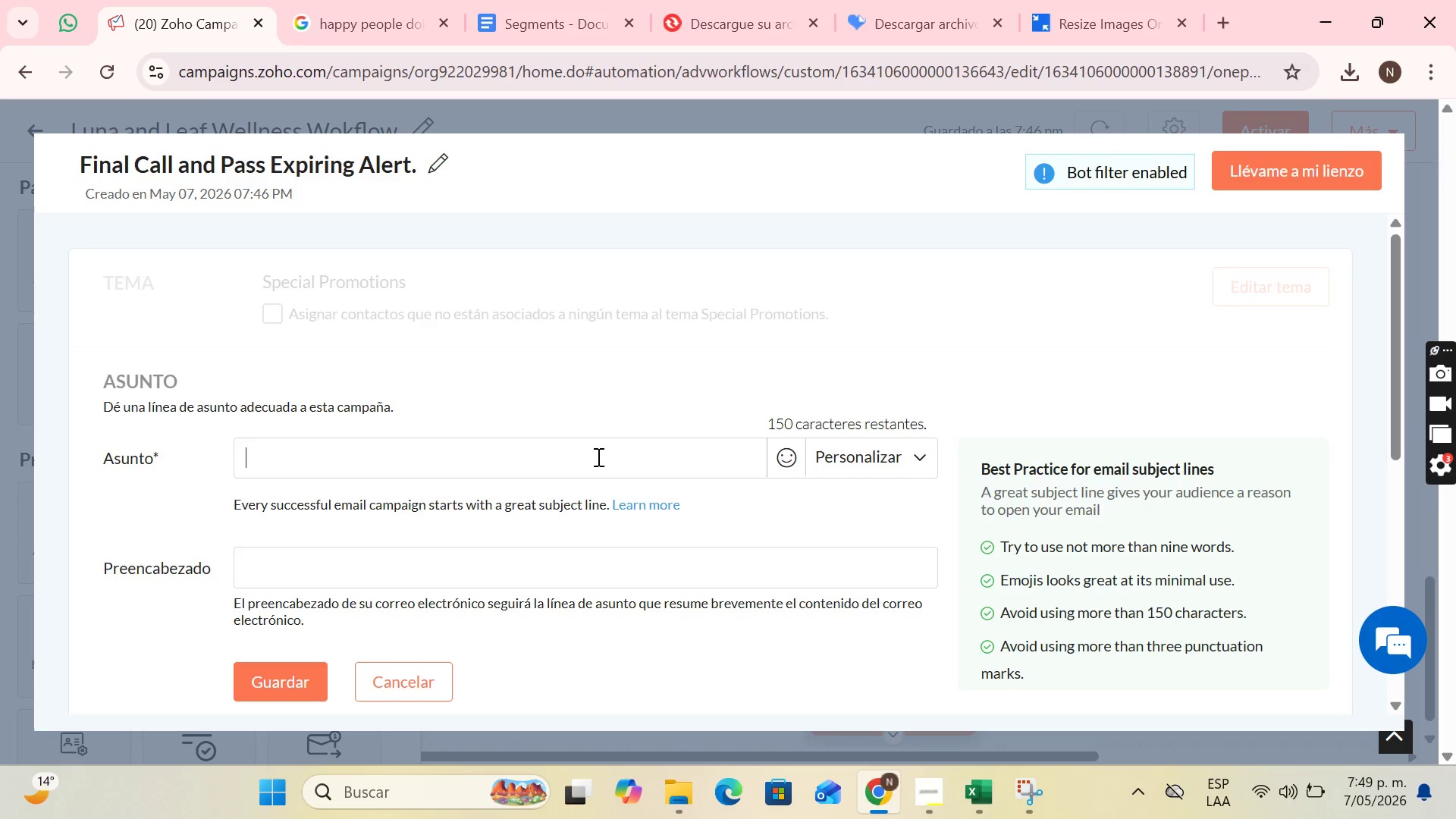 
wait(11.89)
 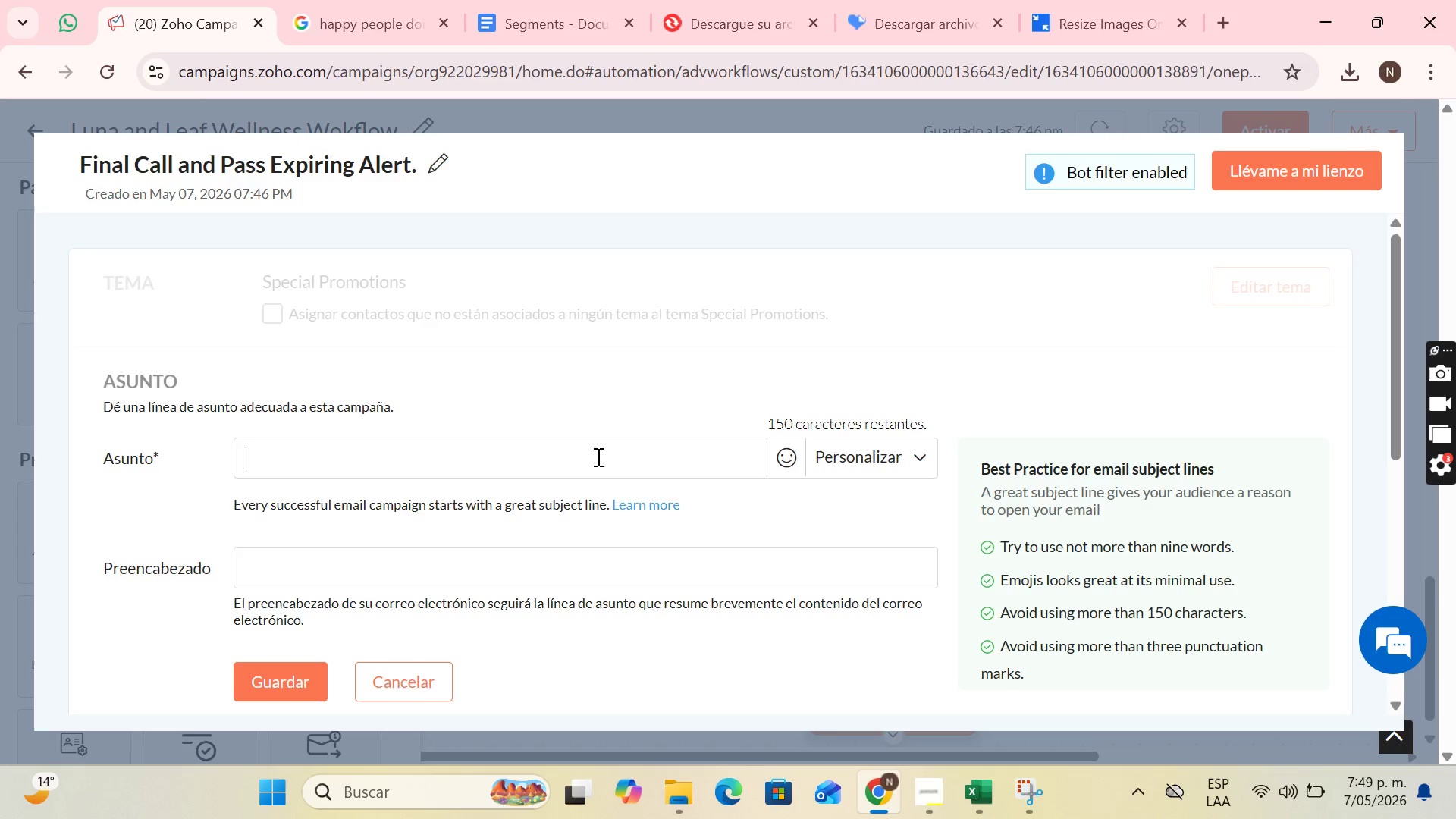 
left_click([840, 463])
 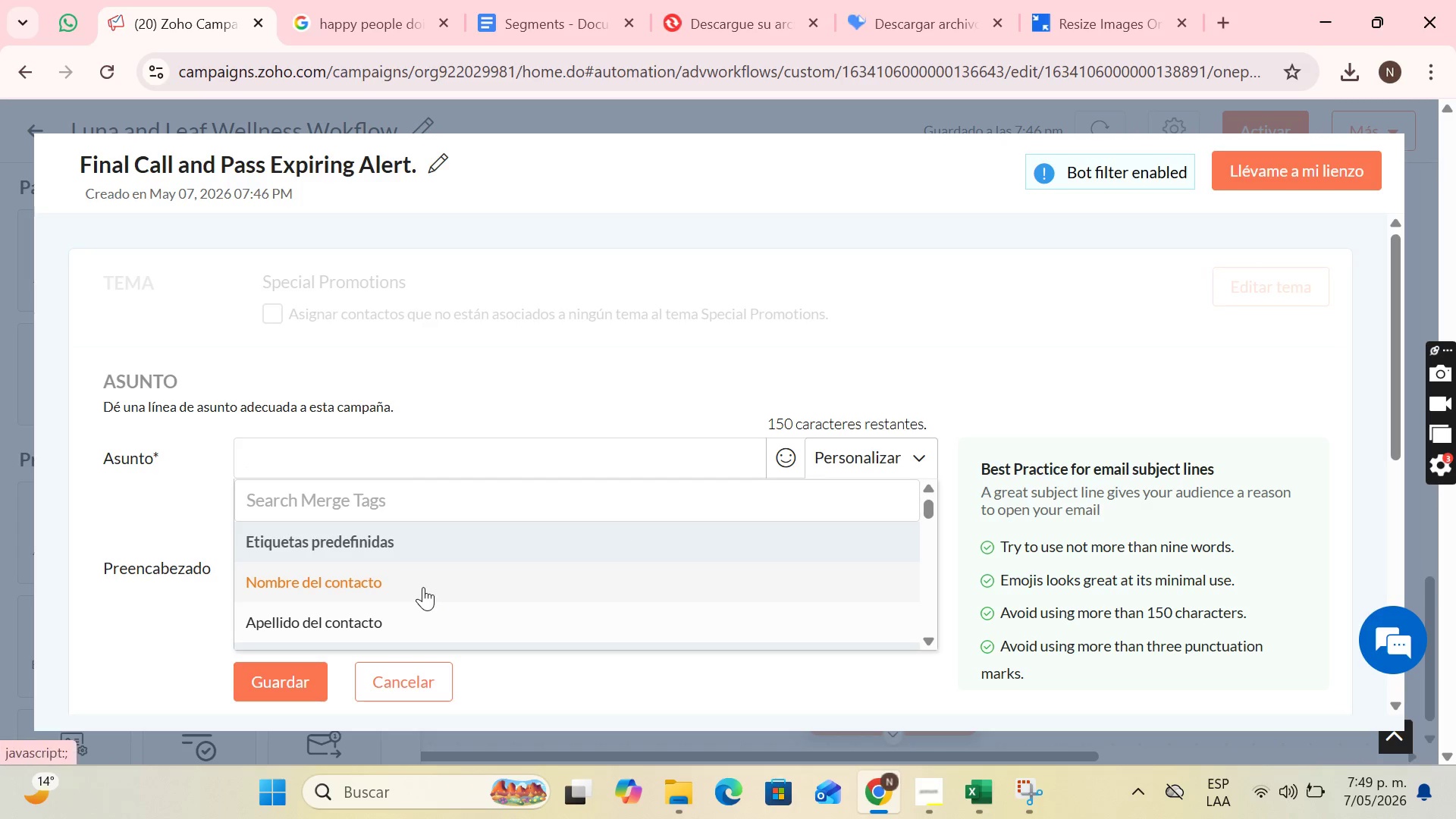 
left_click([419, 585])
 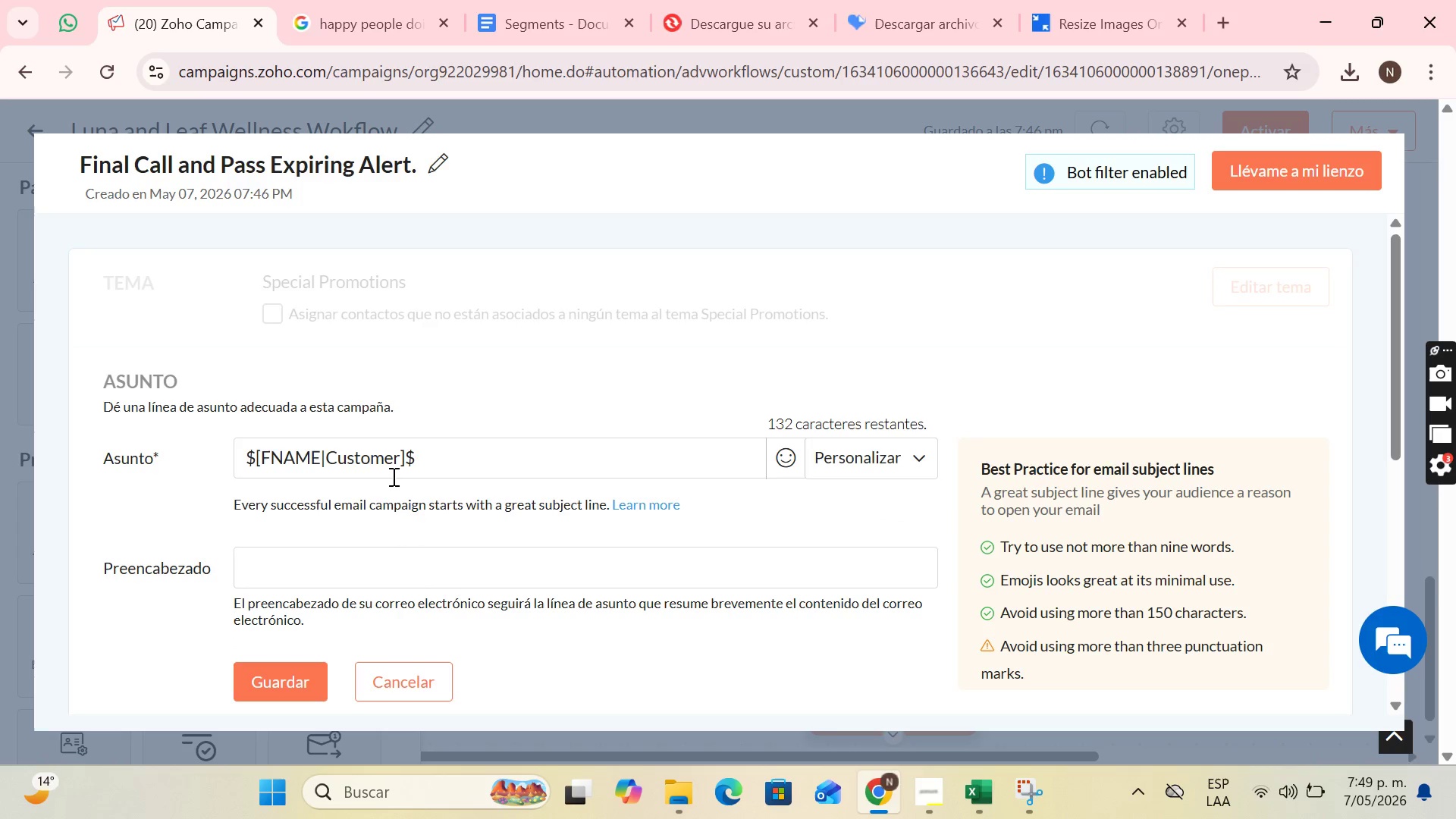 
type(, your access to Luna ^ Leaf expires today)
 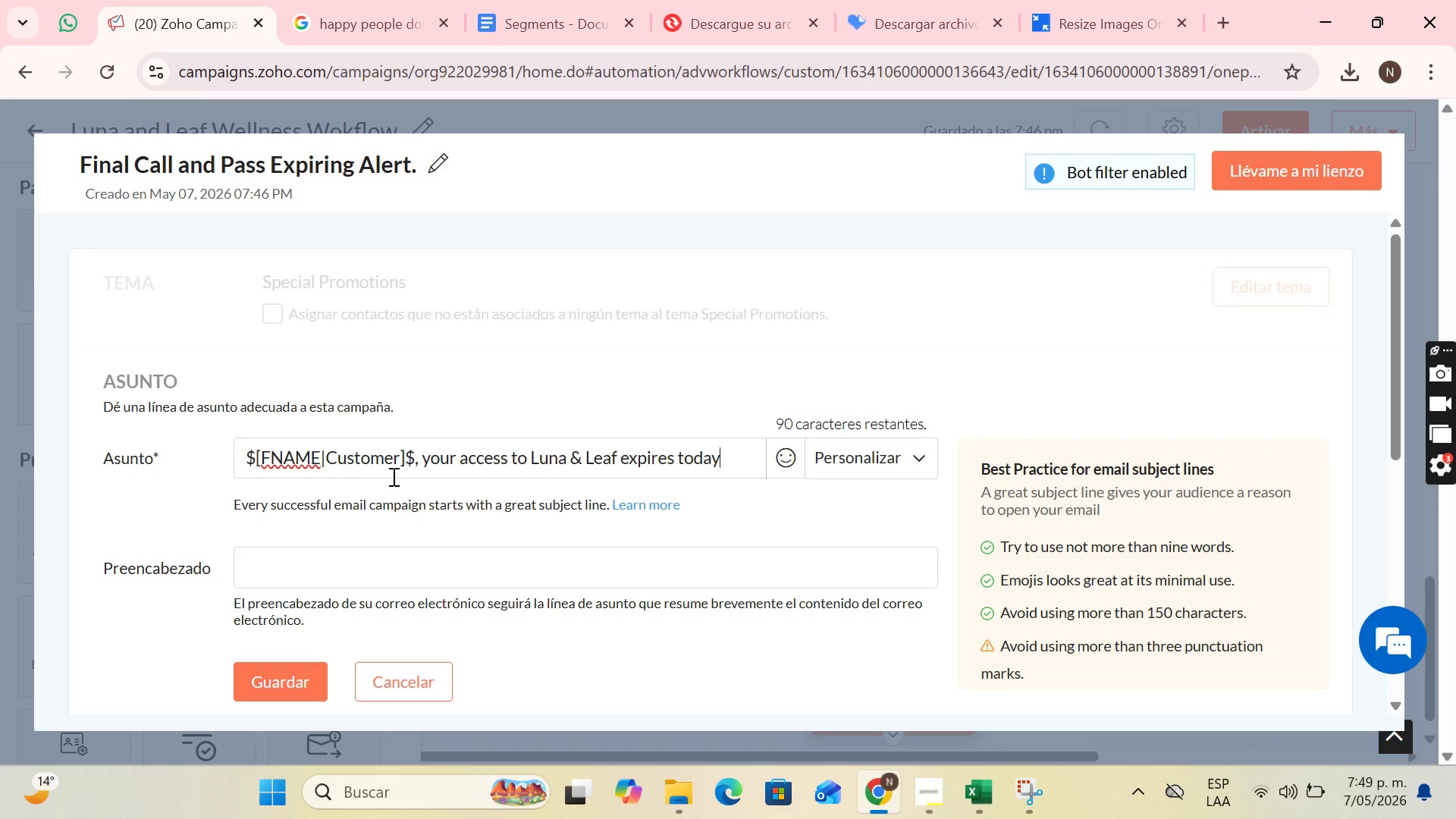 
left_click([794, 452])
 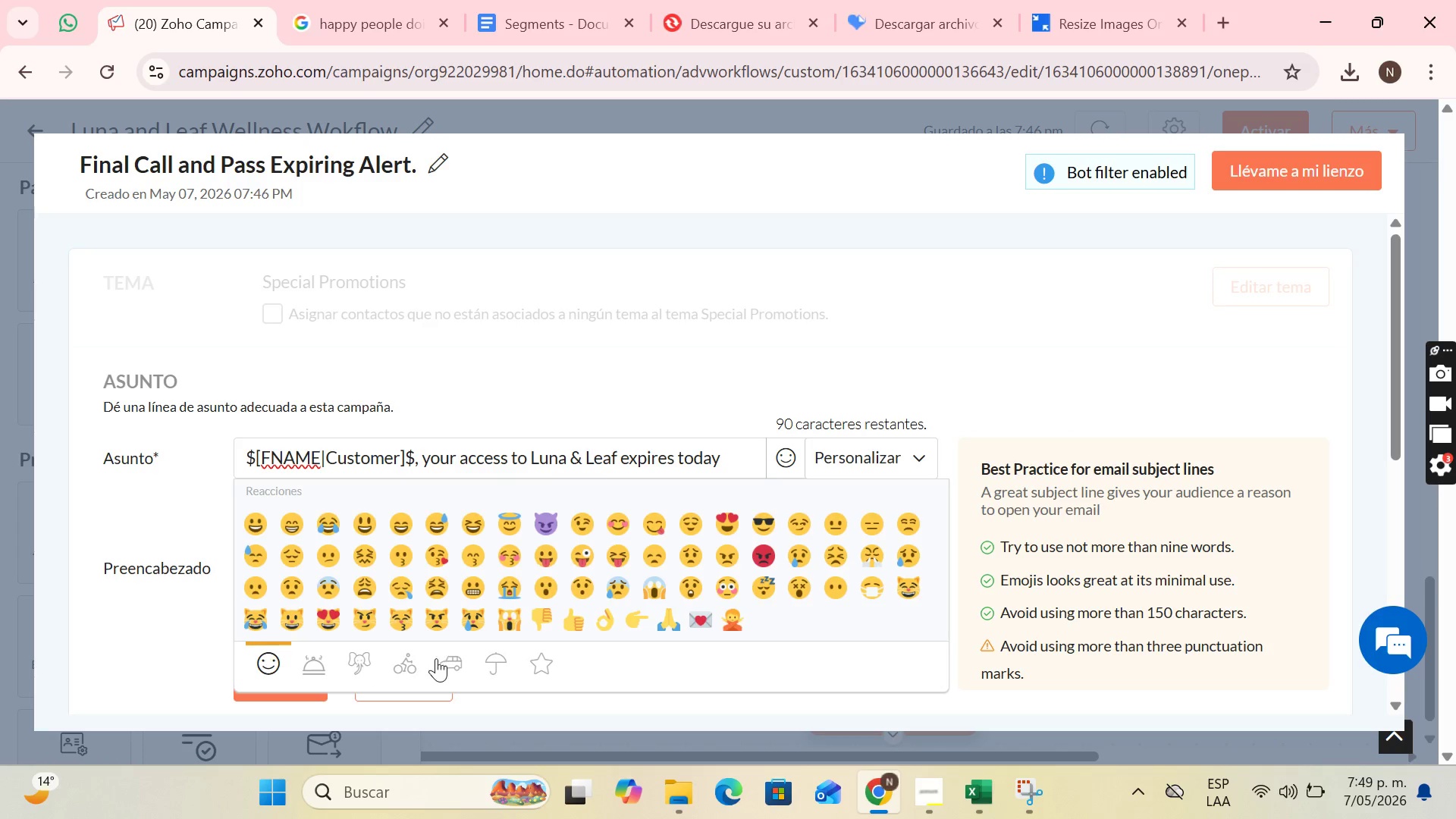 
left_click([416, 668])
 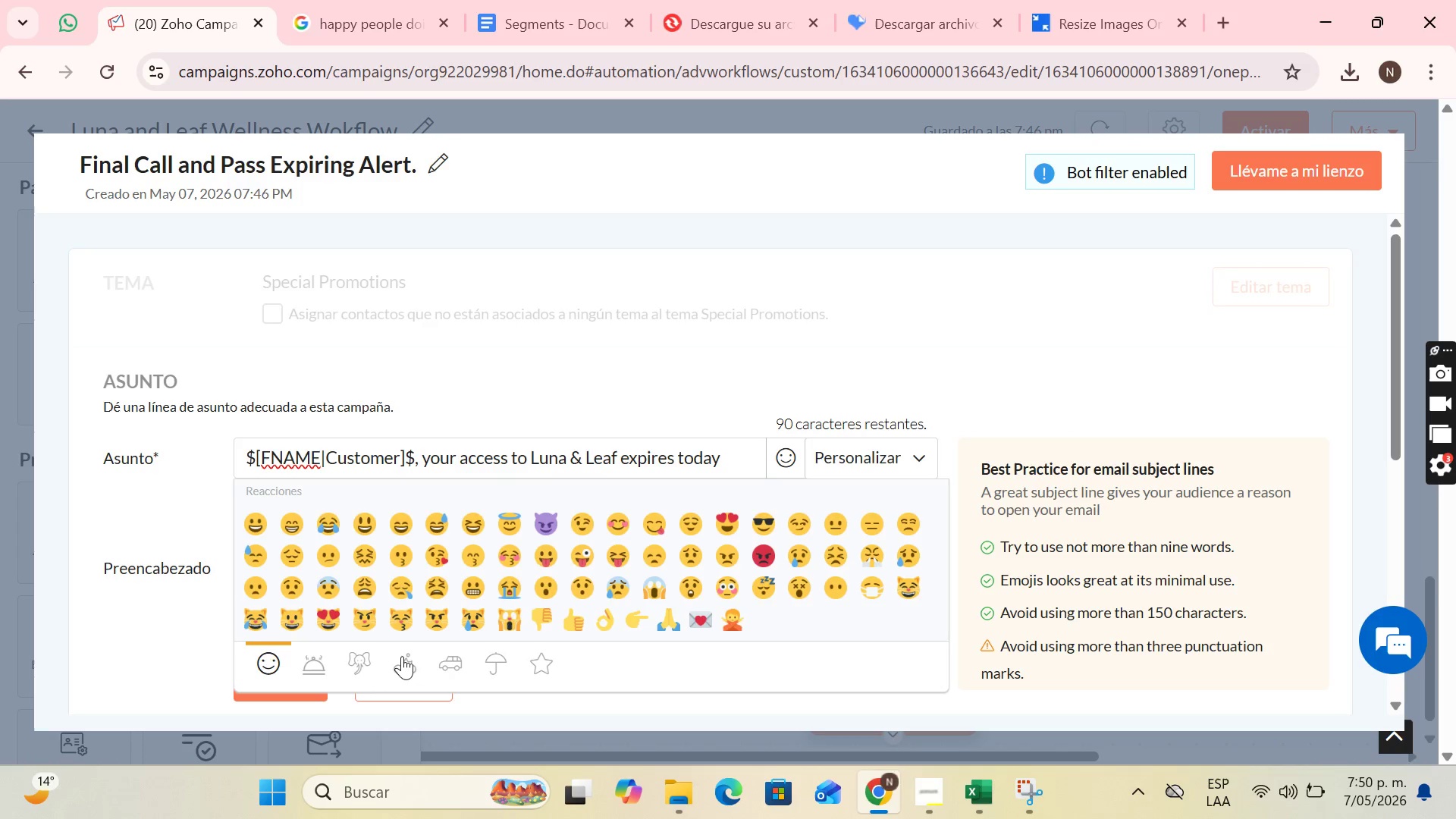 
left_click([404, 663])
 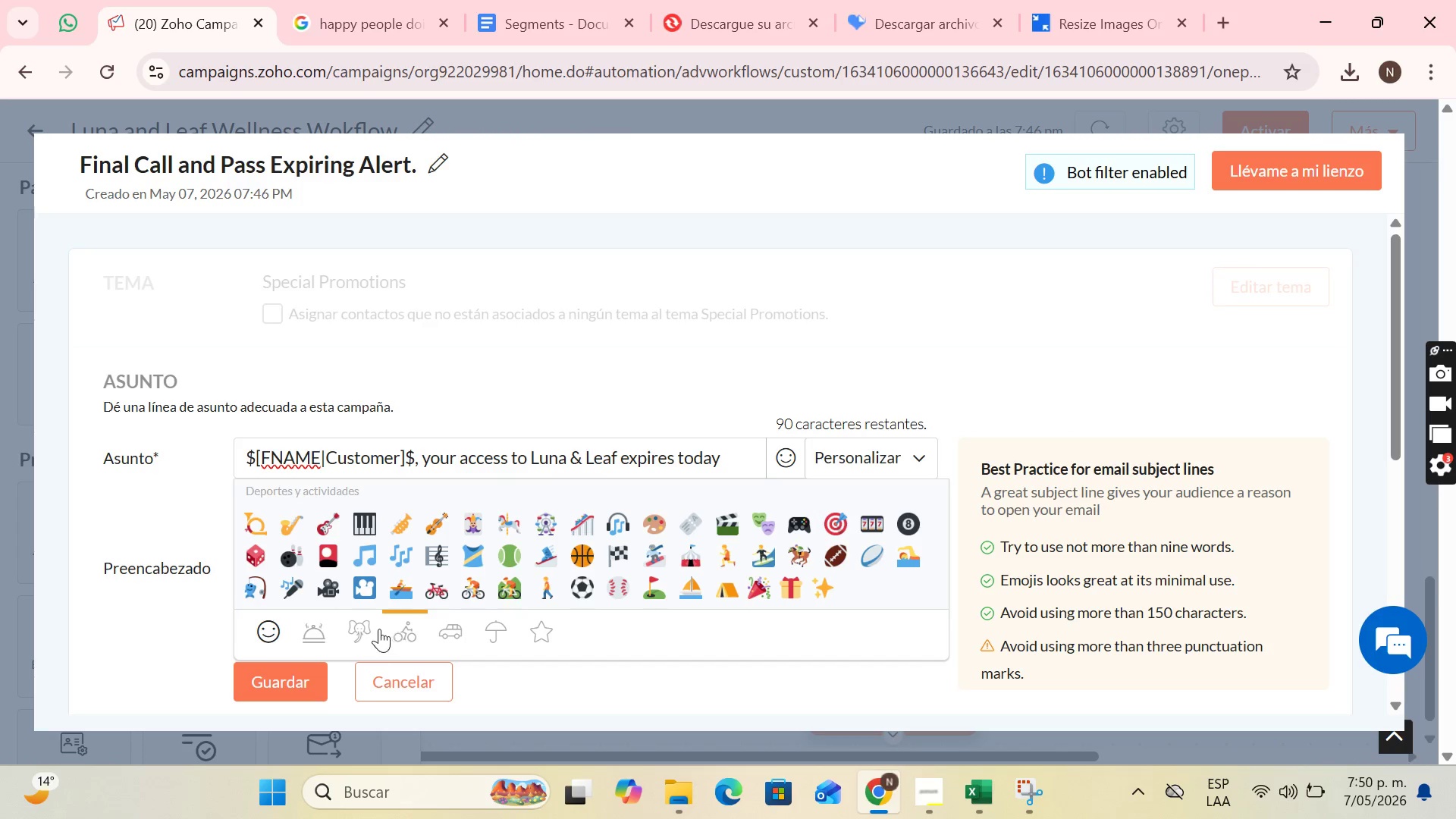 
left_click([445, 635])
 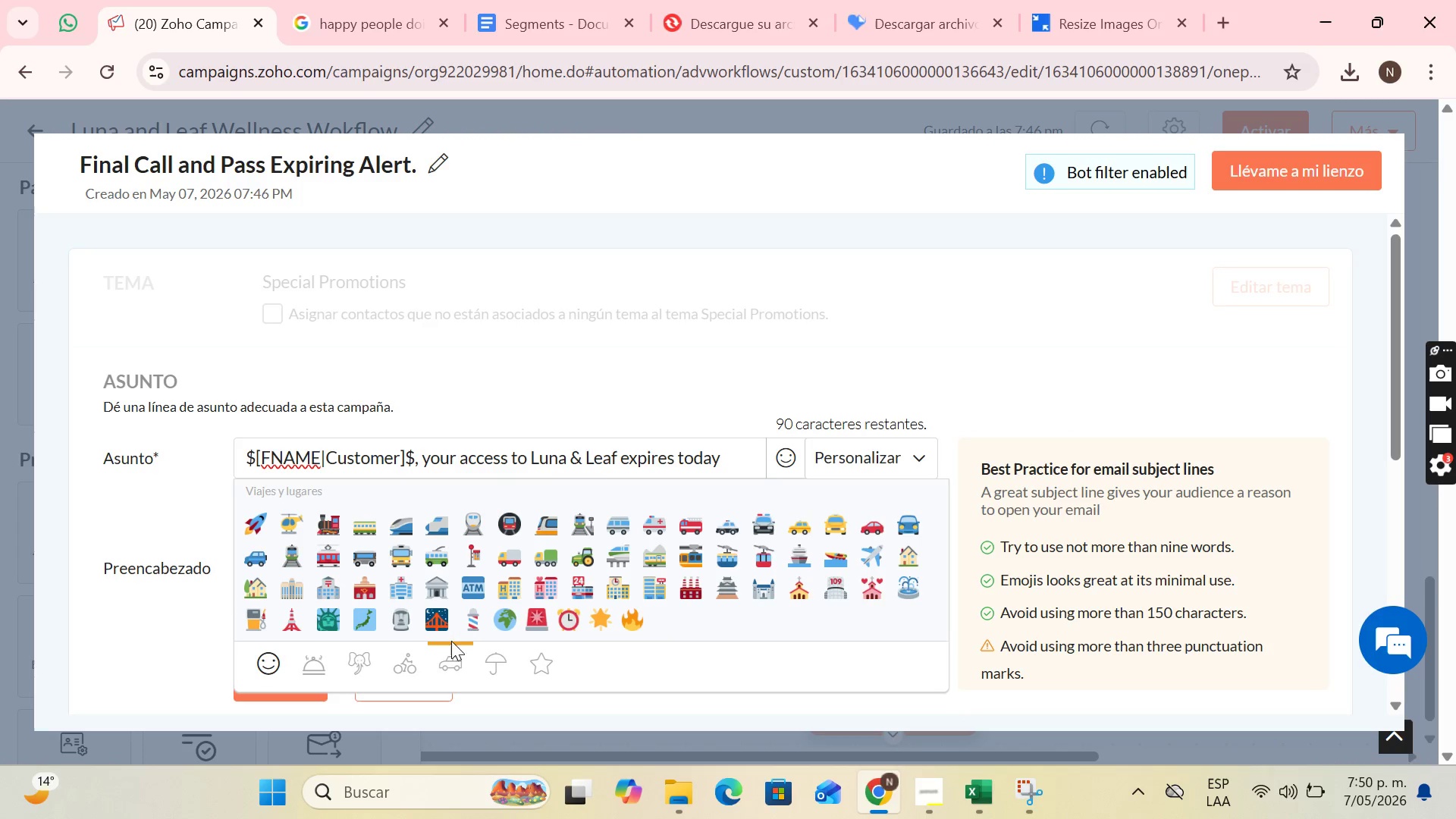 
left_click([569, 624])
 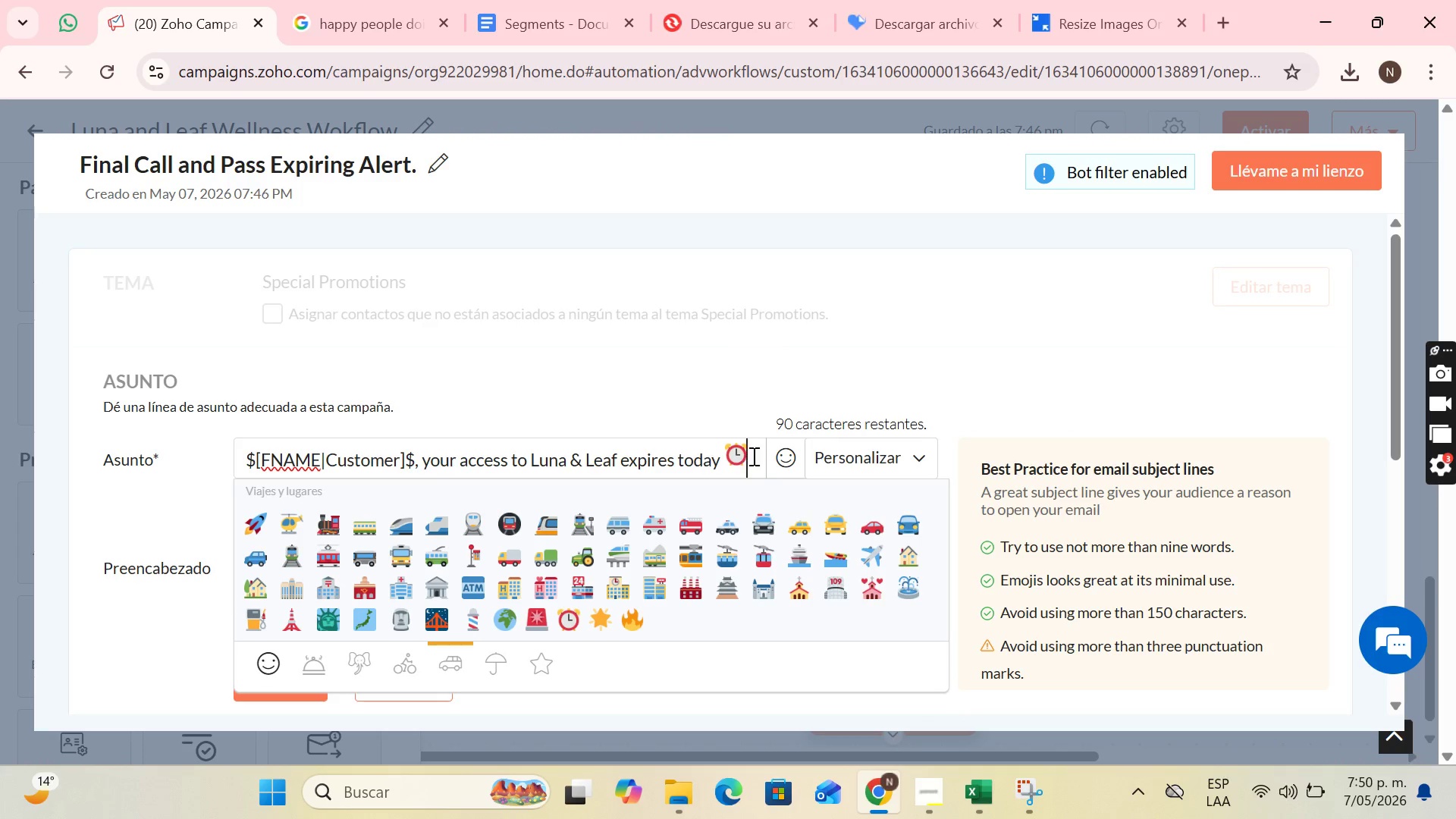 
left_click([748, 459])
 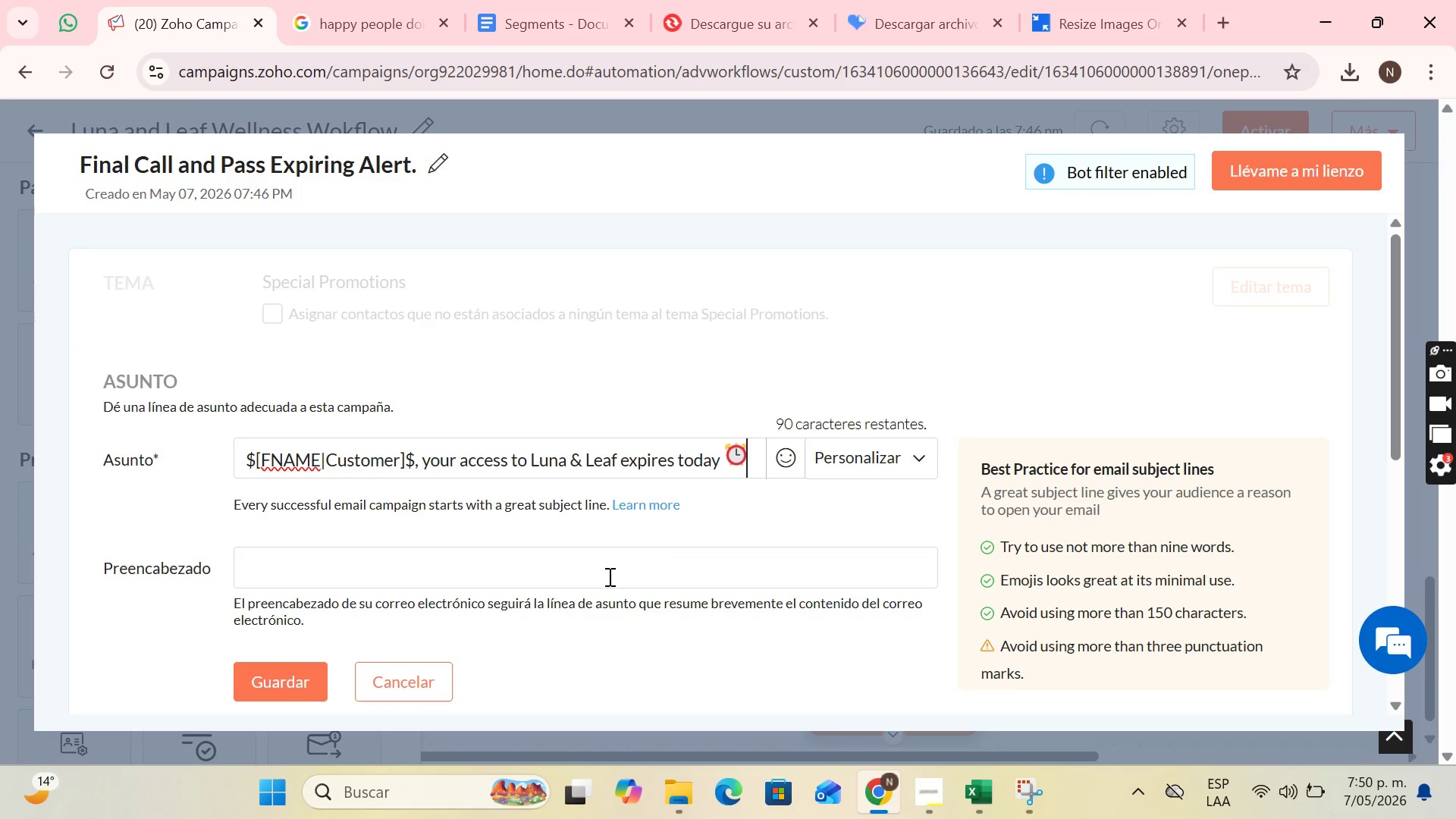 
left_click([562, 604])
 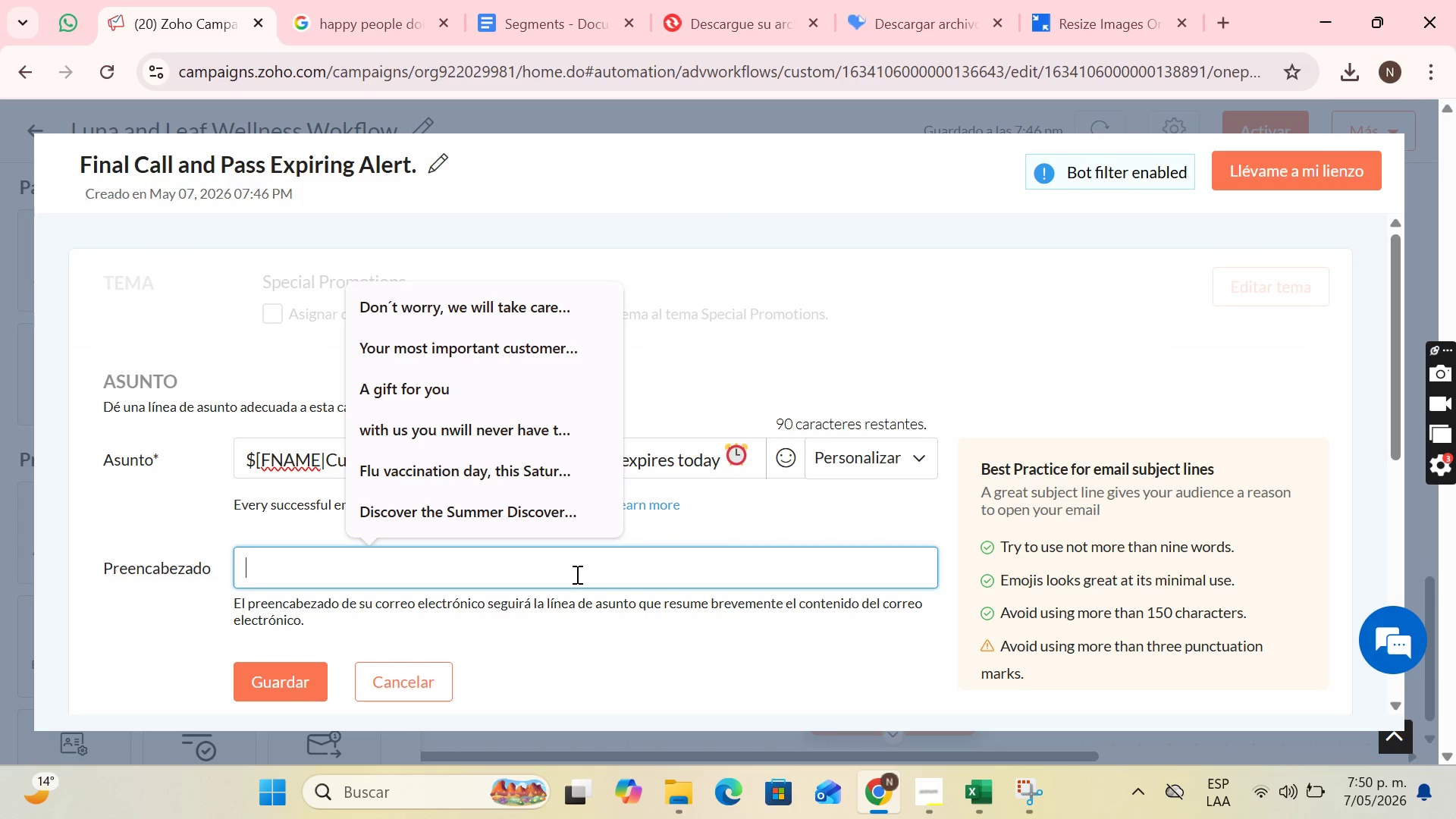 
wait(12.05)
 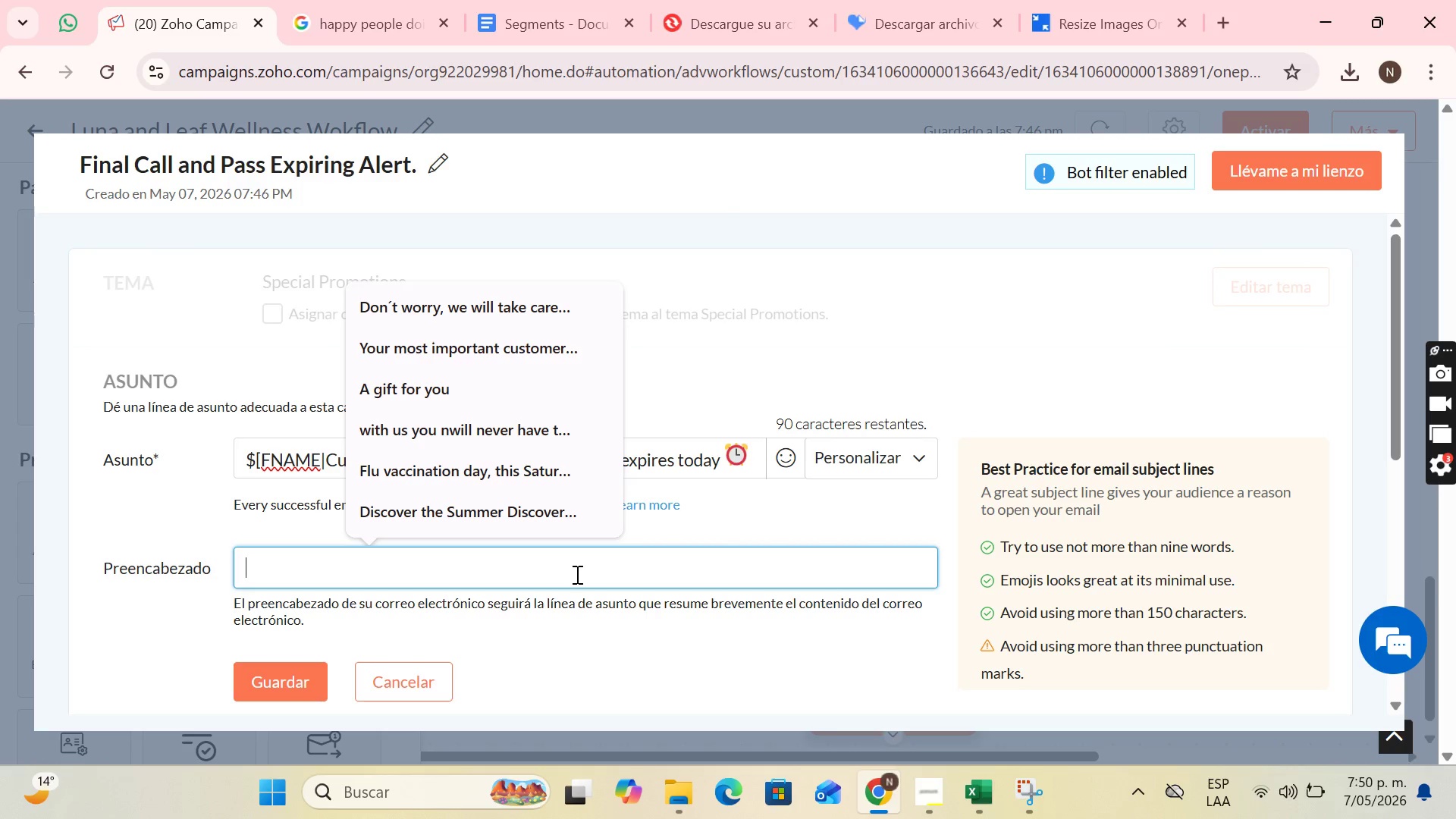 
type(Don;t let your wellness jorney)
 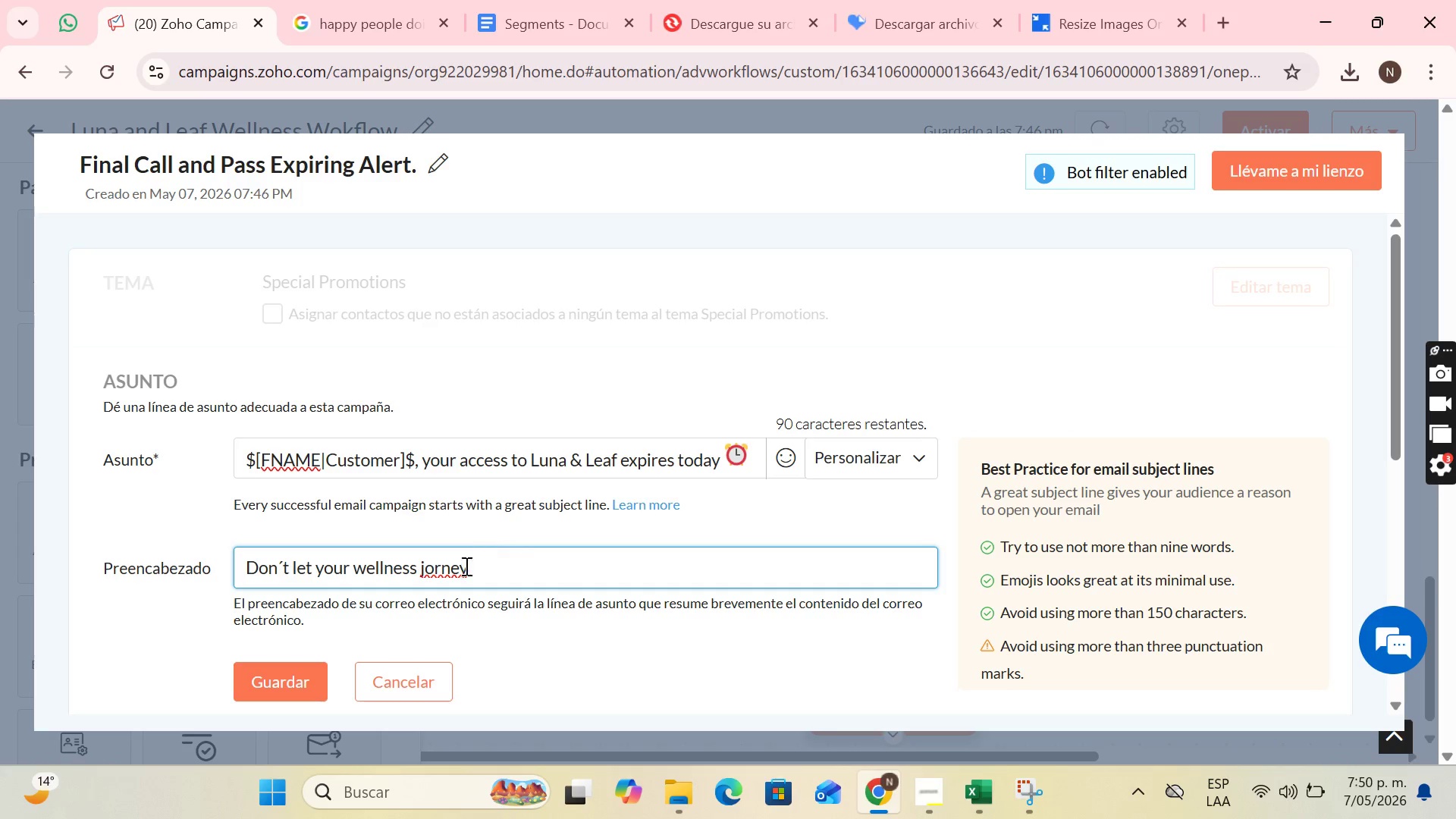 
double_click([437, 570])
 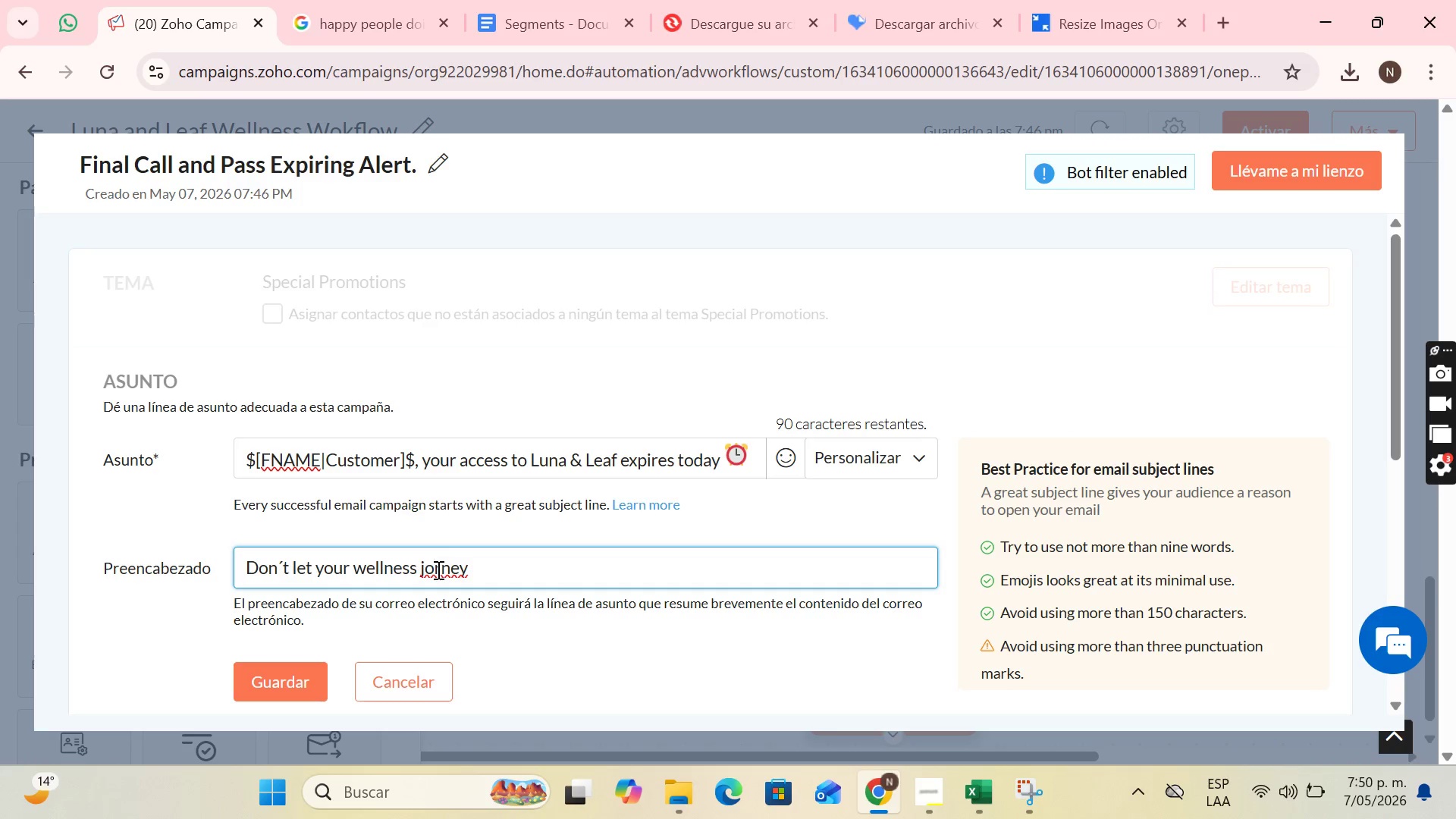 
key(U)
 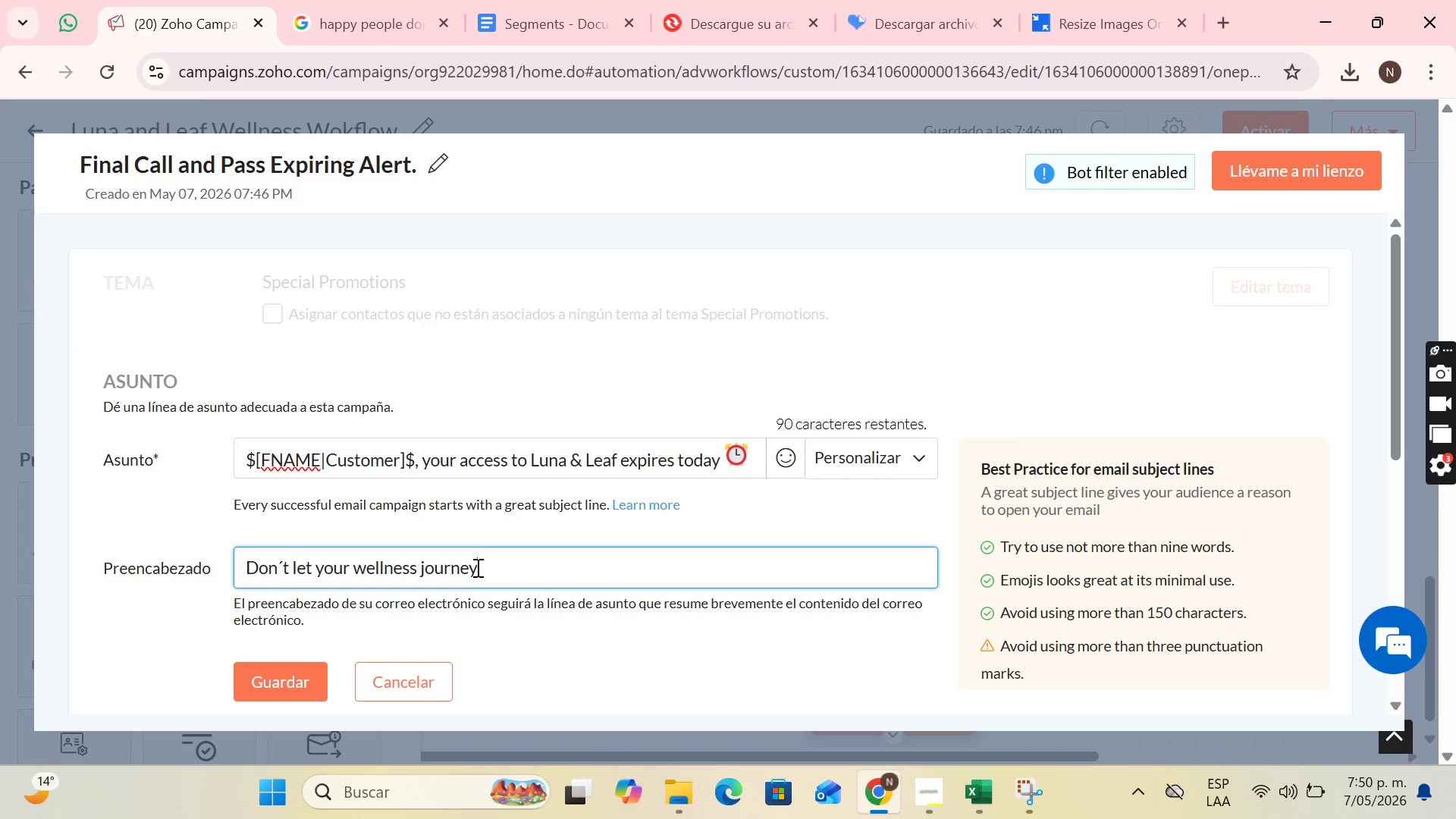 
type( stop here)
 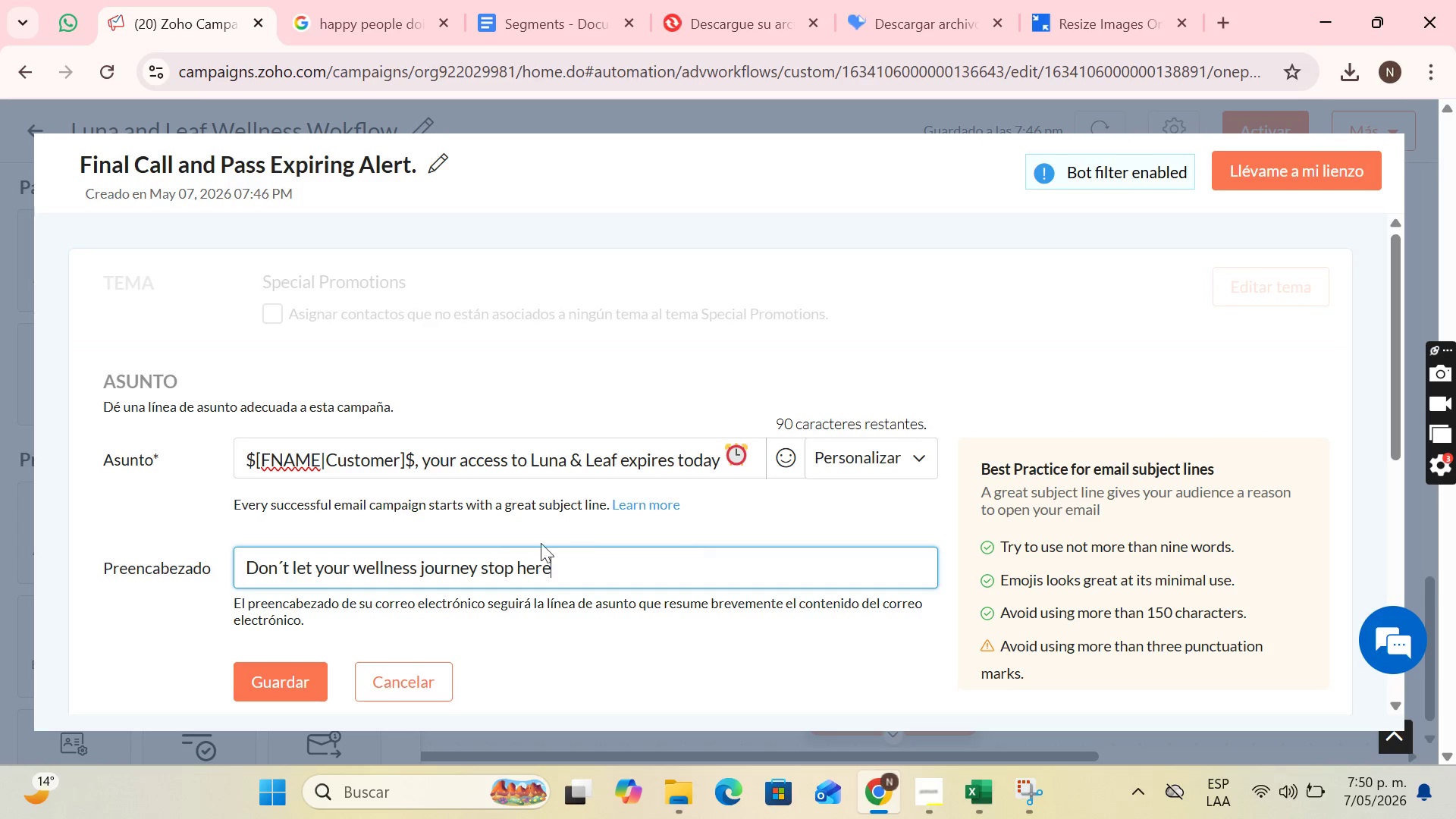 
scroll: coordinate [470, 562], scroll_direction: down, amount: 1.0
 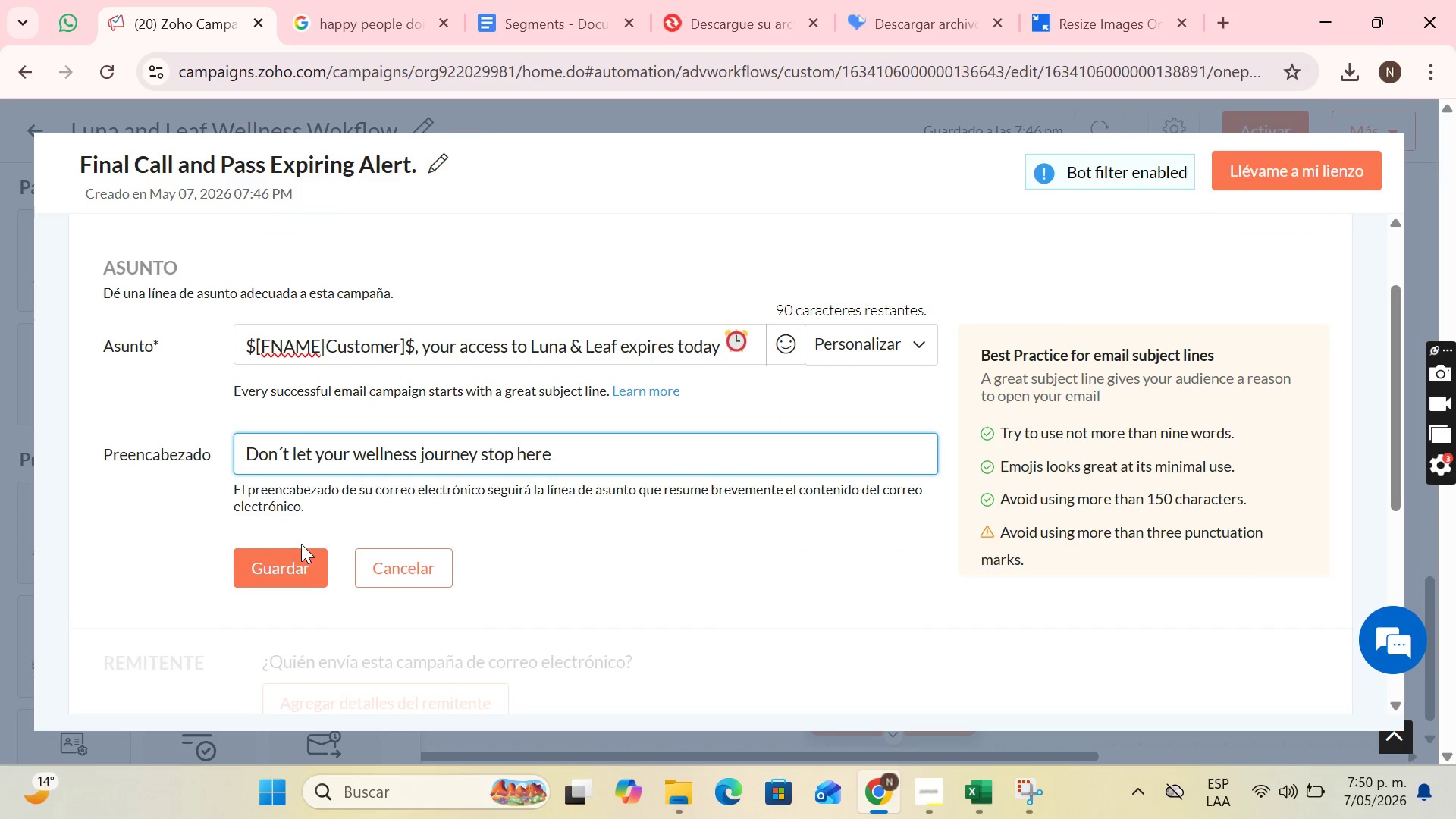 
mouse_move([314, 544])
 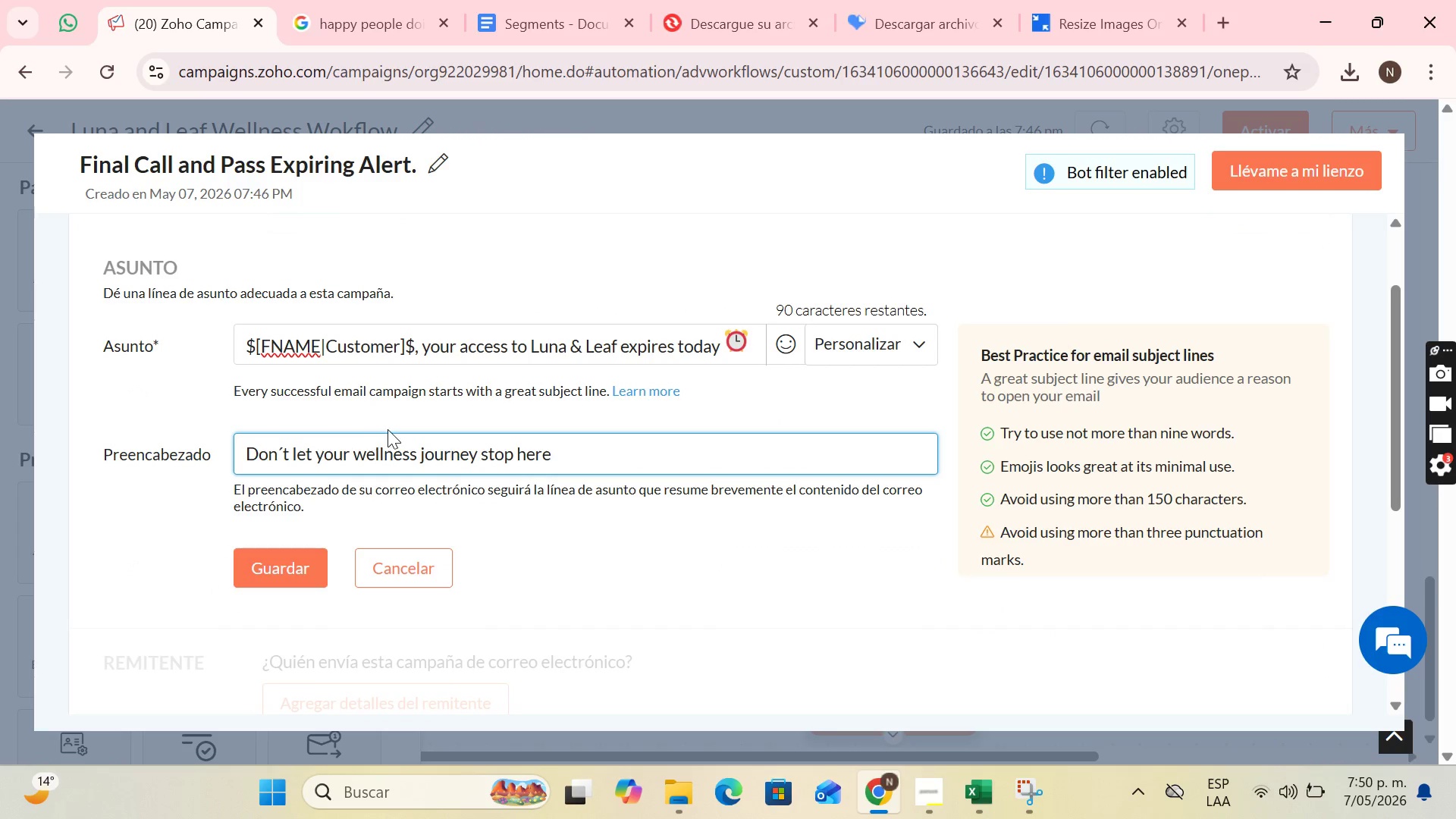 
scroll: coordinate [391, 447], scroll_direction: none, amount: 0.0
 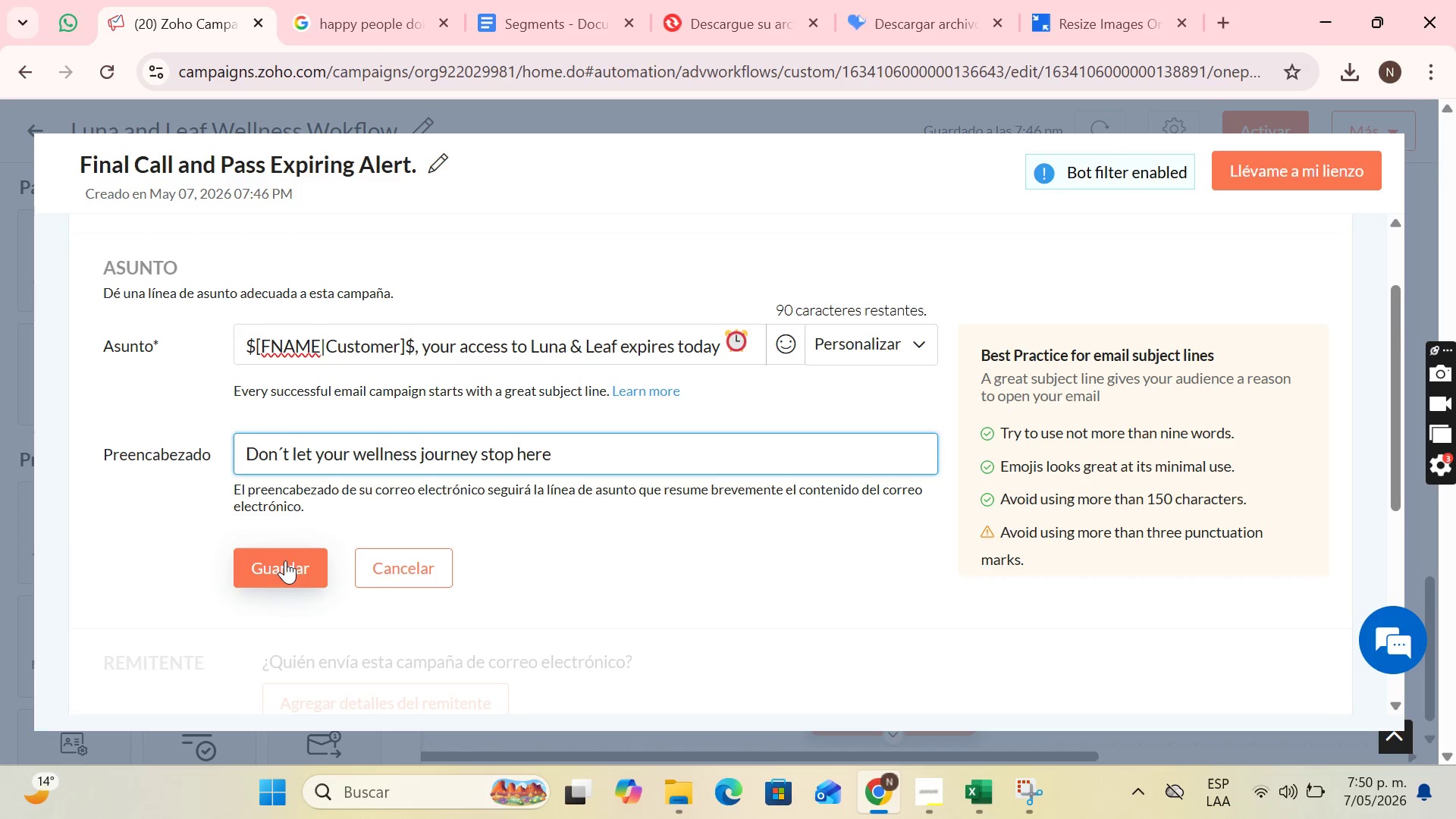 
left_click([285, 560])
 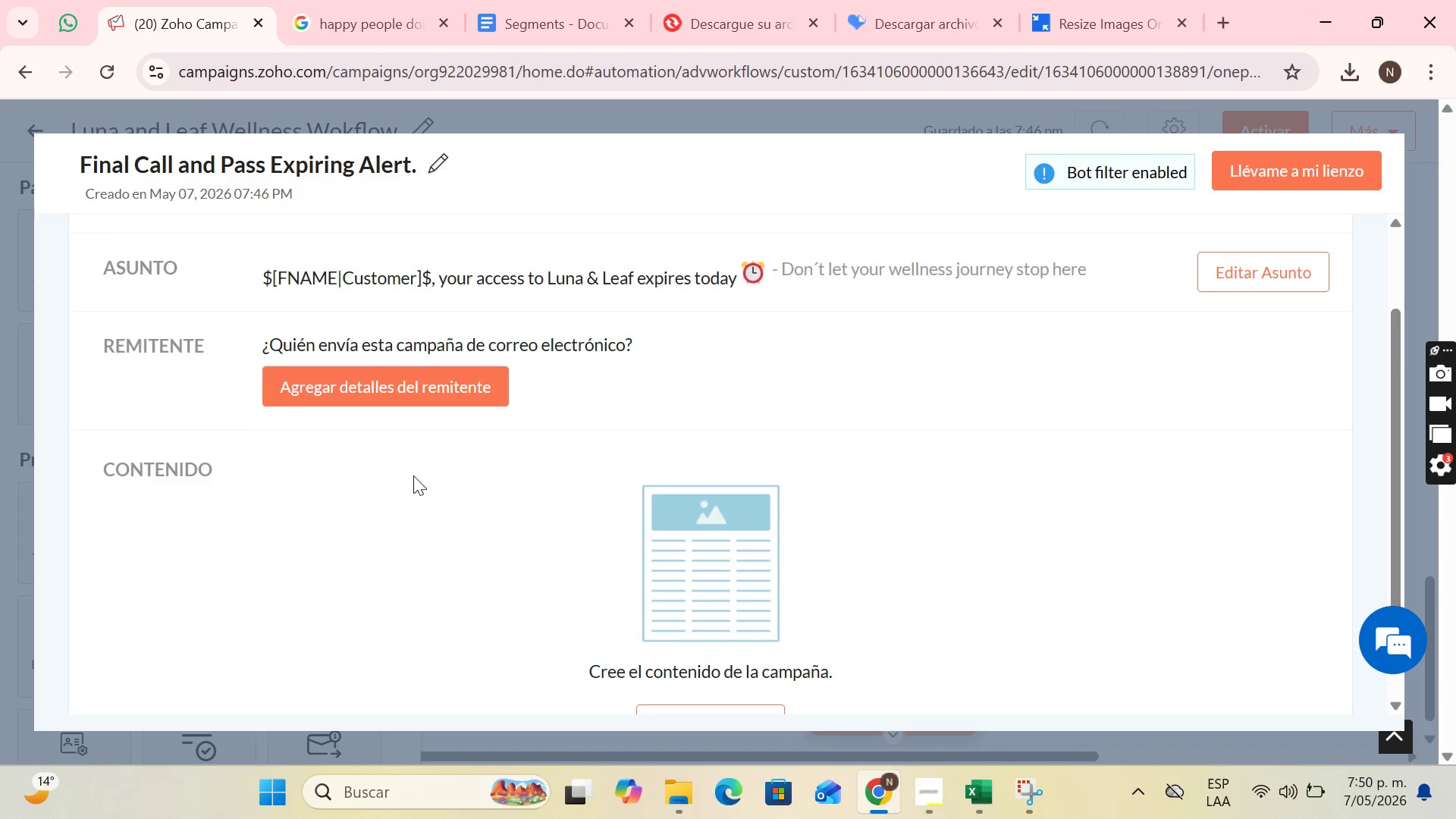 
scroll: coordinate [611, 428], scroll_direction: up, amount: 2.0
 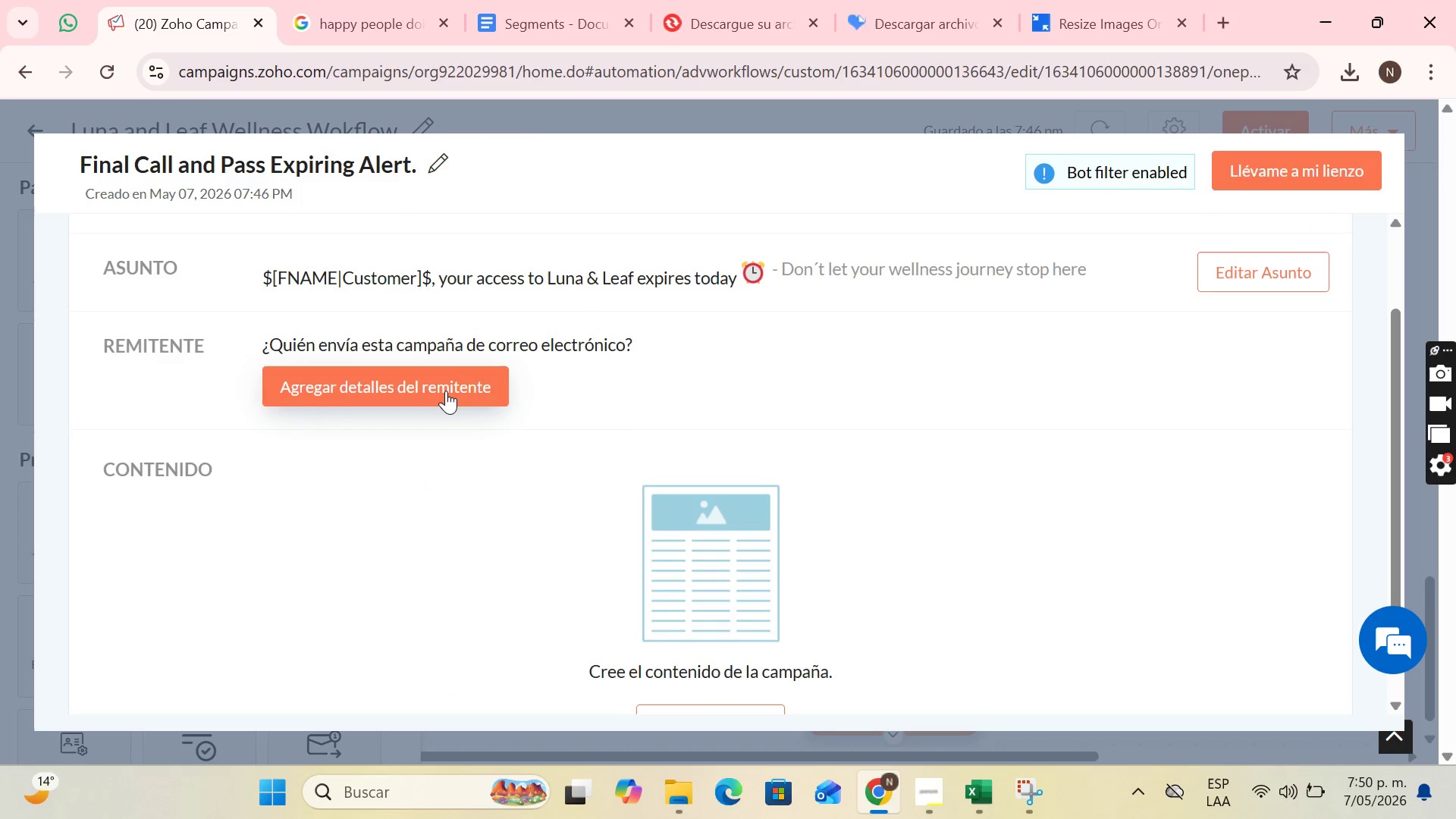 
left_click([446, 391])
 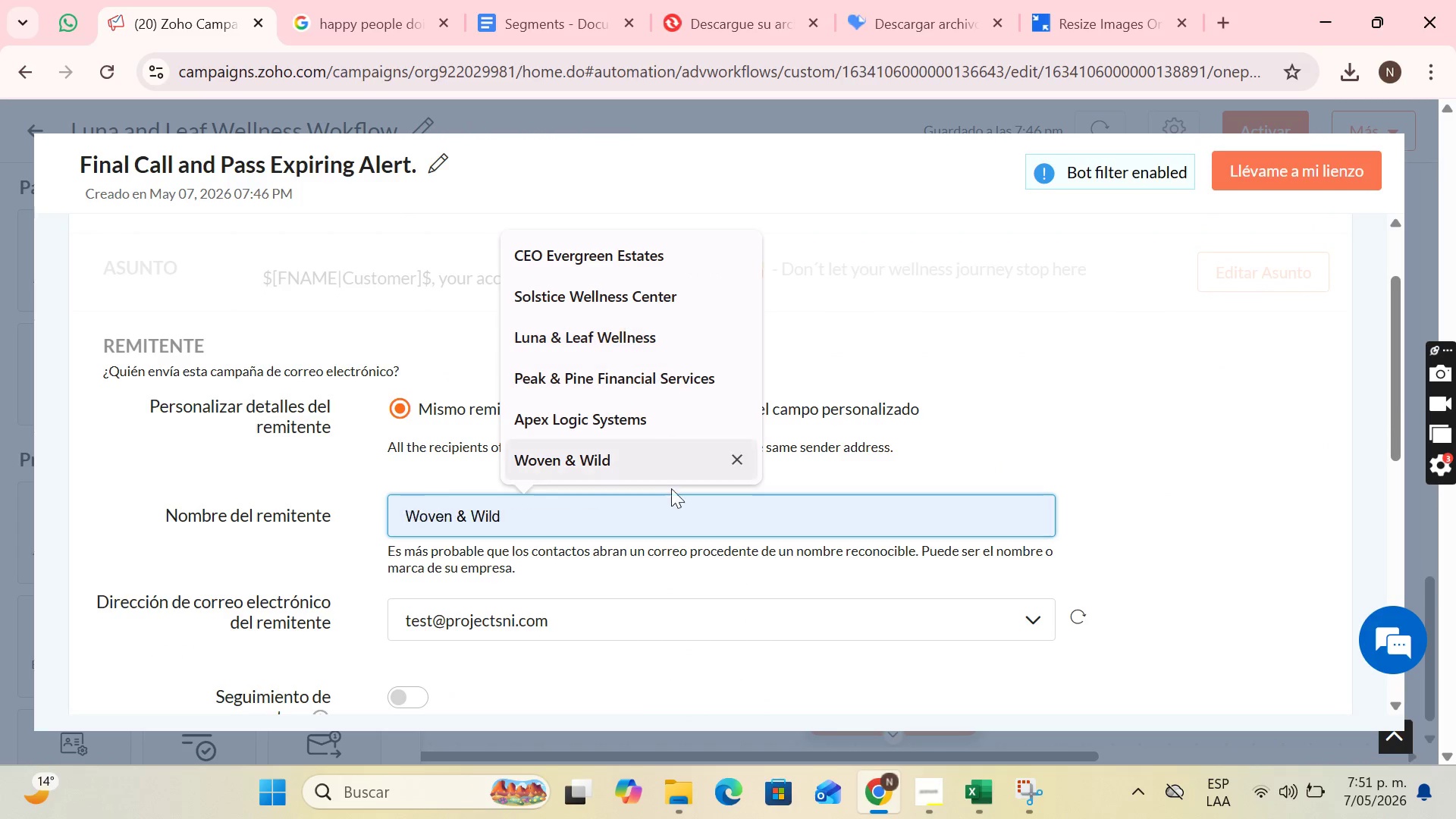 
key(L)
 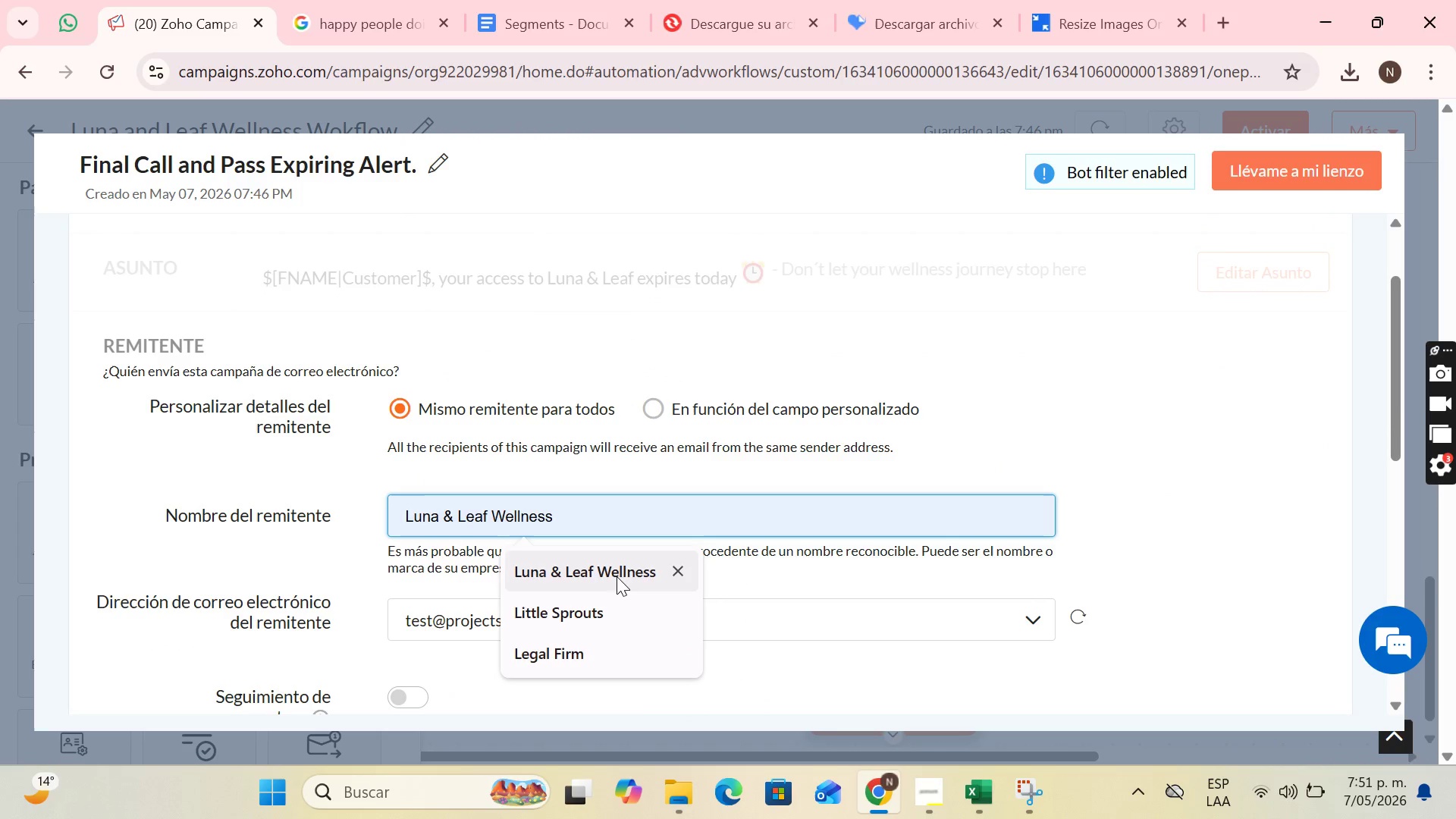 
left_click([613, 585])
 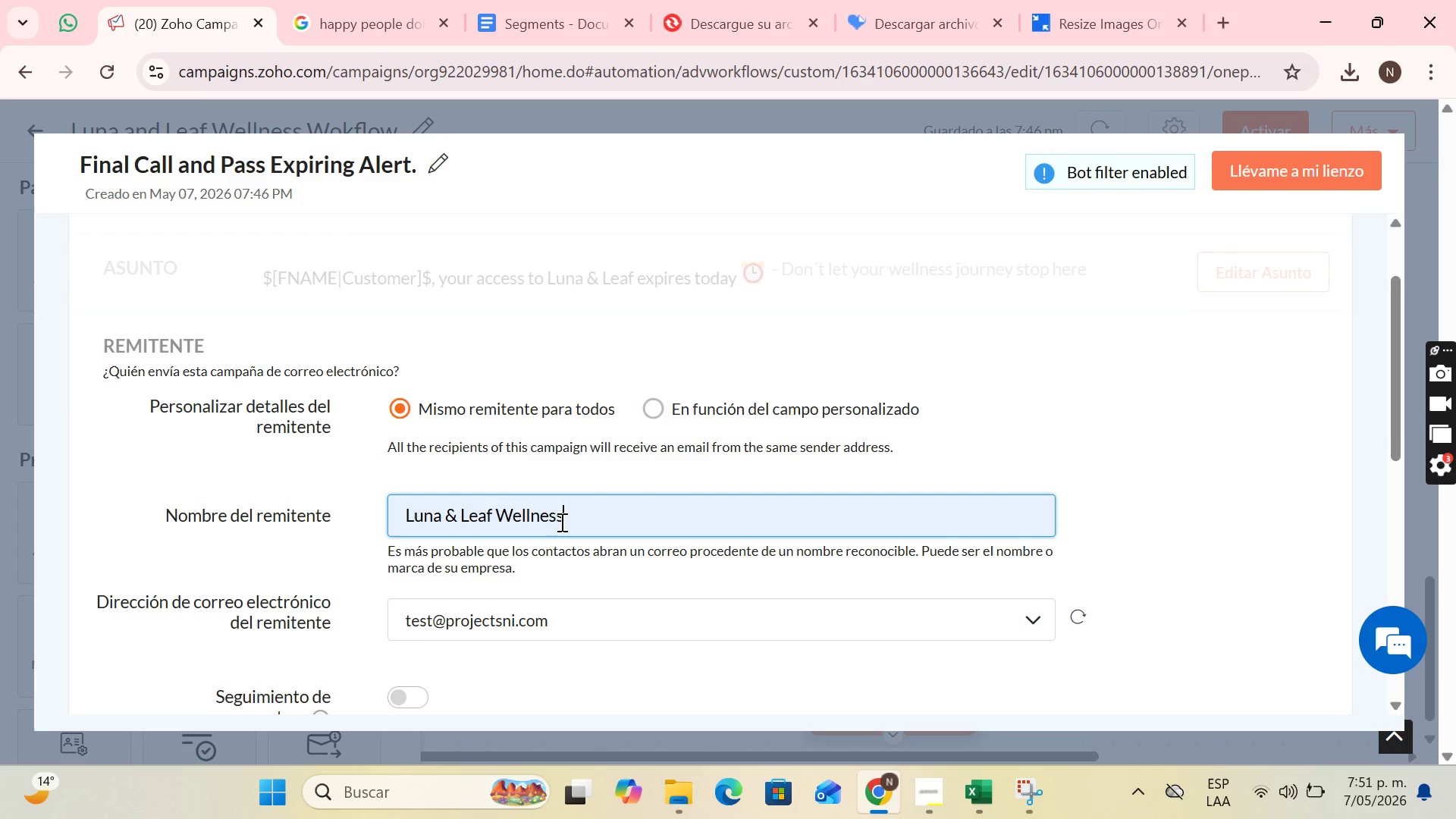 
scroll: coordinate [506, 496], scroll_direction: down, amount: 3.0
 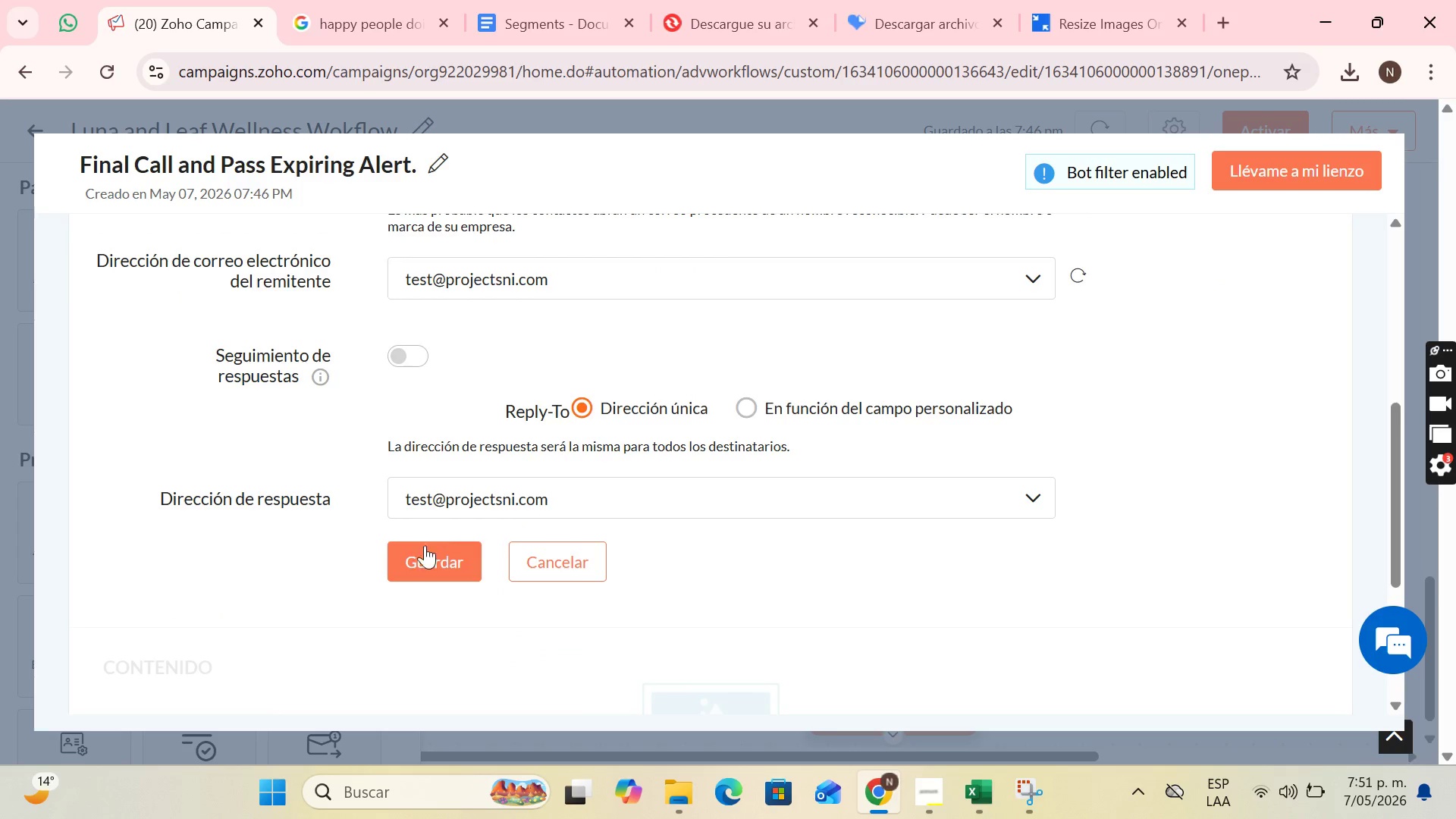 
left_click([425, 551])
 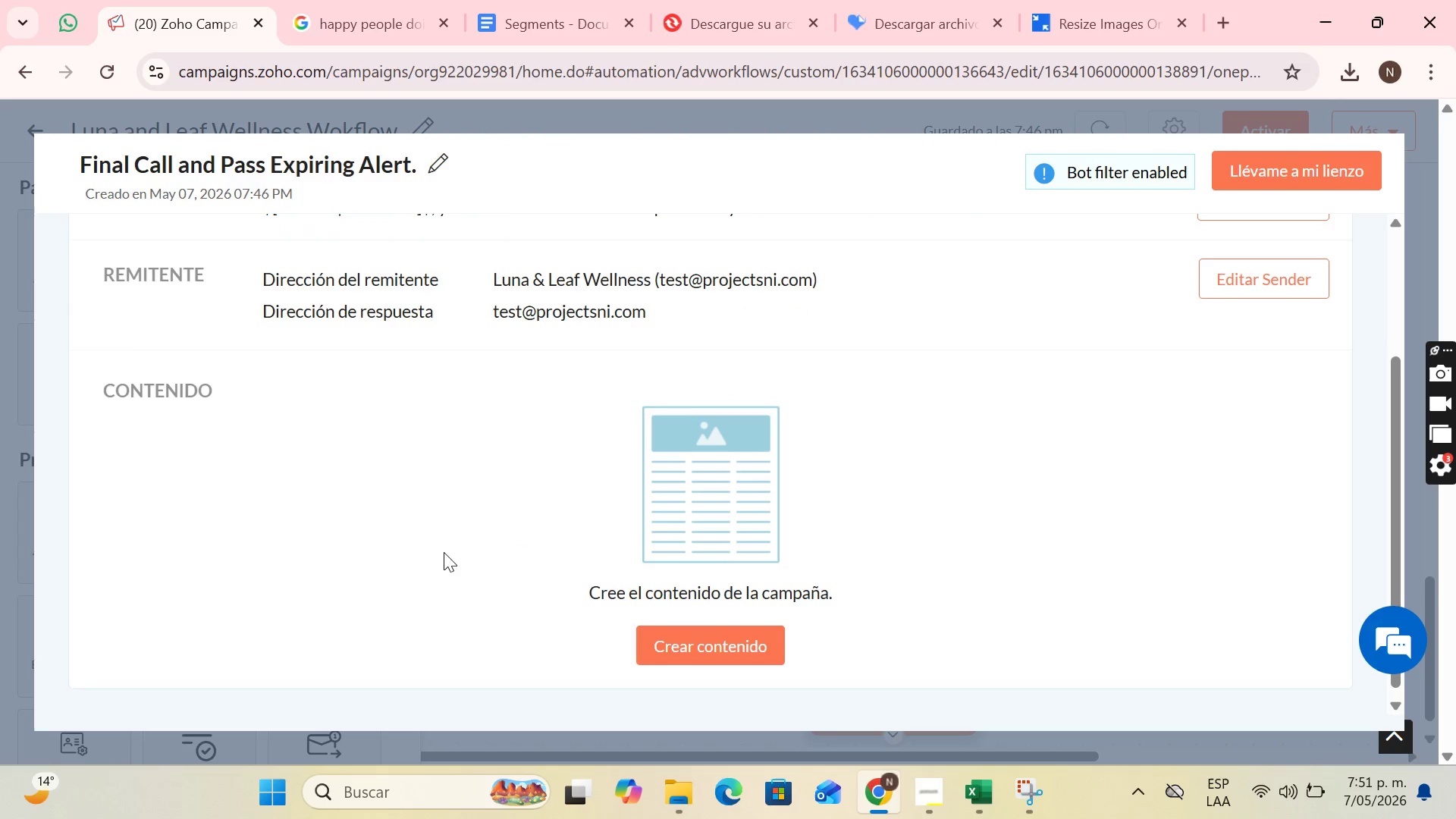 
scroll: coordinate [932, 465], scroll_direction: down, amount: 2.0
 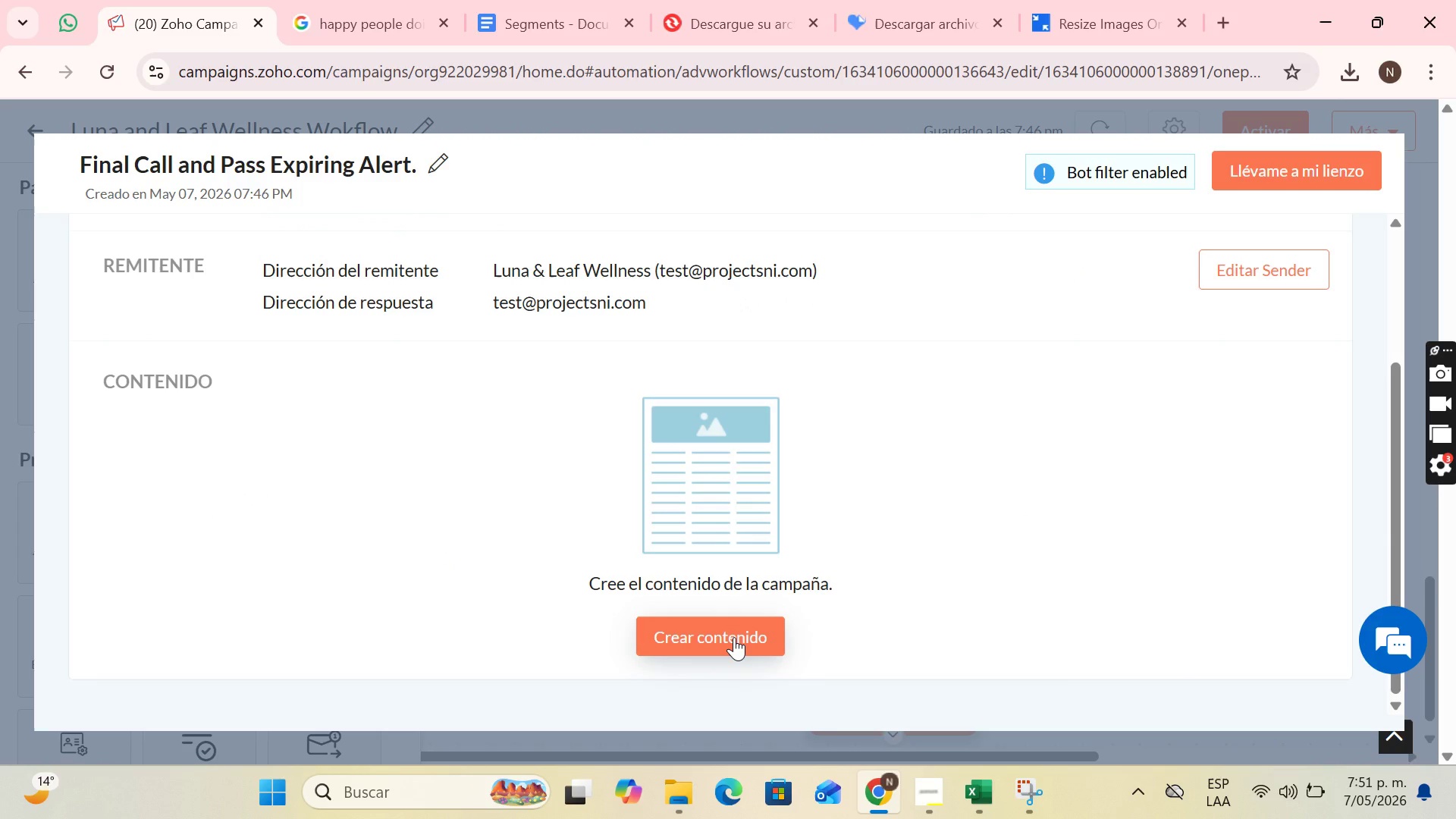 
left_click([734, 637])
 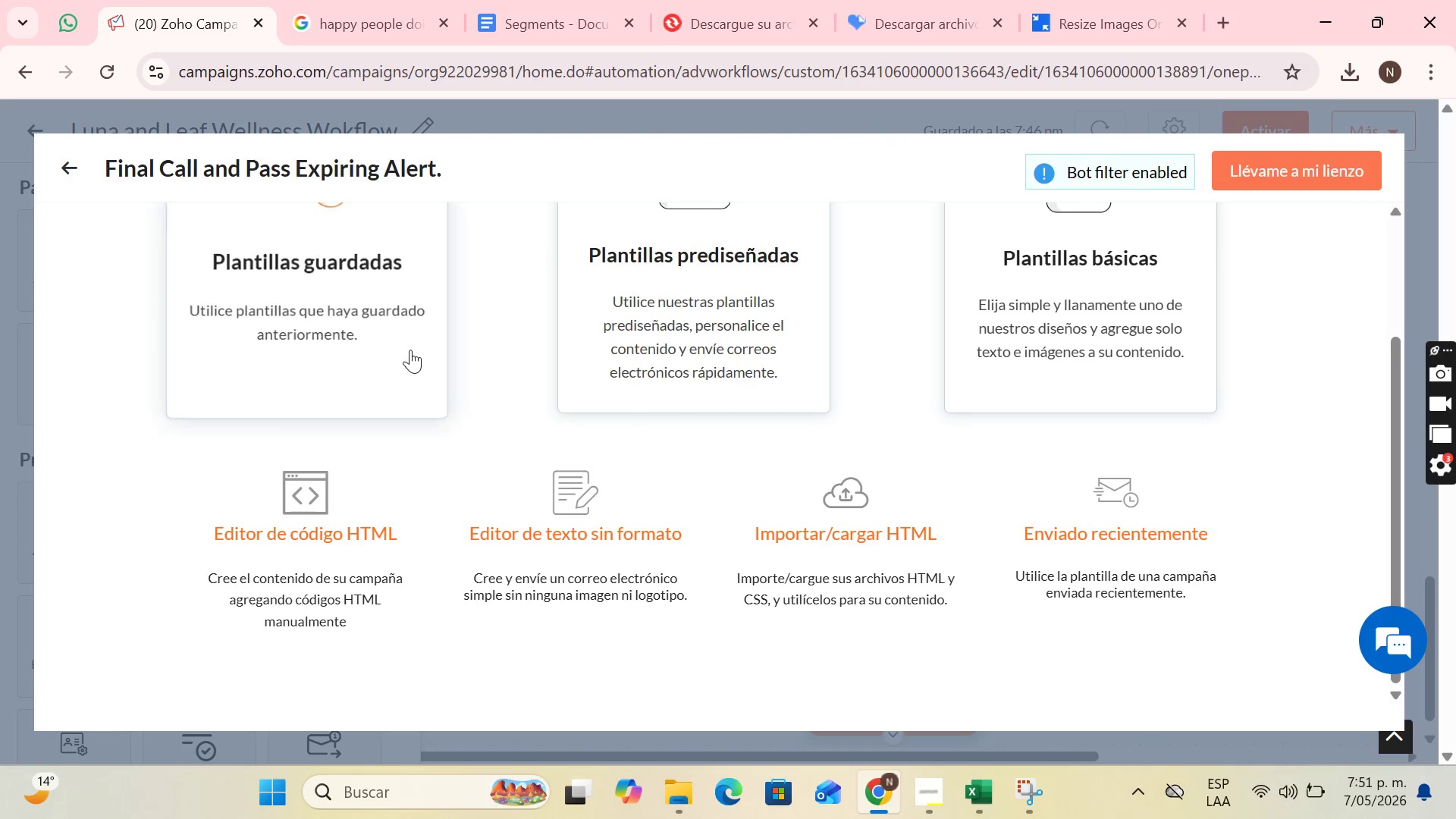 
left_click([384, 335])
 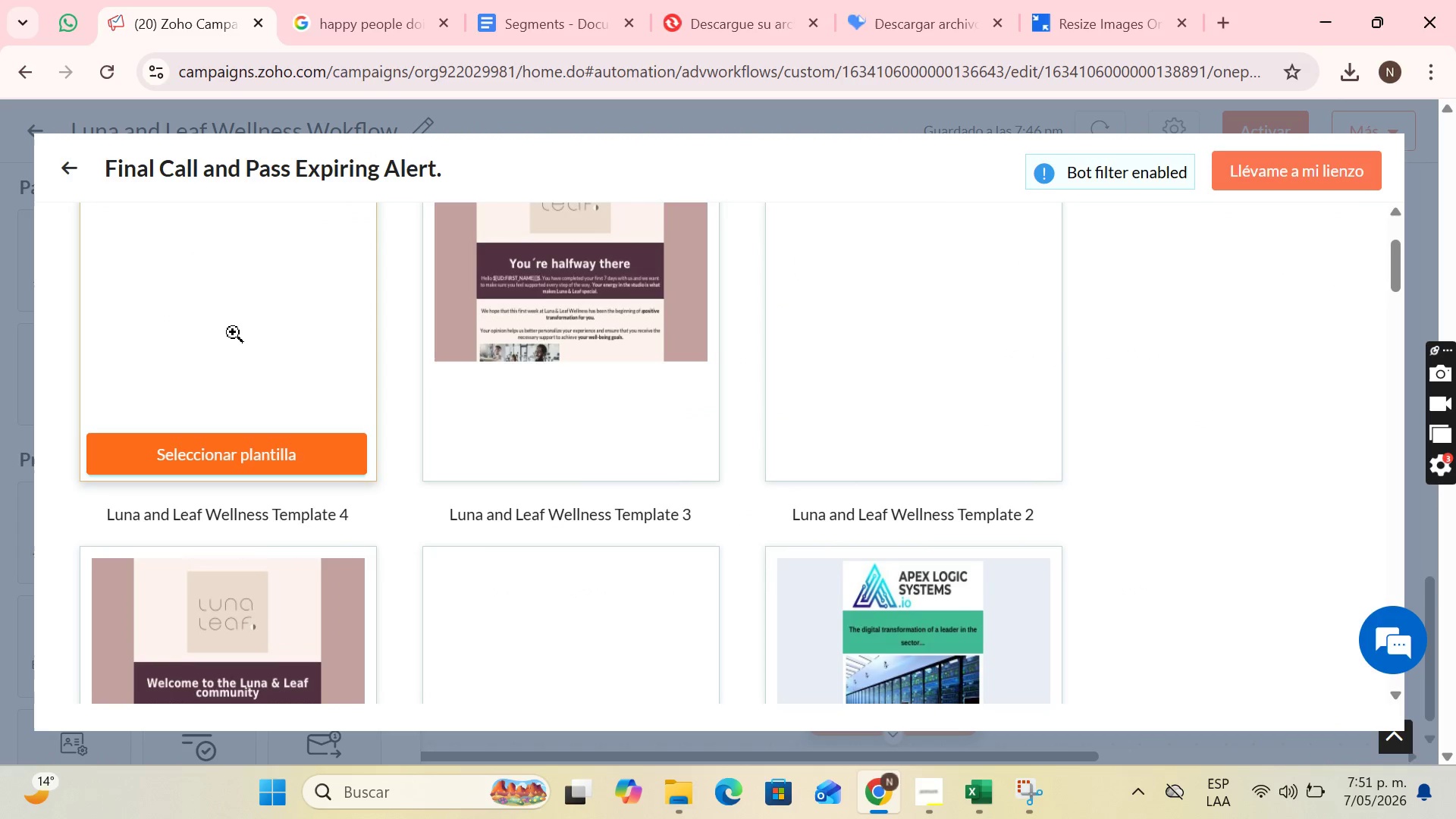 
scroll: coordinate [302, 331], scroll_direction: down, amount: 1.0
 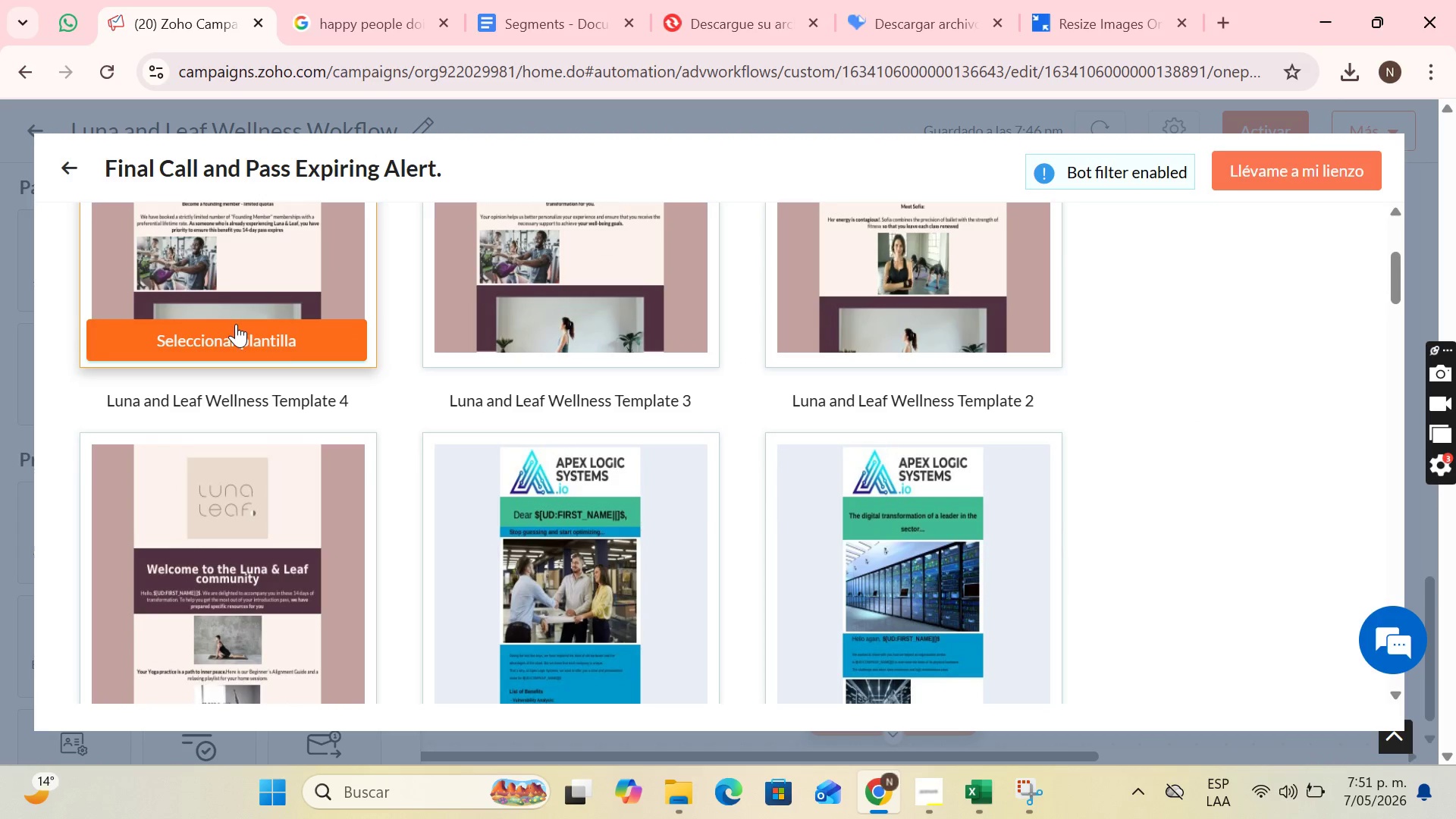 
left_click([236, 324])
 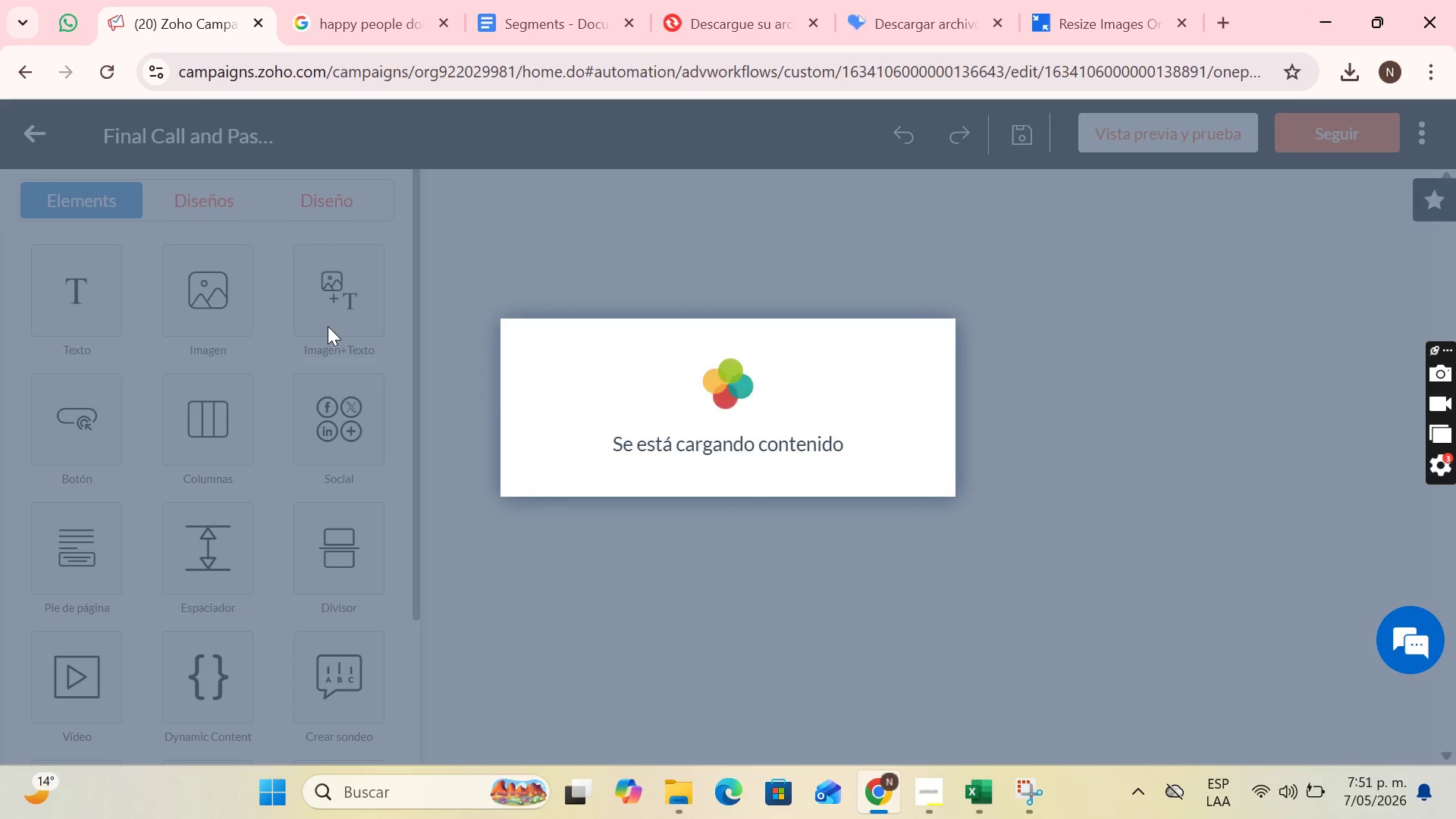 
wait(5.98)
 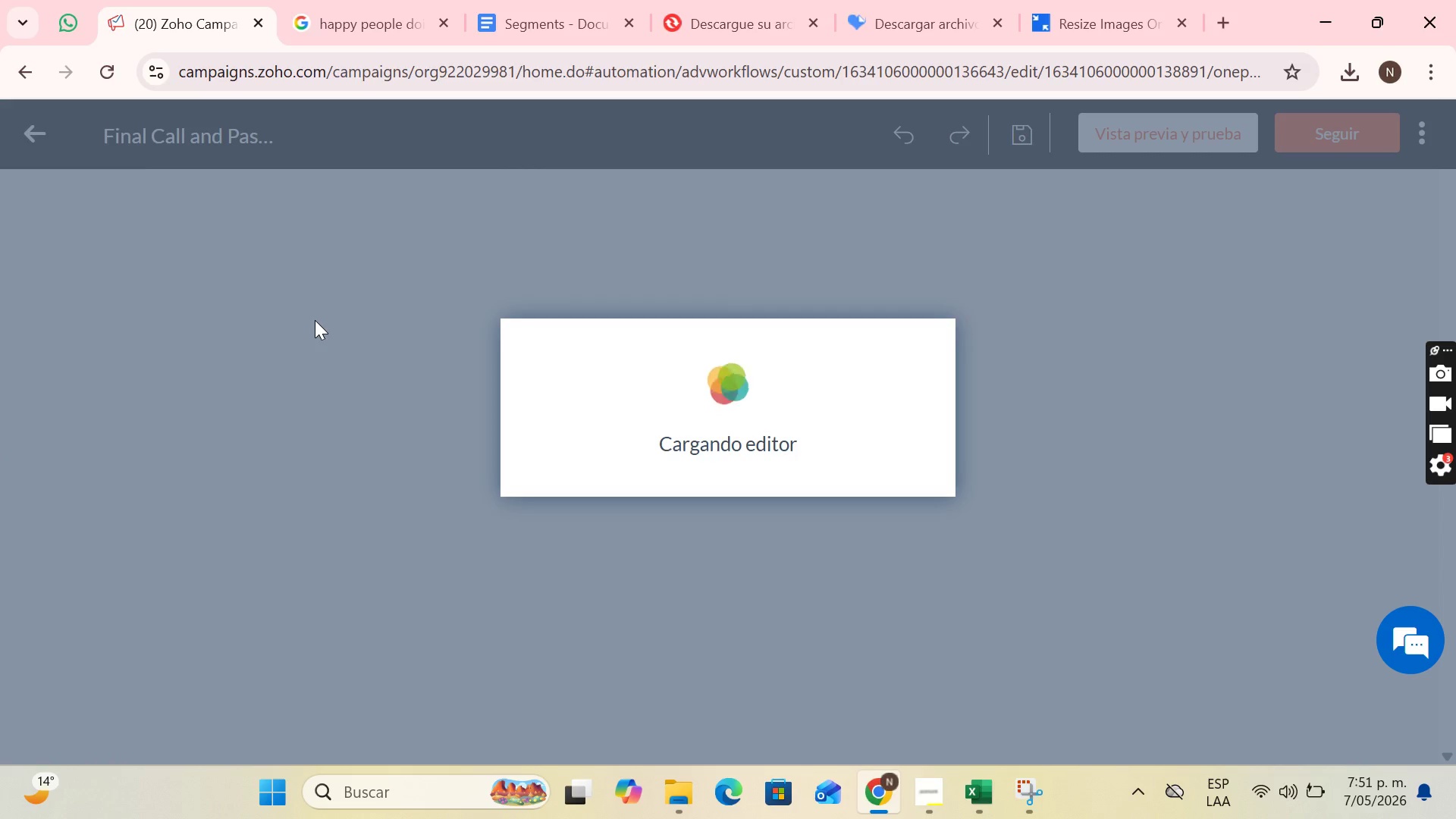 
scroll: coordinate [1016, 278], scroll_direction: down, amount: 8.0
 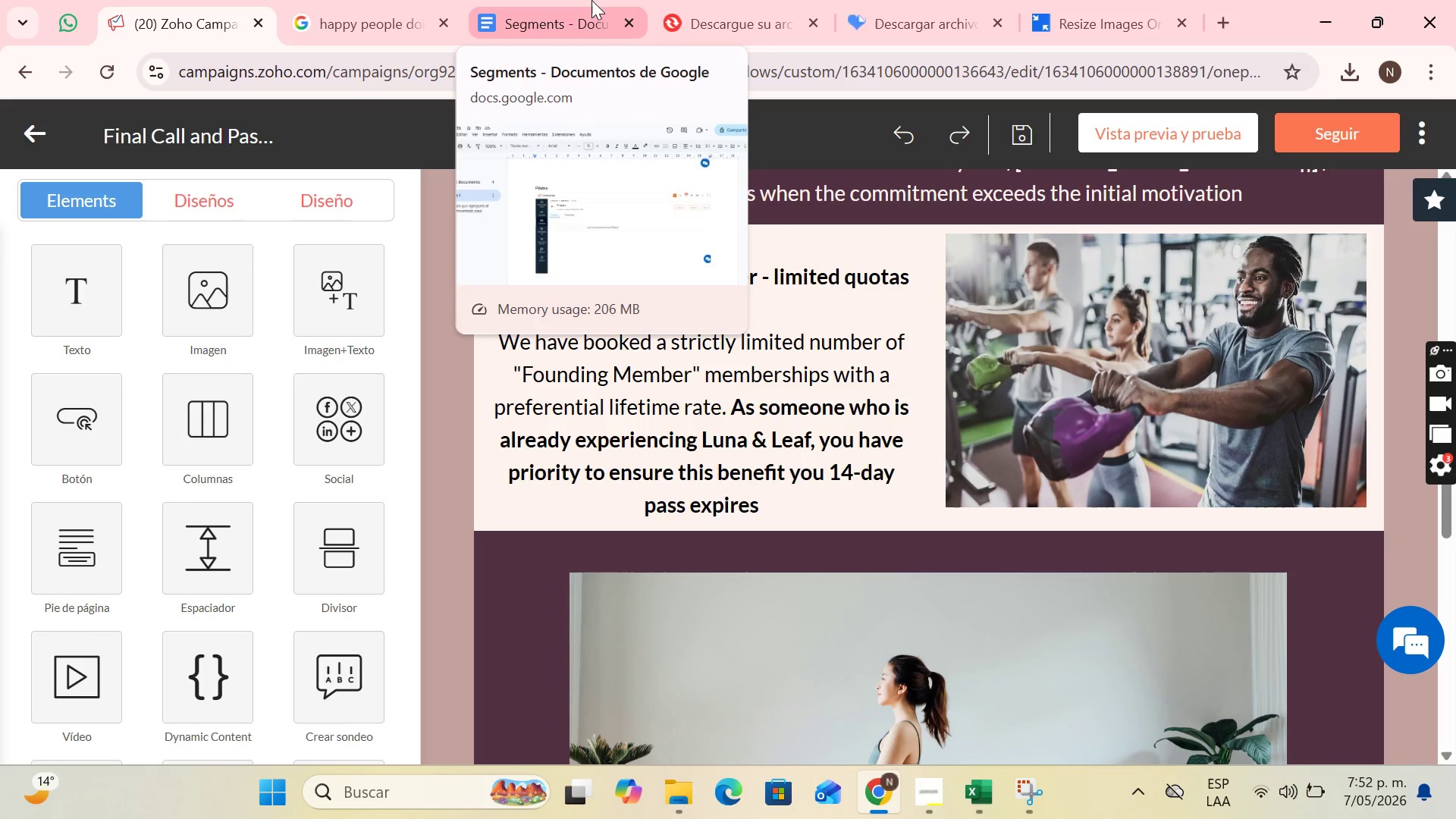 
wait(47.95)
 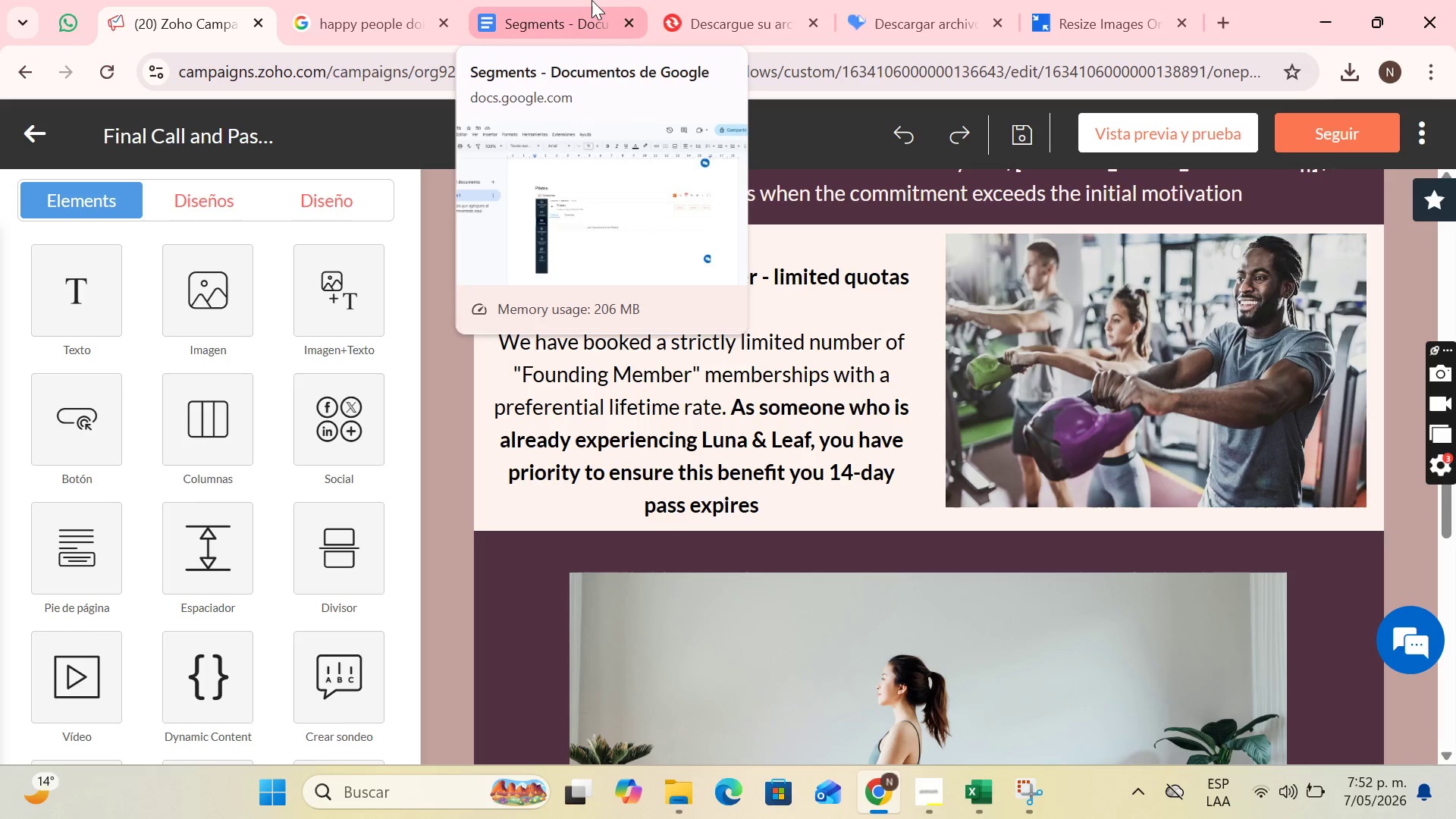 
left_click_drag(start_coordinate=[351, 0], to_coordinate=[355, 0])
 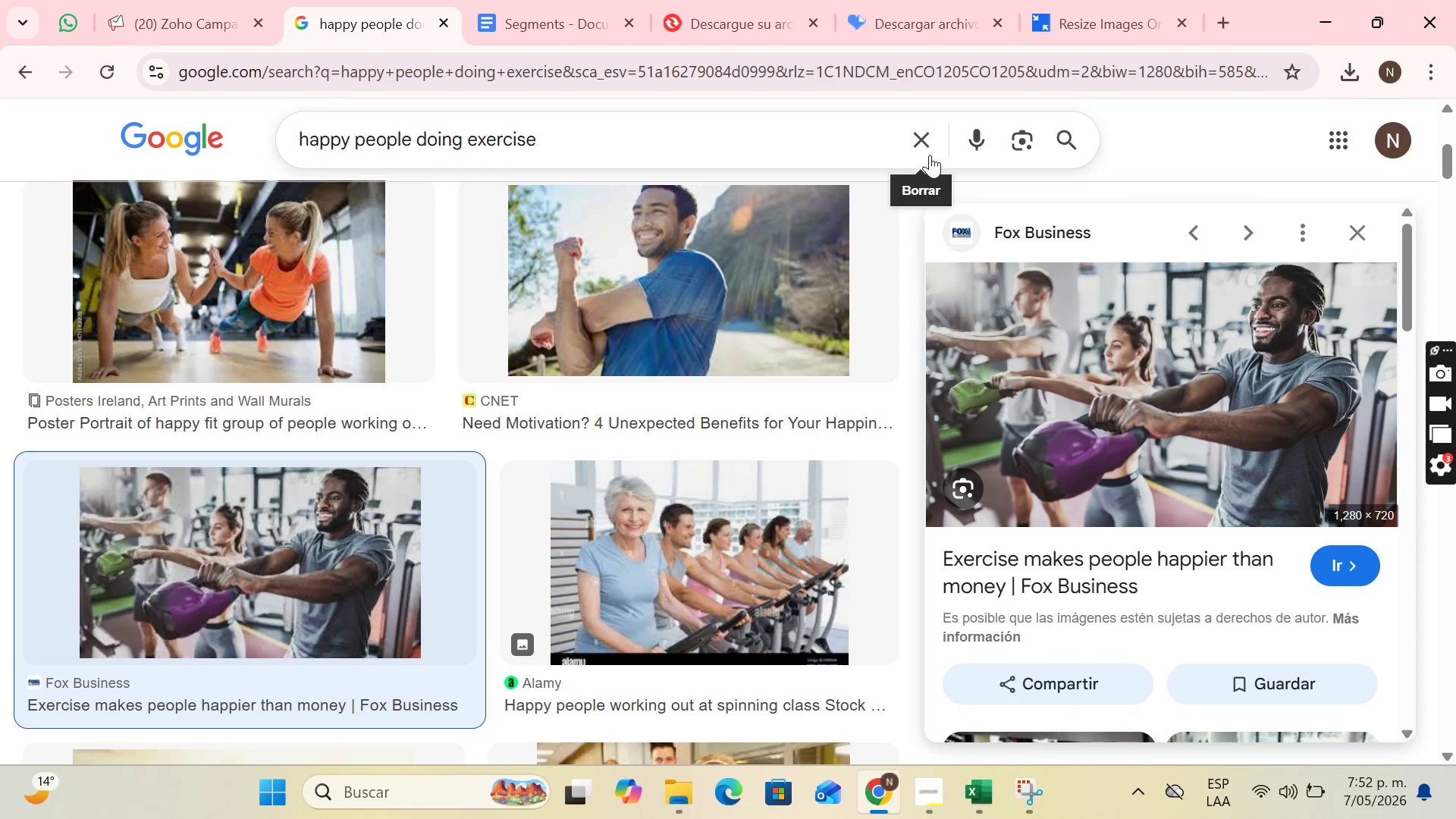 
left_click([929, 140])
 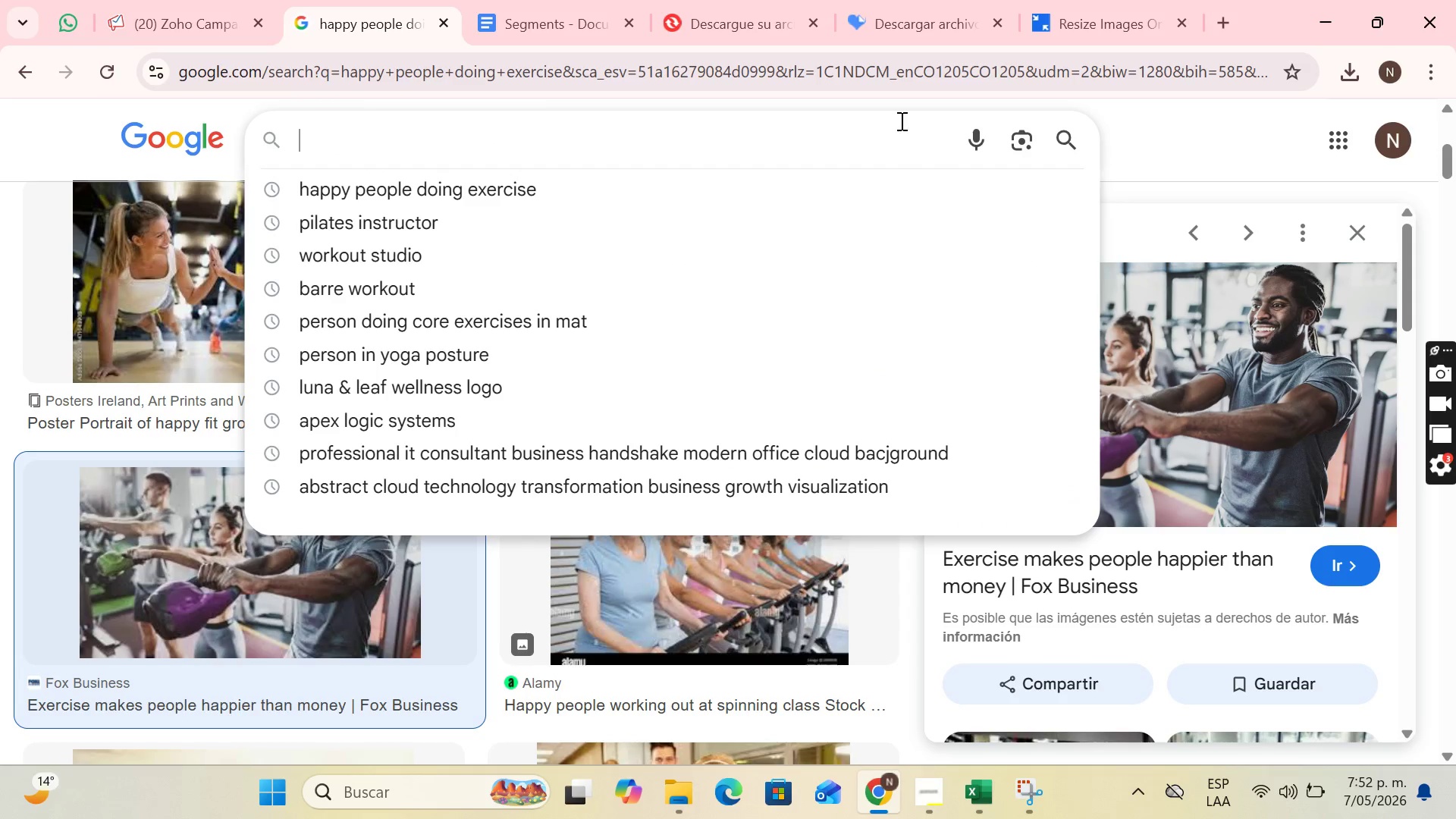 
type(Luxut]r)
key(Backspace)
key(Backspace)
key(Backspace)
type(ry boutiw)
key(Backspace)
type(que yoga studio sunset linghting)
 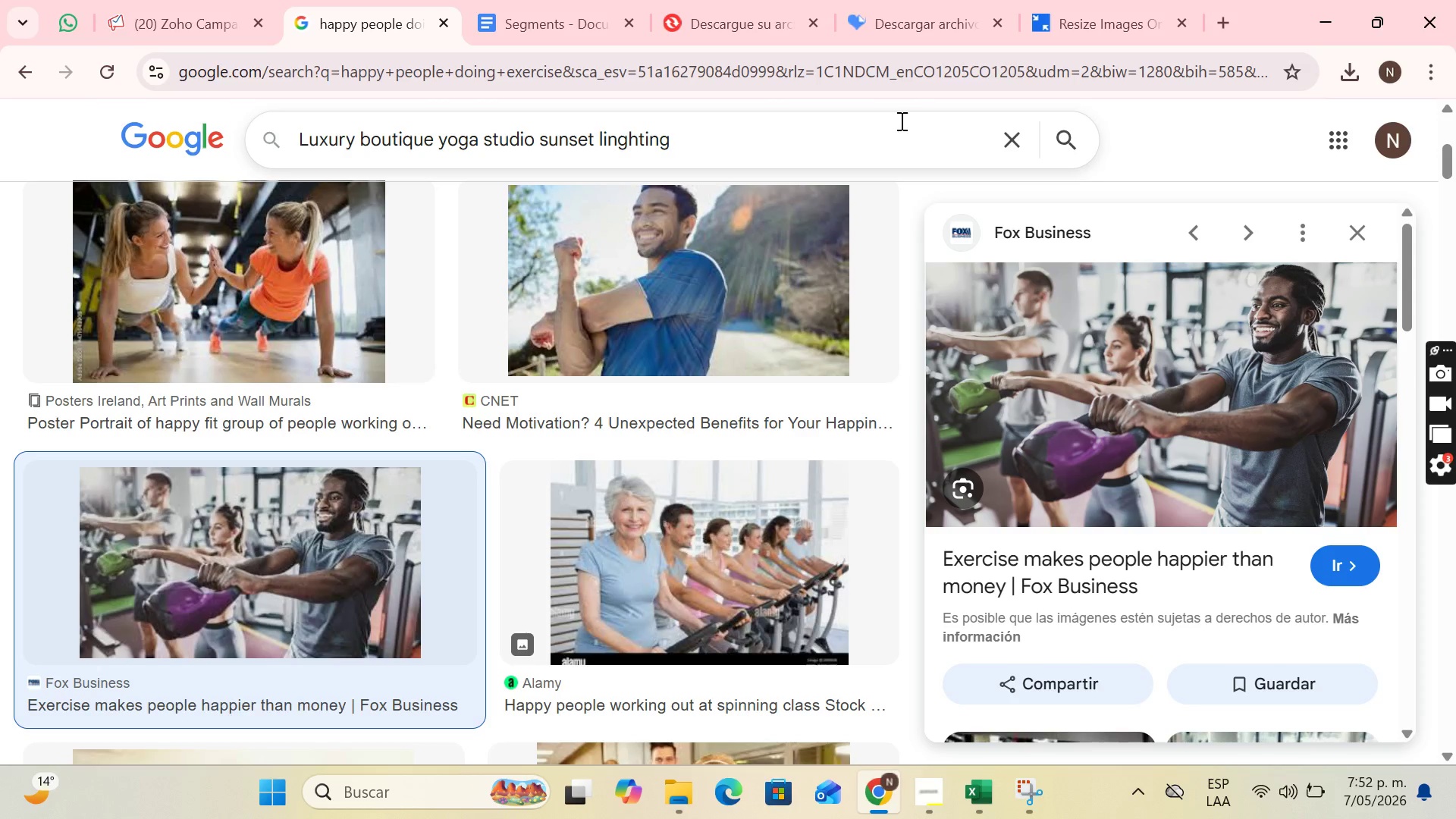 
key(Enter)
 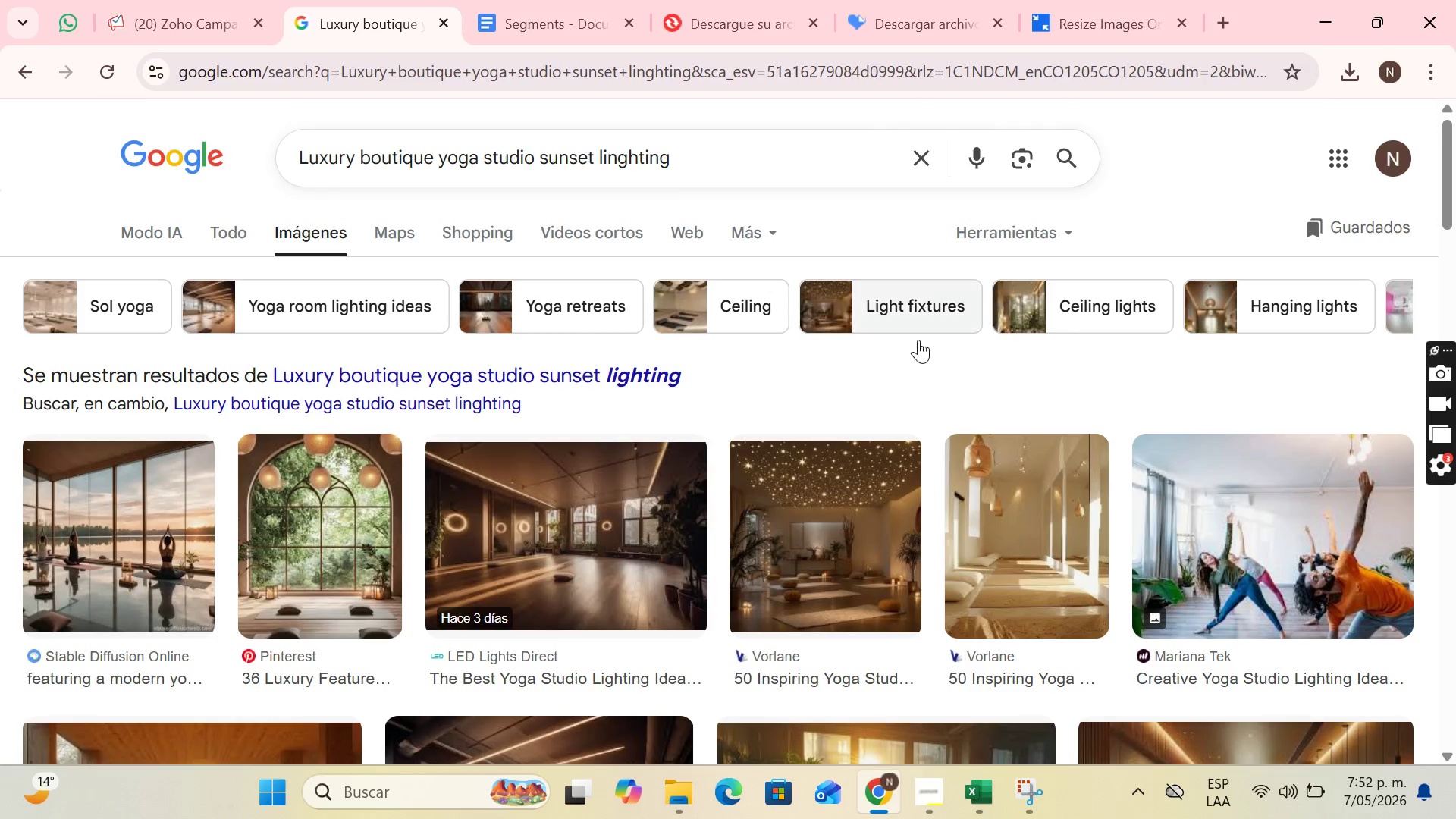 
scroll: coordinate [738, 373], scroll_direction: down, amount: 2.0
 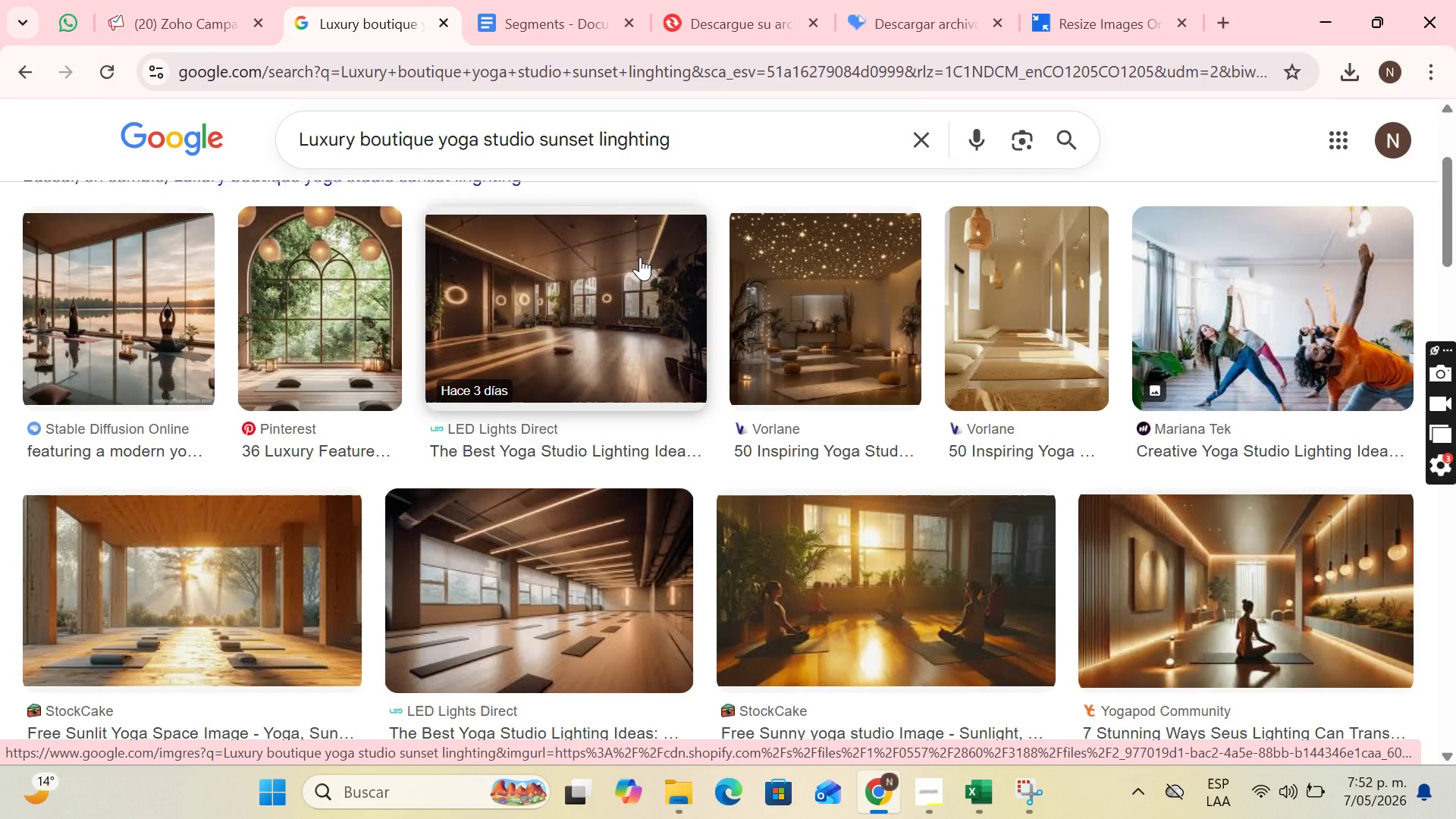 
left_click([640, 257])
 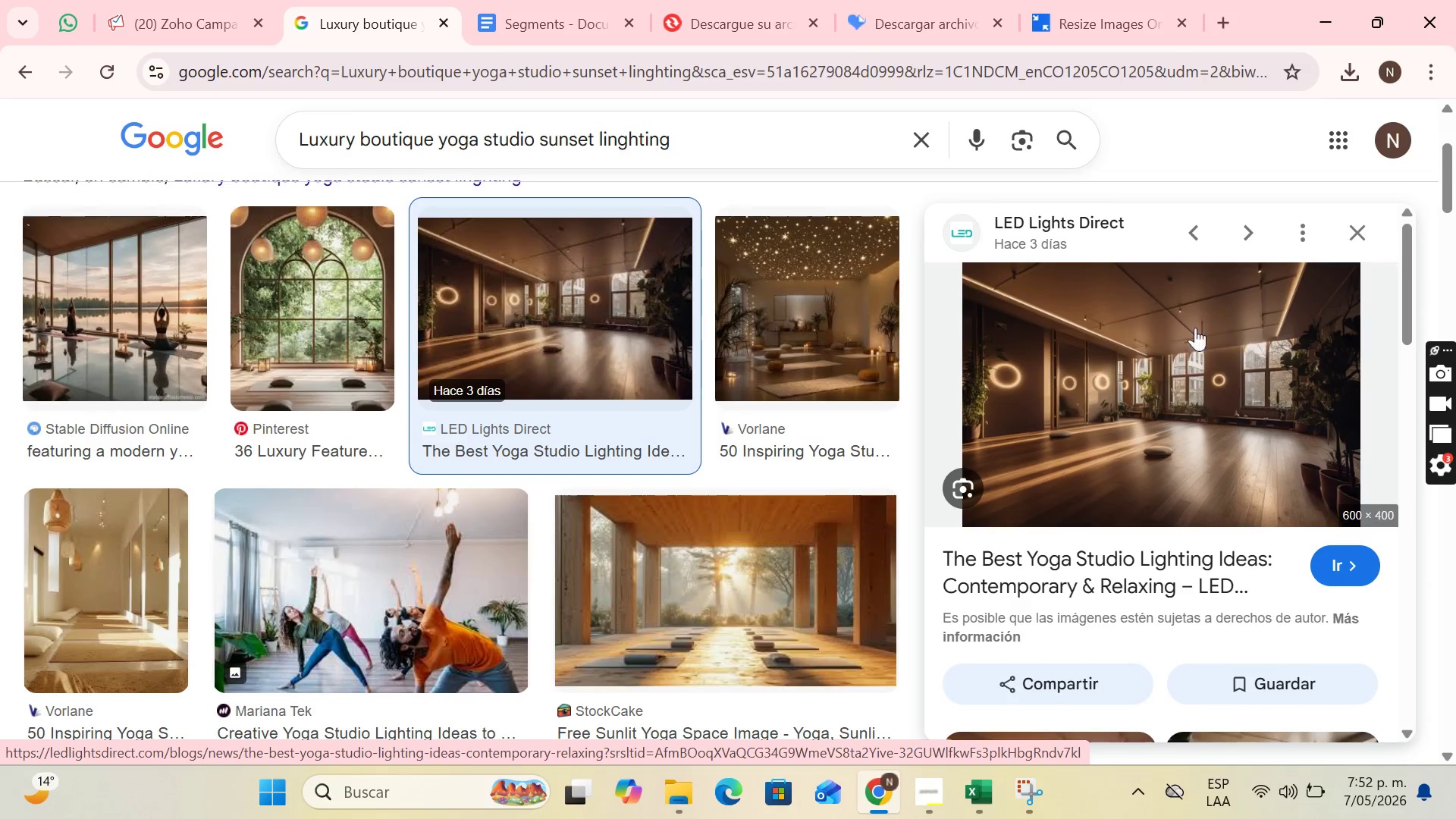 
right_click([1226, 362])
 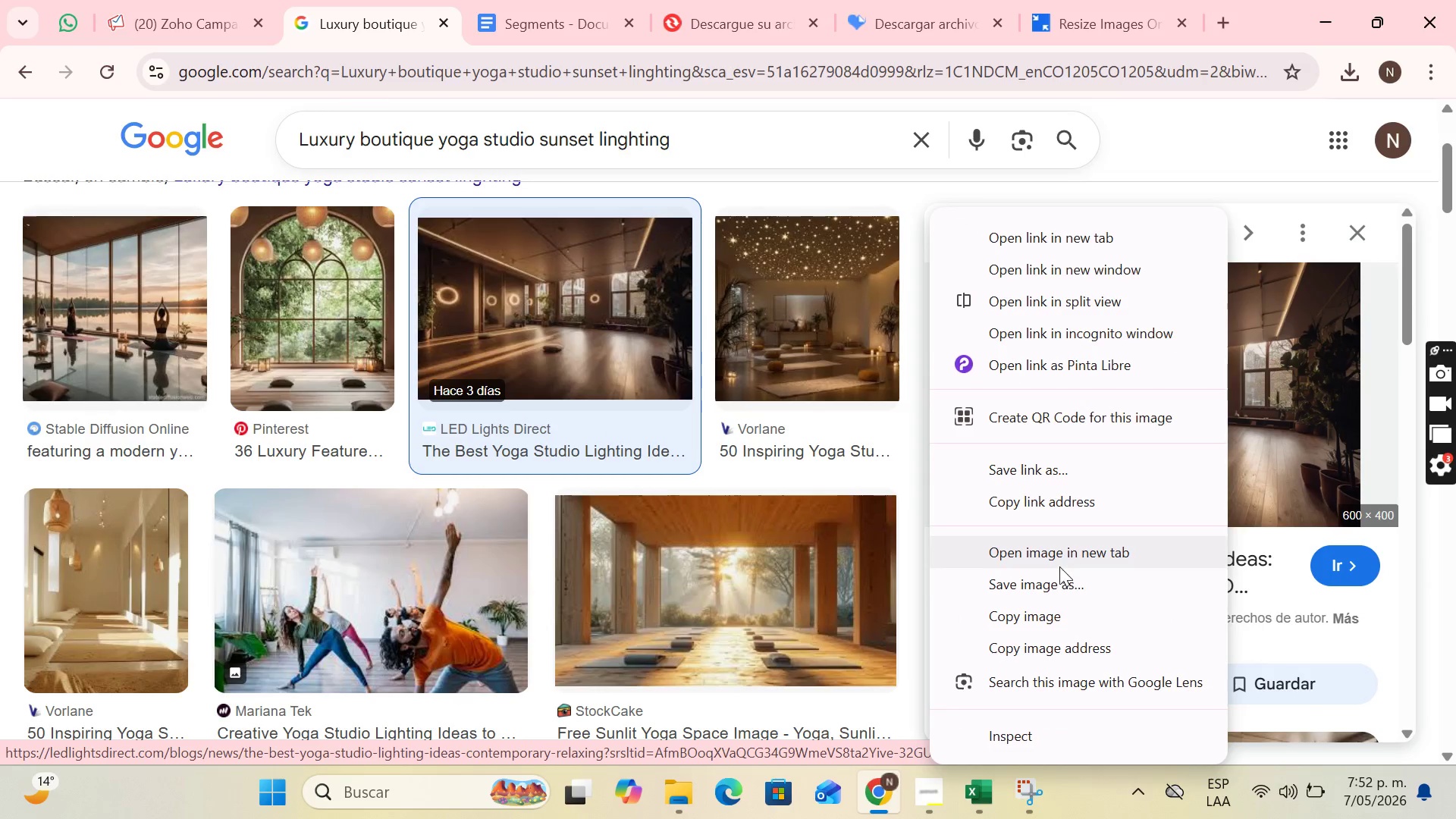 
left_click([1061, 584])
 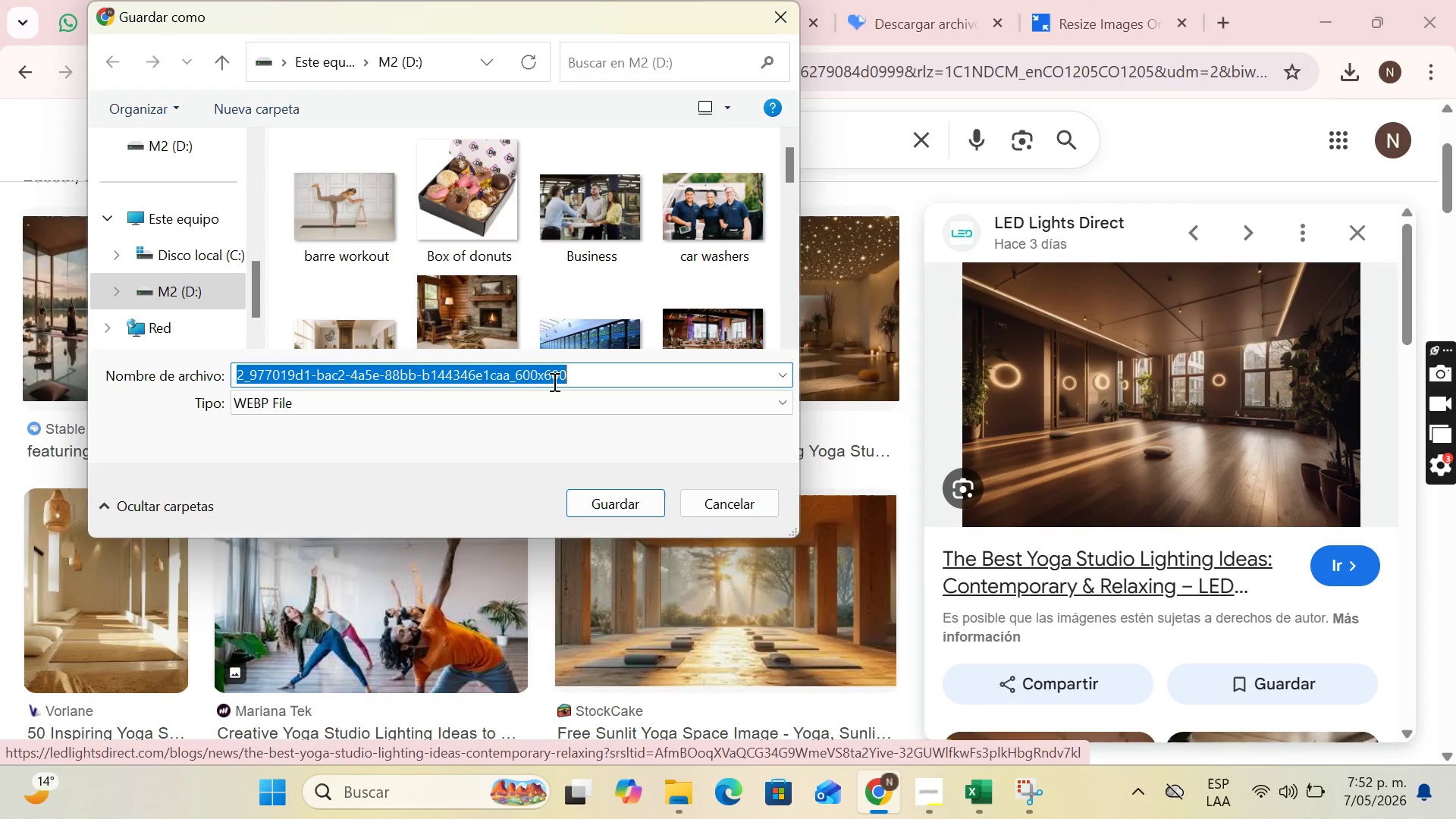 
key(Backspace)
type(Sunset yoga)
 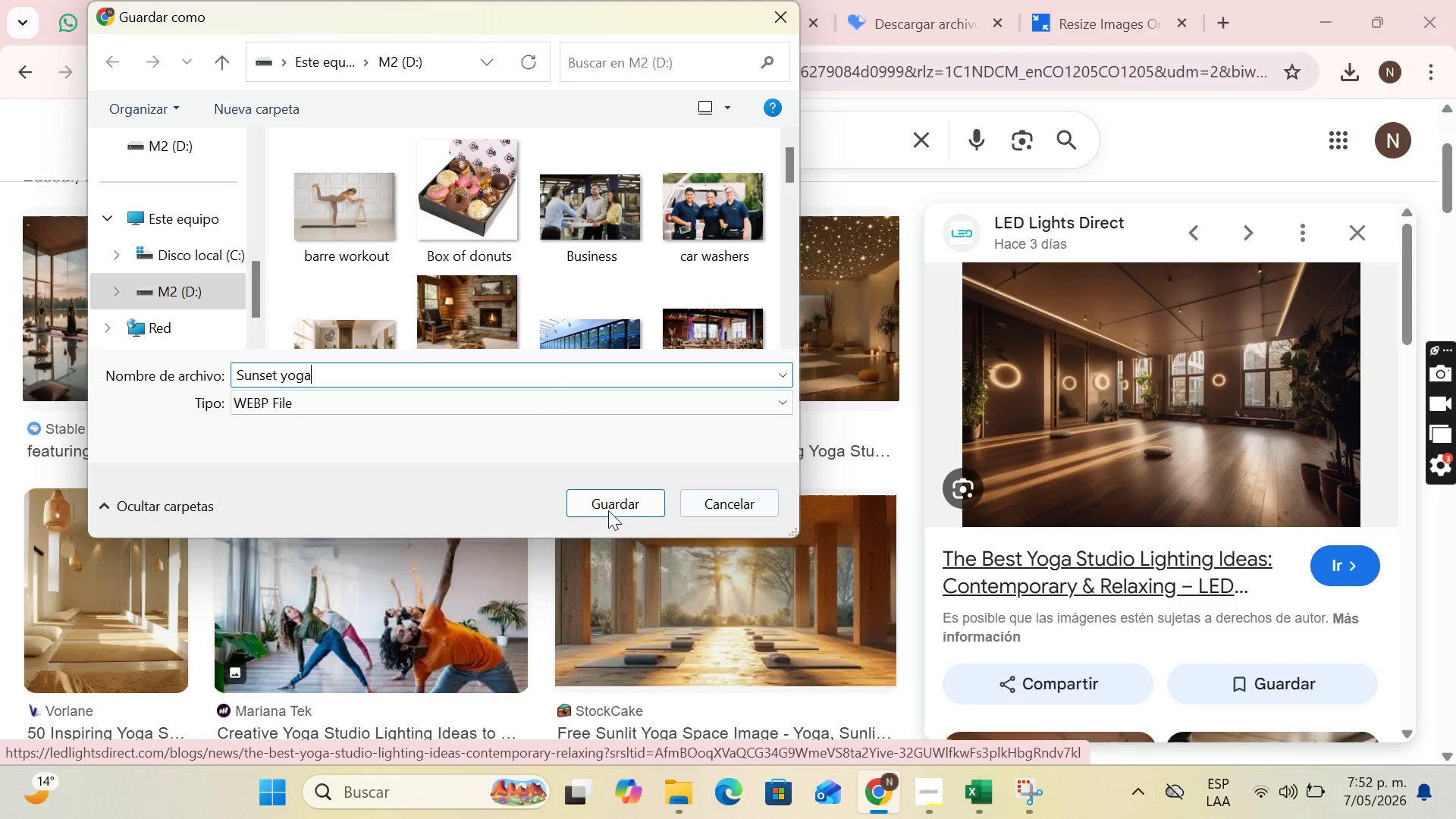 
left_click([602, 499])
 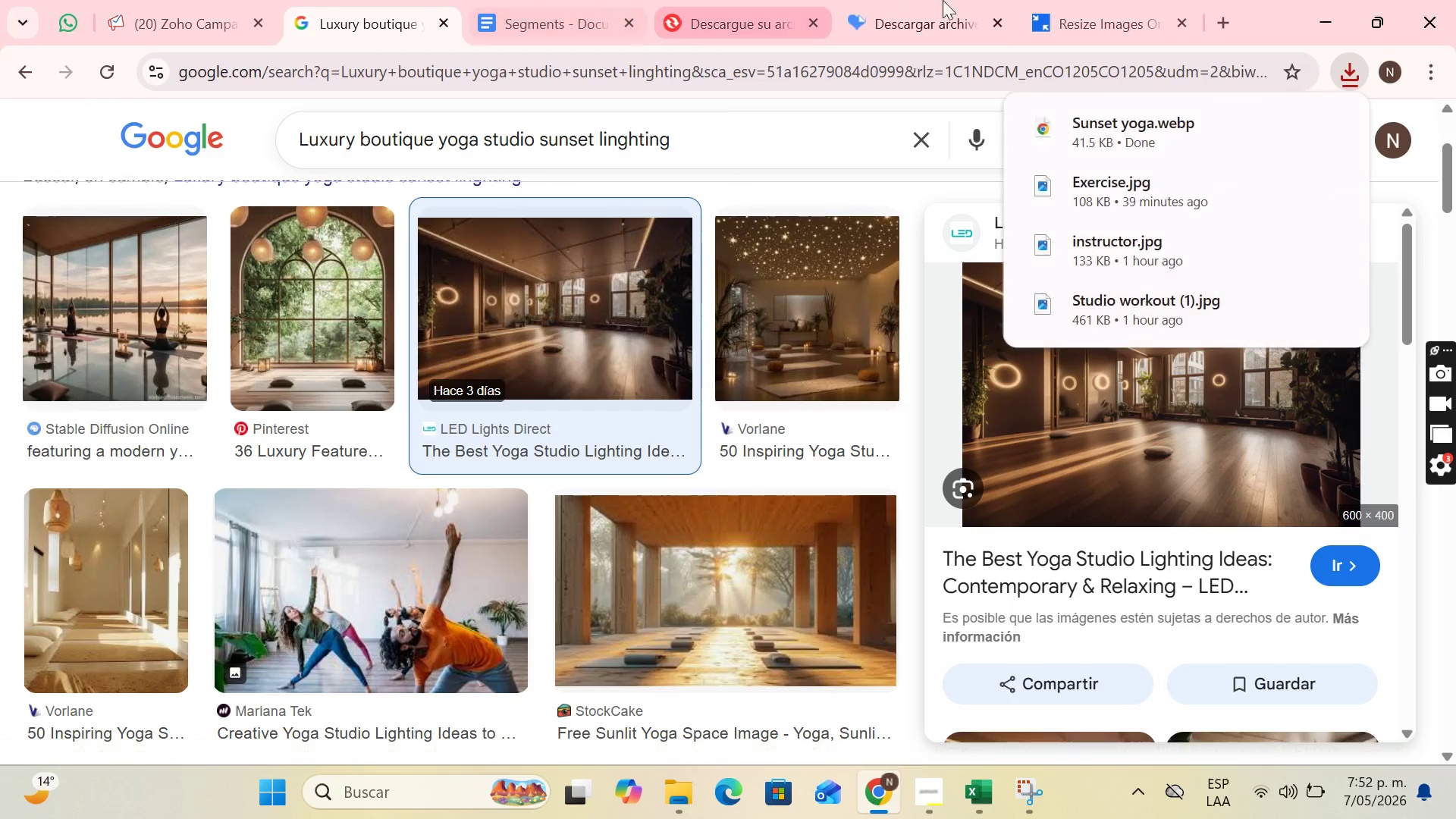 
left_click([944, 0])
 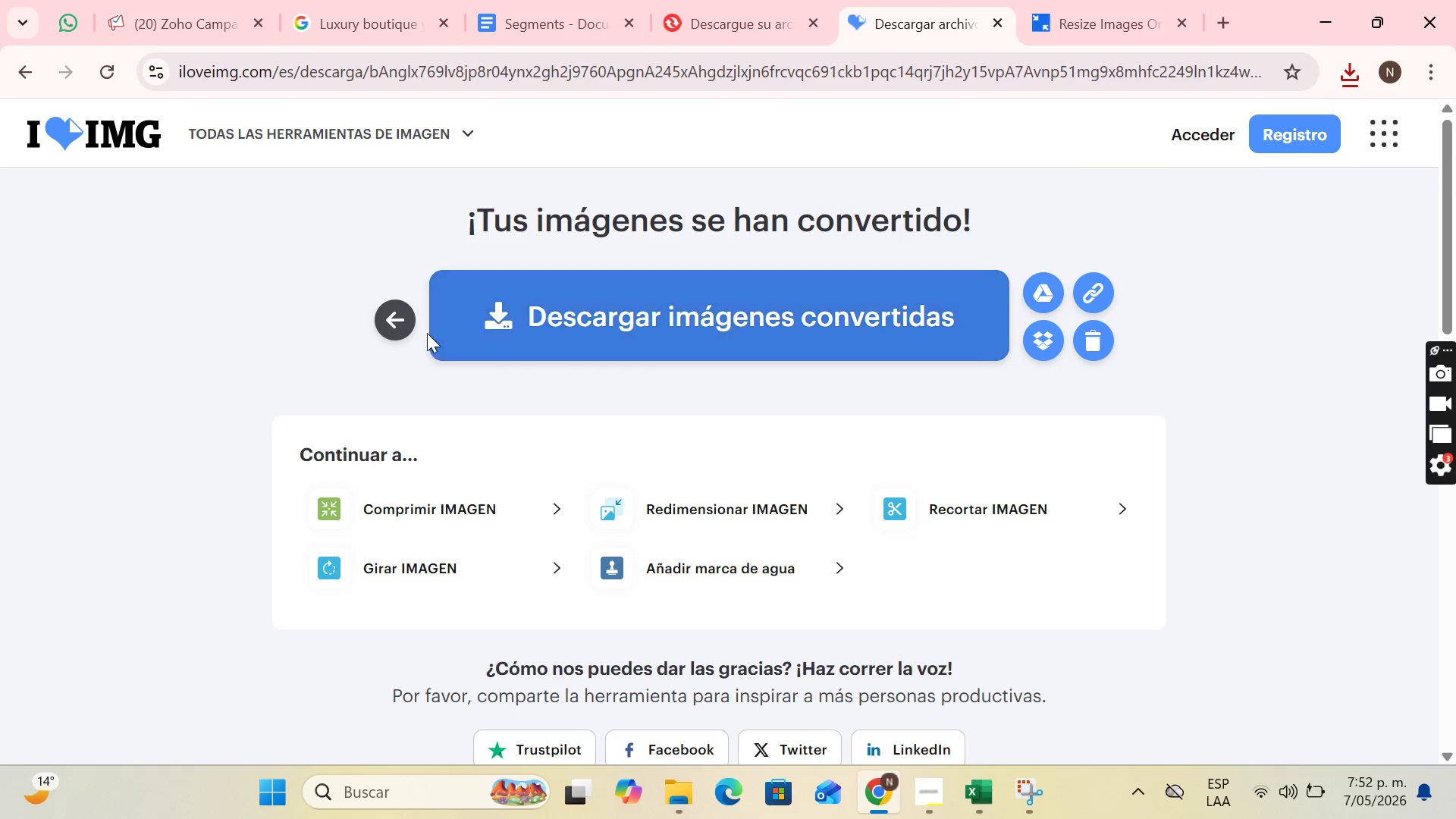 
left_click([402, 325])
 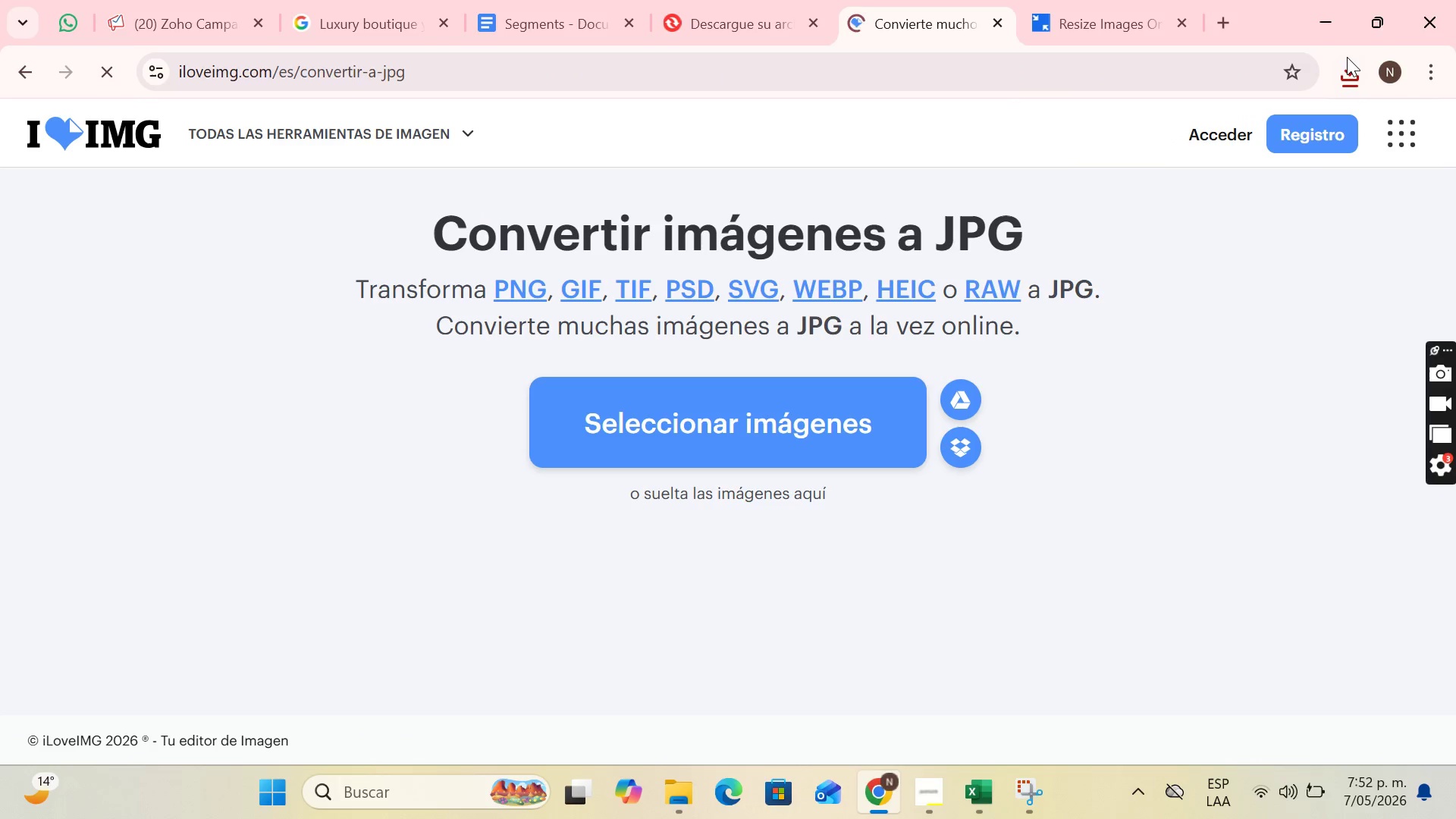 
left_click([1349, 70])
 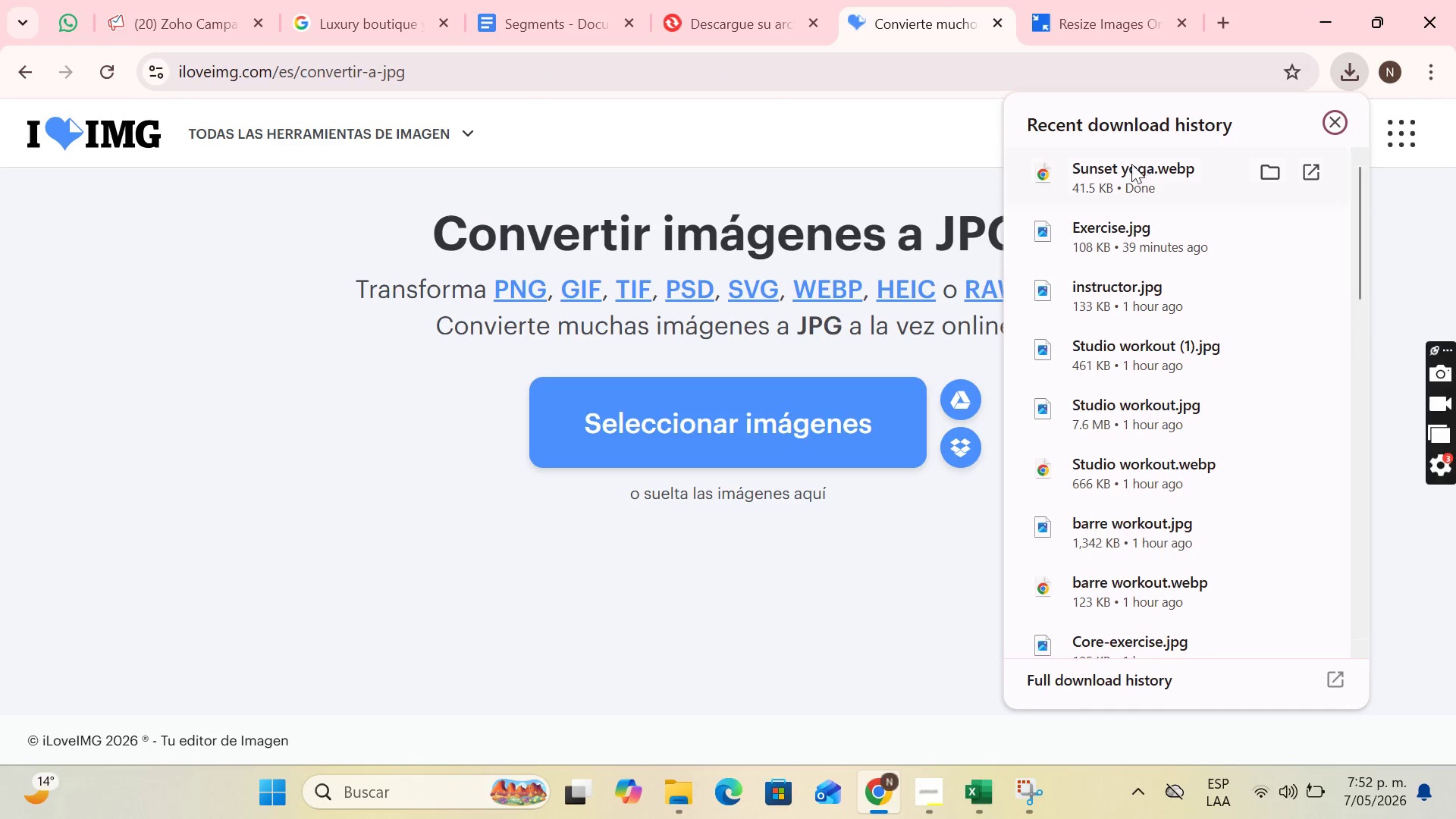 
left_click_drag(start_coordinate=[1131, 164], to_coordinate=[761, 339])
 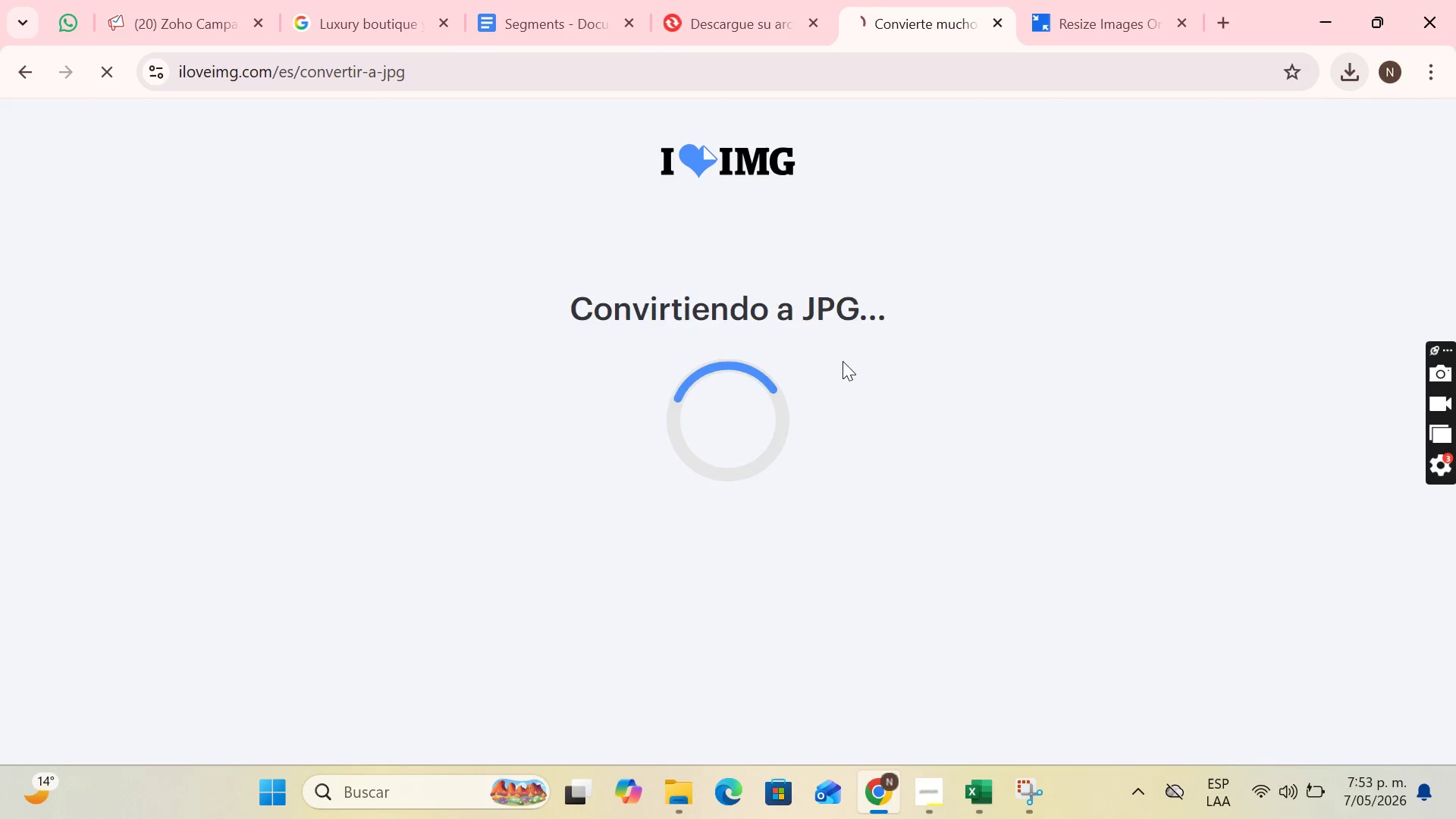 
left_click([807, 309])
 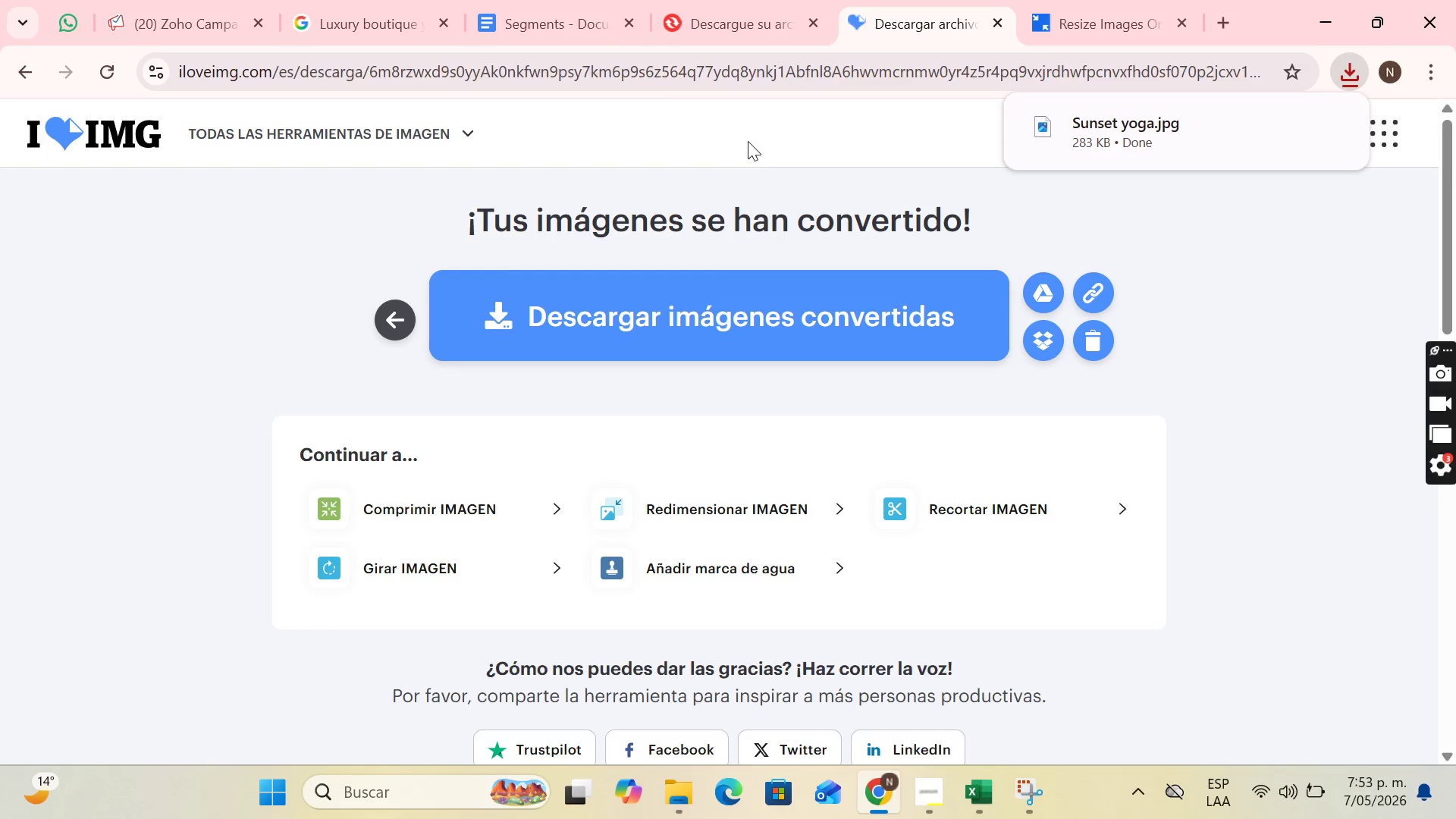 
left_click([236, 0])
 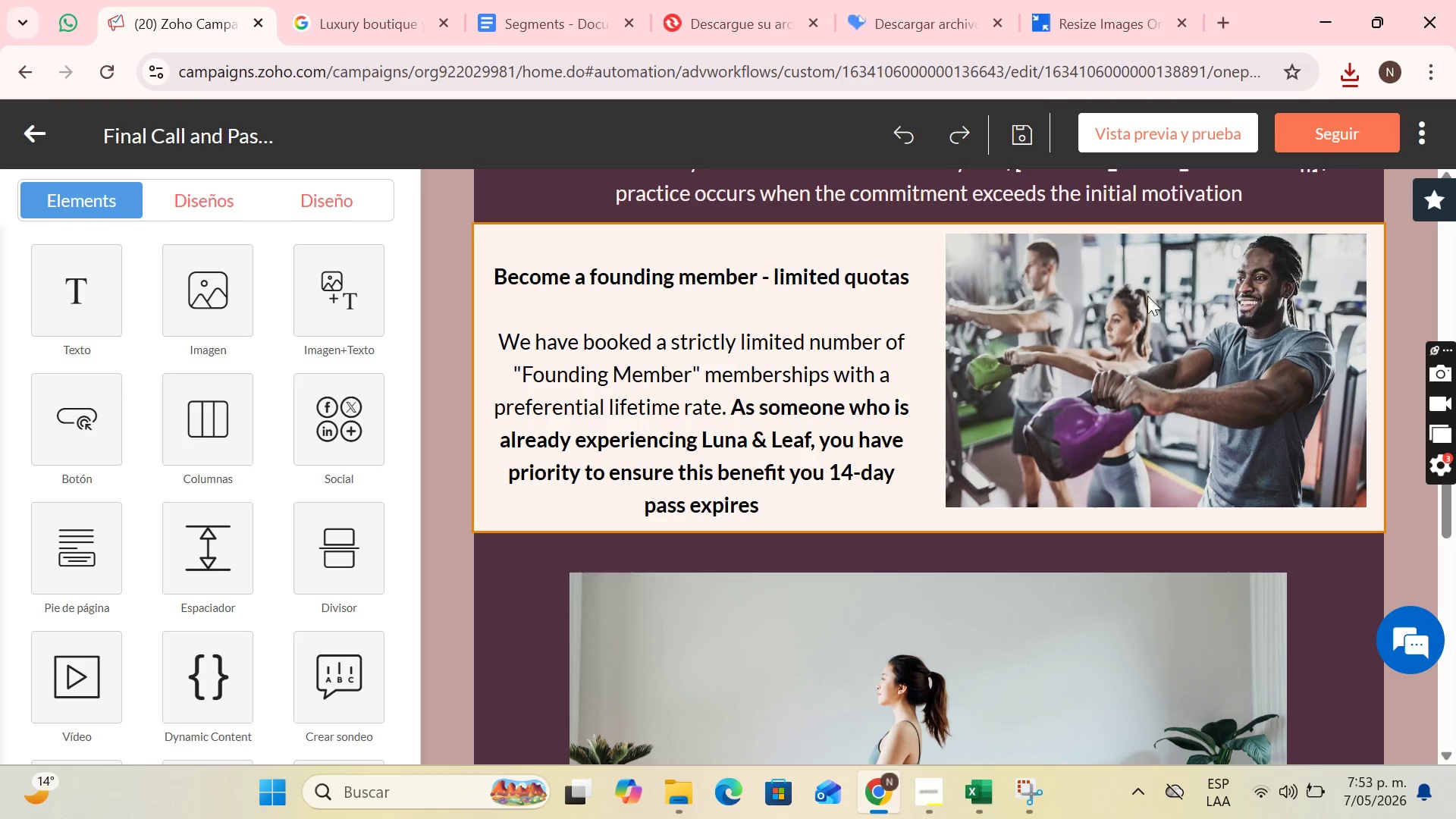 
scroll: coordinate [1158, 304], scroll_direction: up, amount: 1.0
 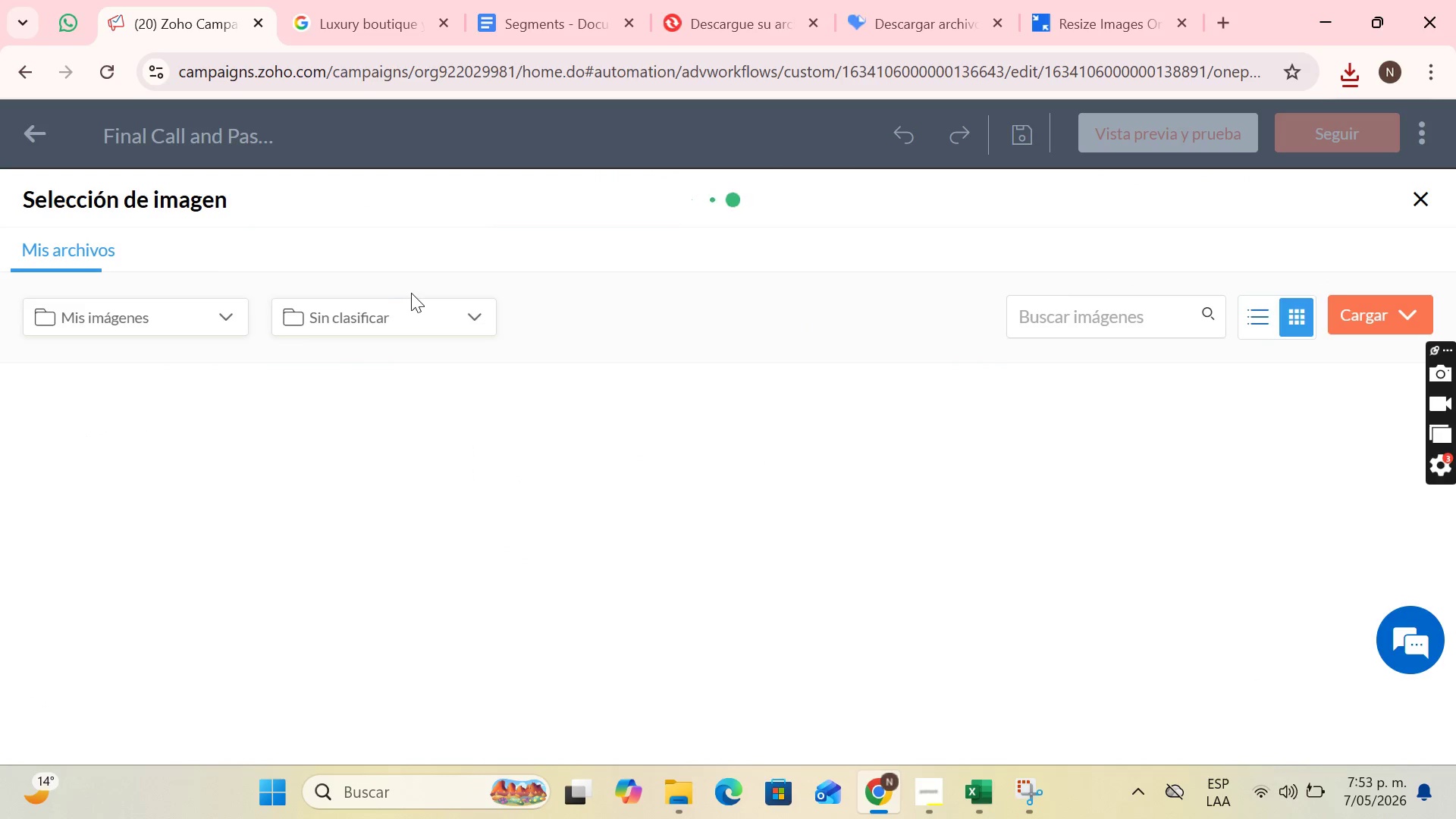 
left_click([1354, 313])
 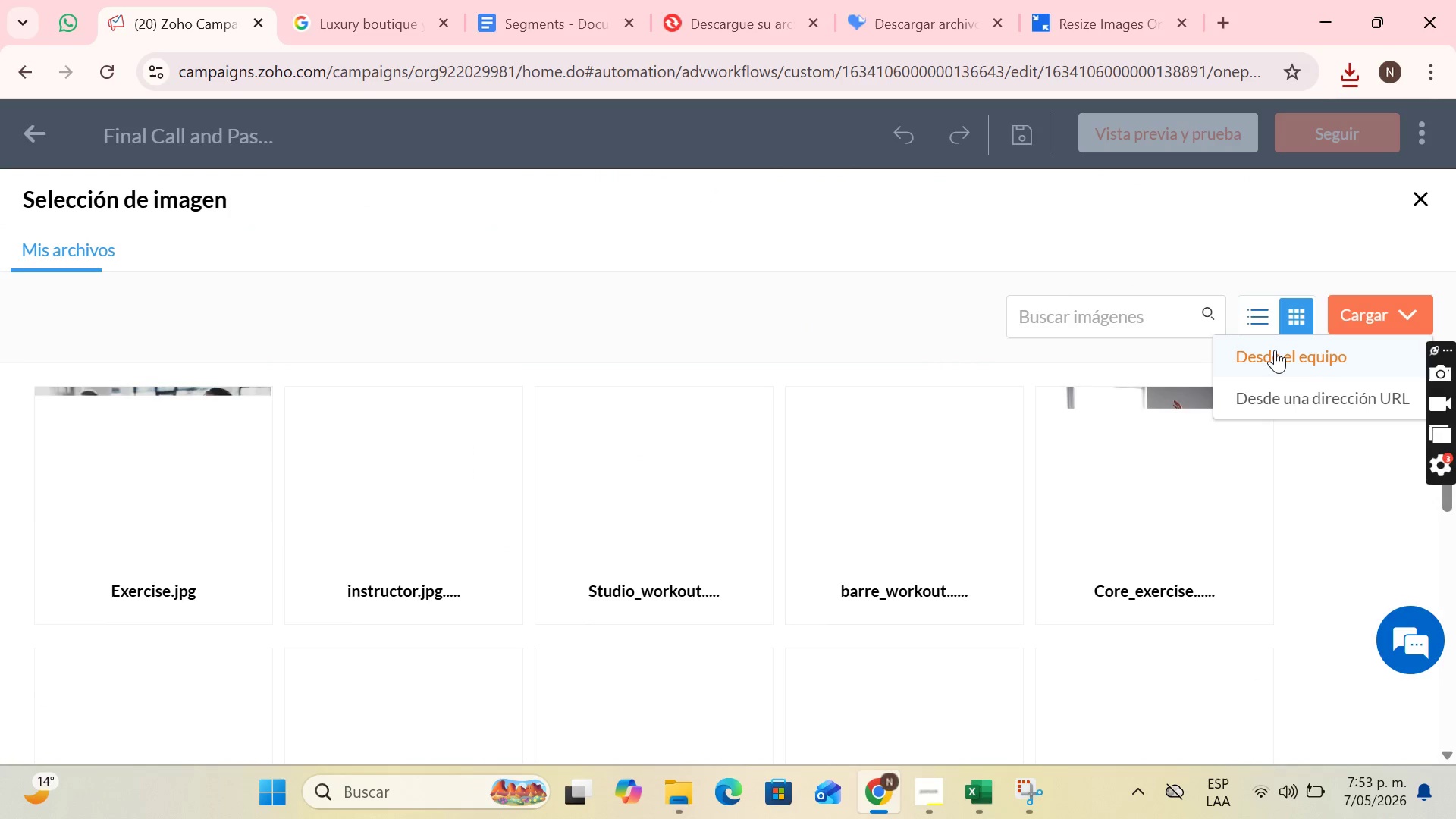 
left_click([1275, 350])
 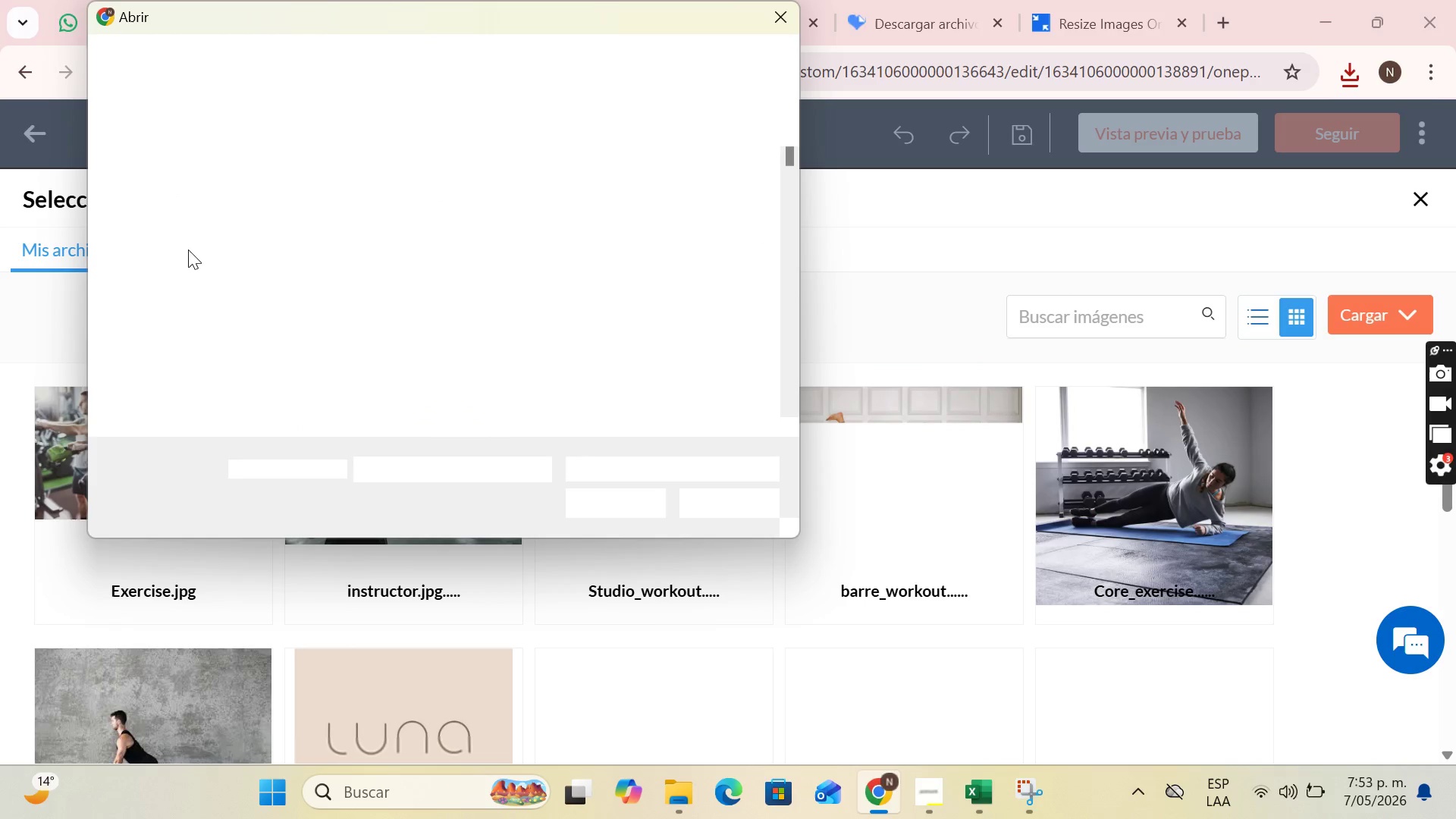 
scroll: coordinate [180, 233], scroll_direction: up, amount: 4.0
 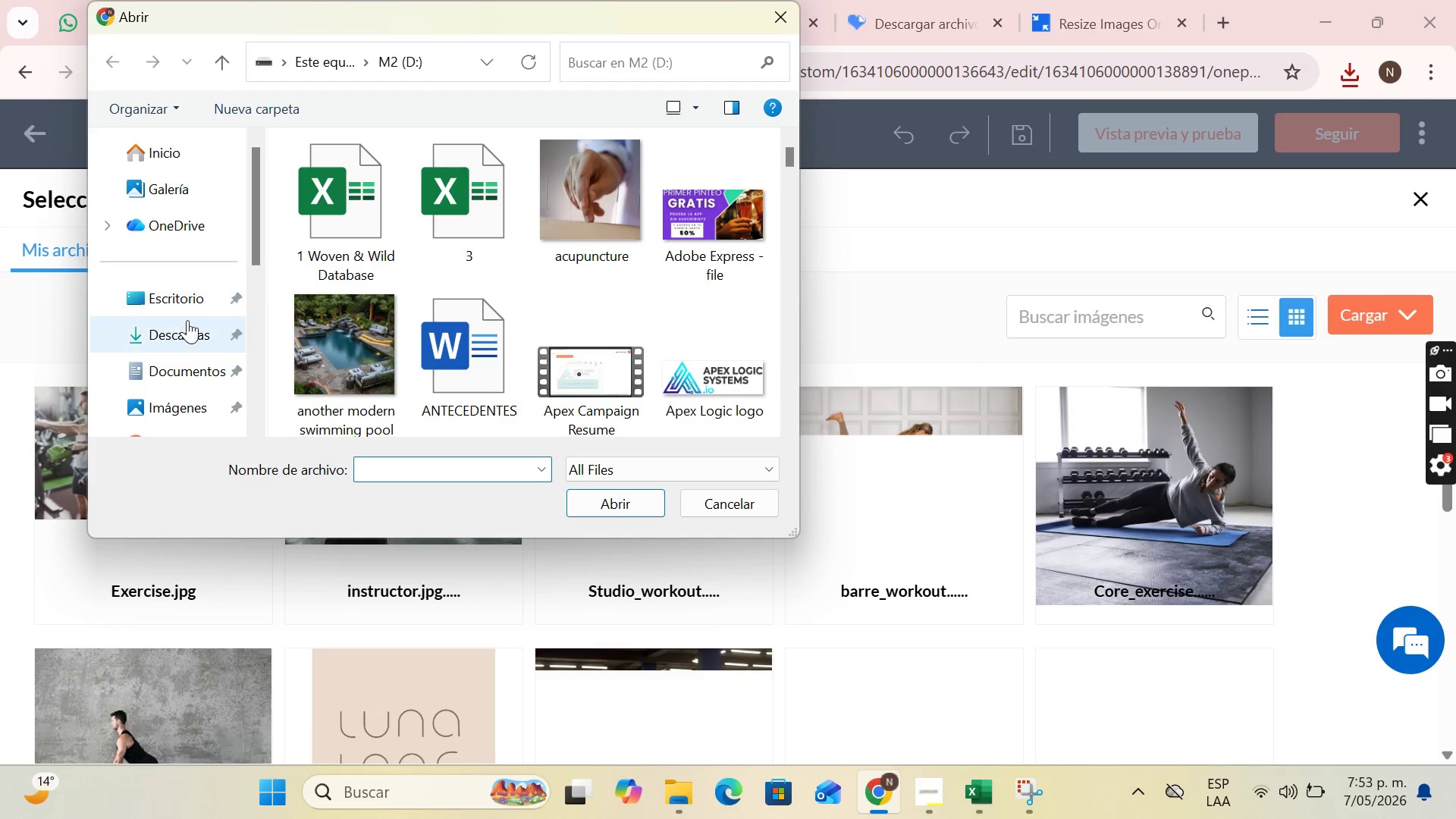 
left_click([187, 321])
 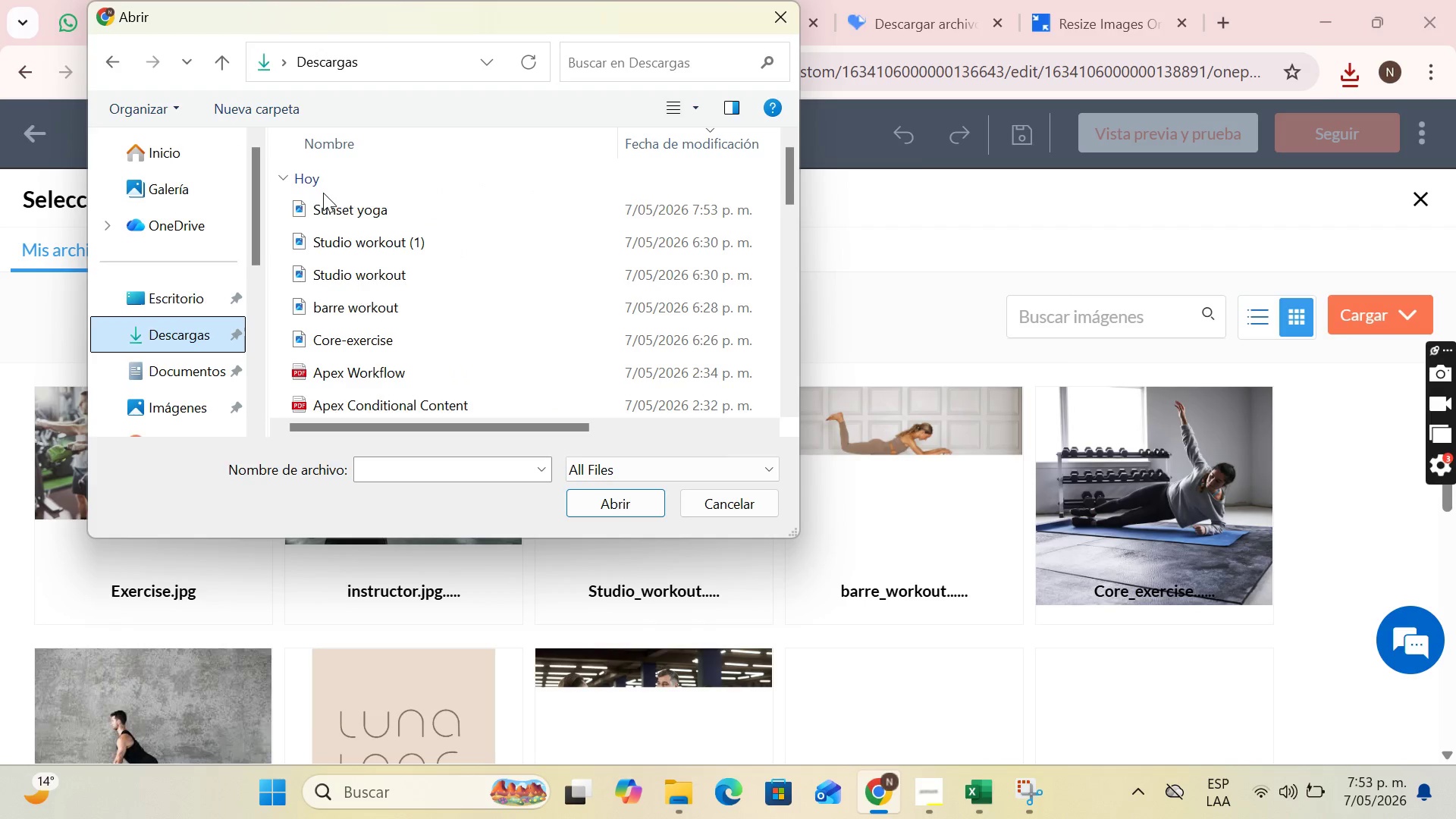 
left_click([327, 206])
 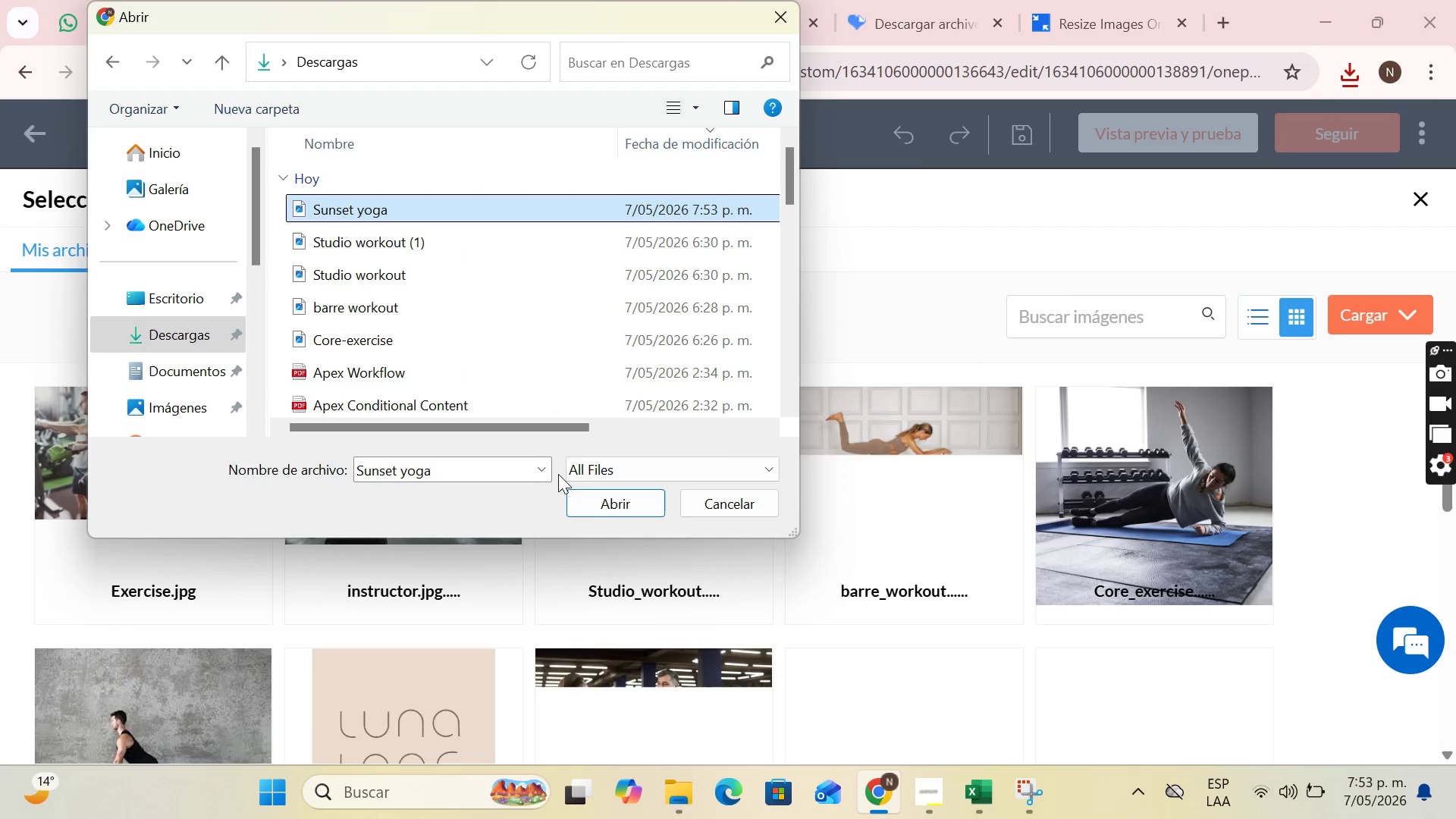 
left_click([595, 507])
 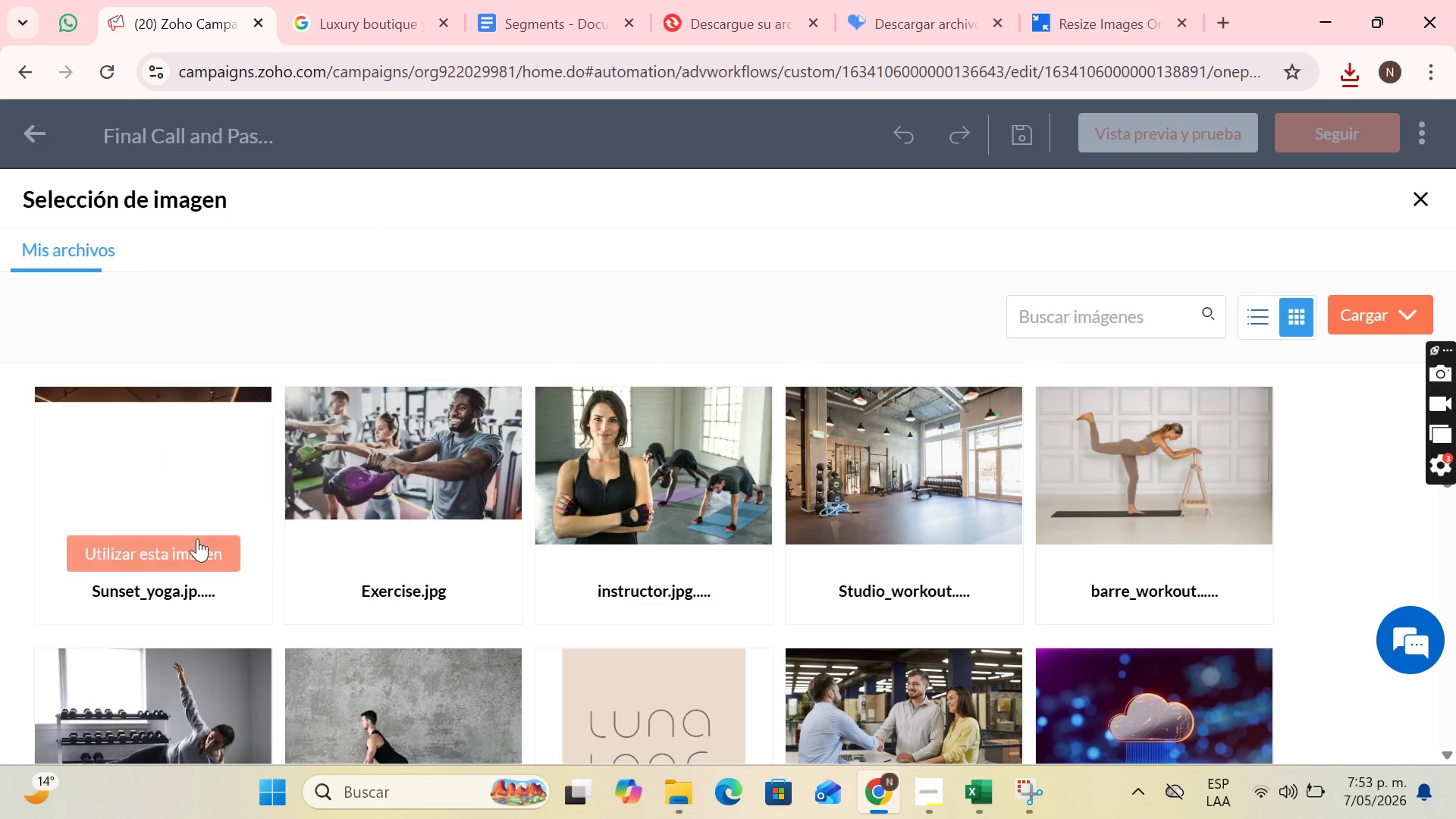 
left_click([197, 554])
 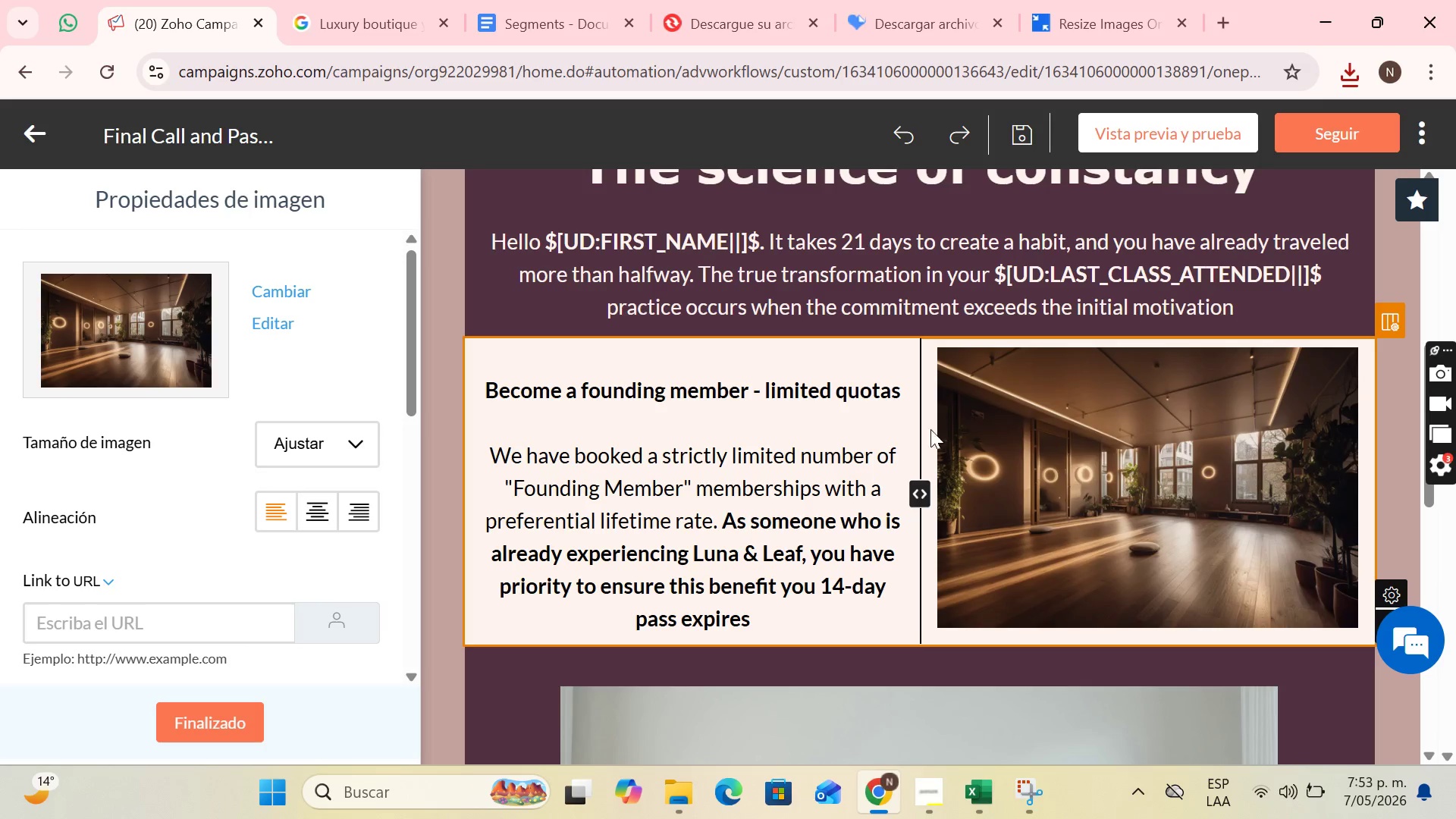 
scroll: coordinate [1202, 460], scroll_direction: up, amount: 5.0
 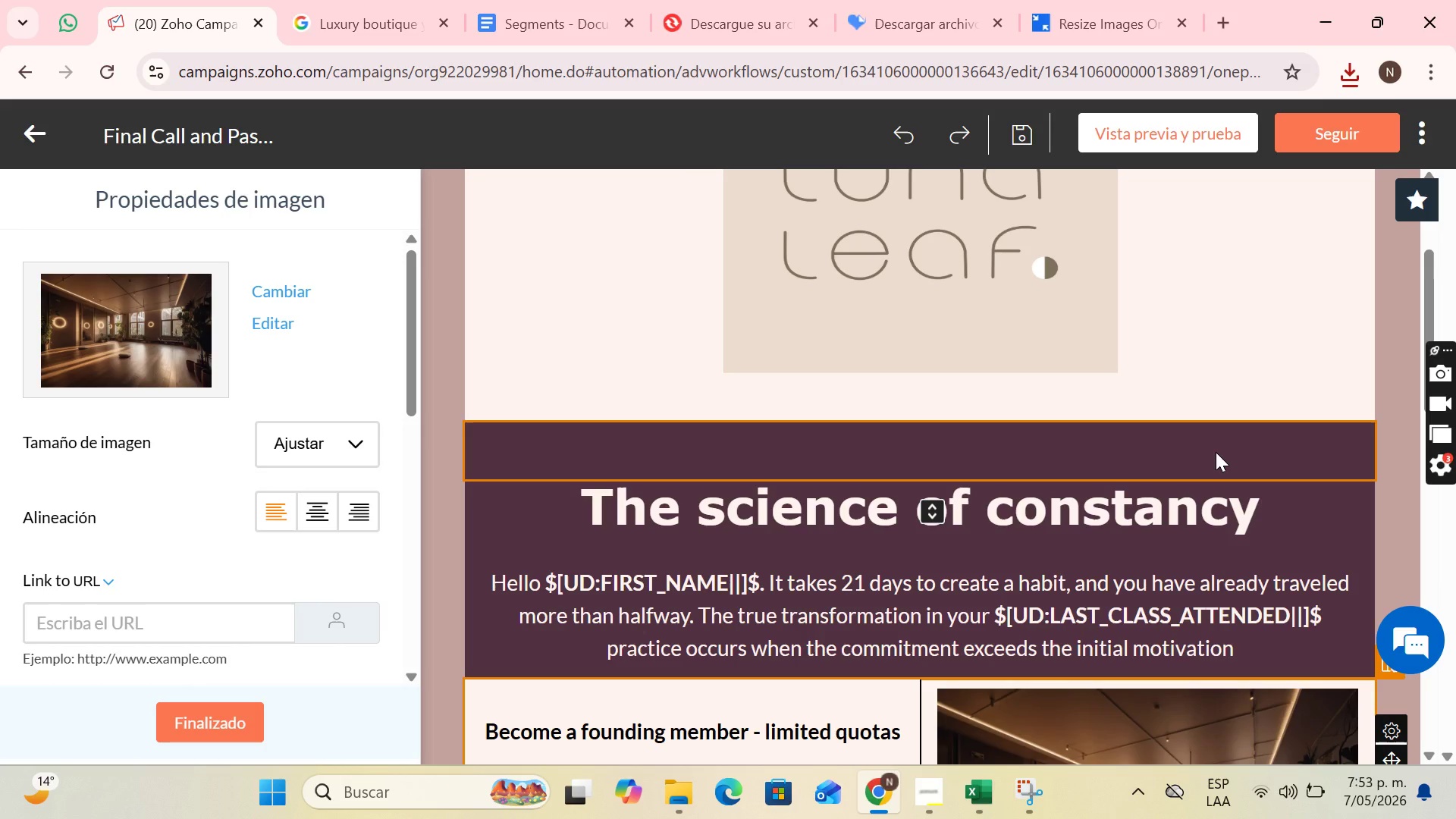 
wait(26.03)
 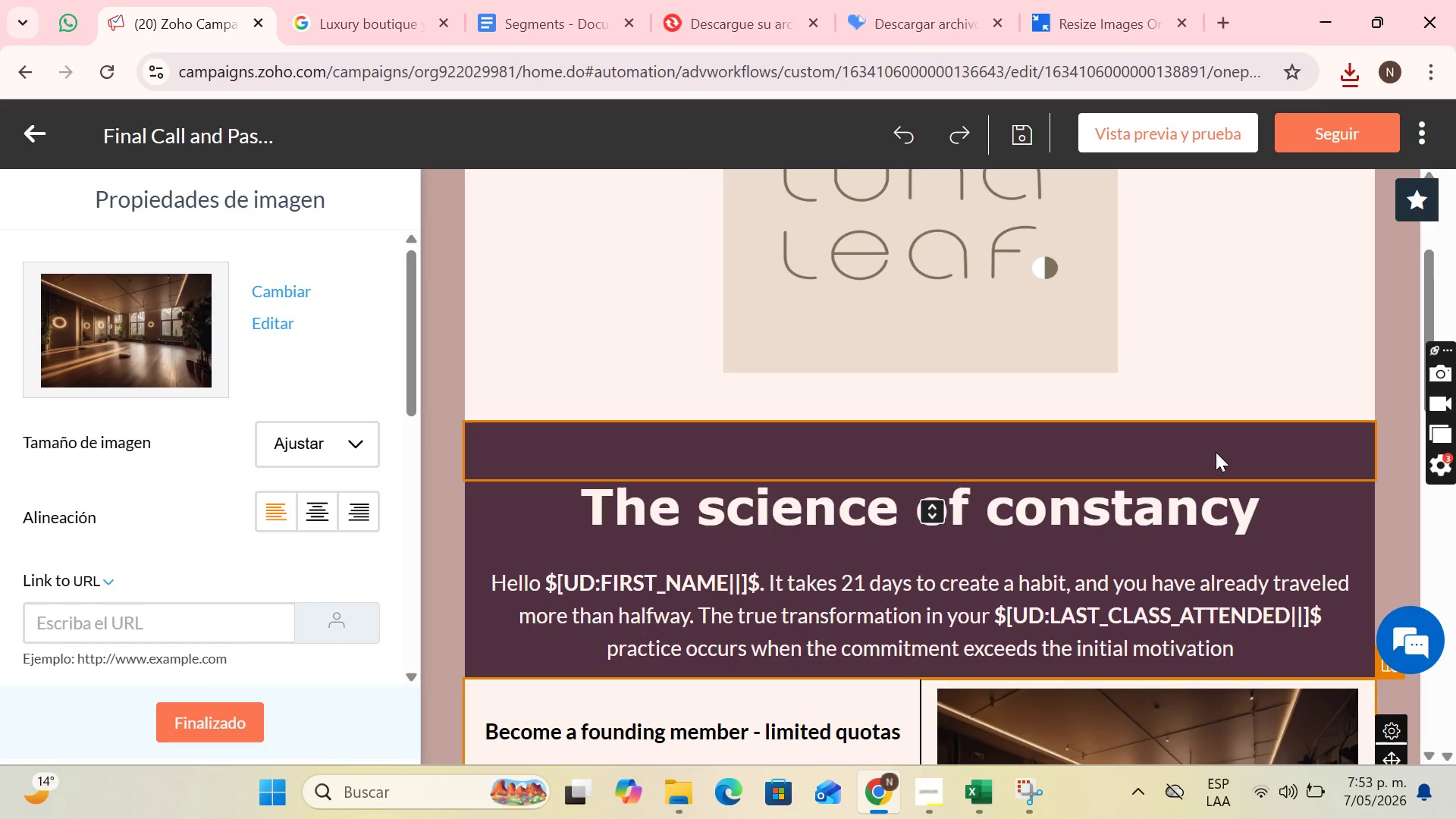 
left_click_drag(start_coordinate=[1274, 519], to_coordinate=[612, 539])
 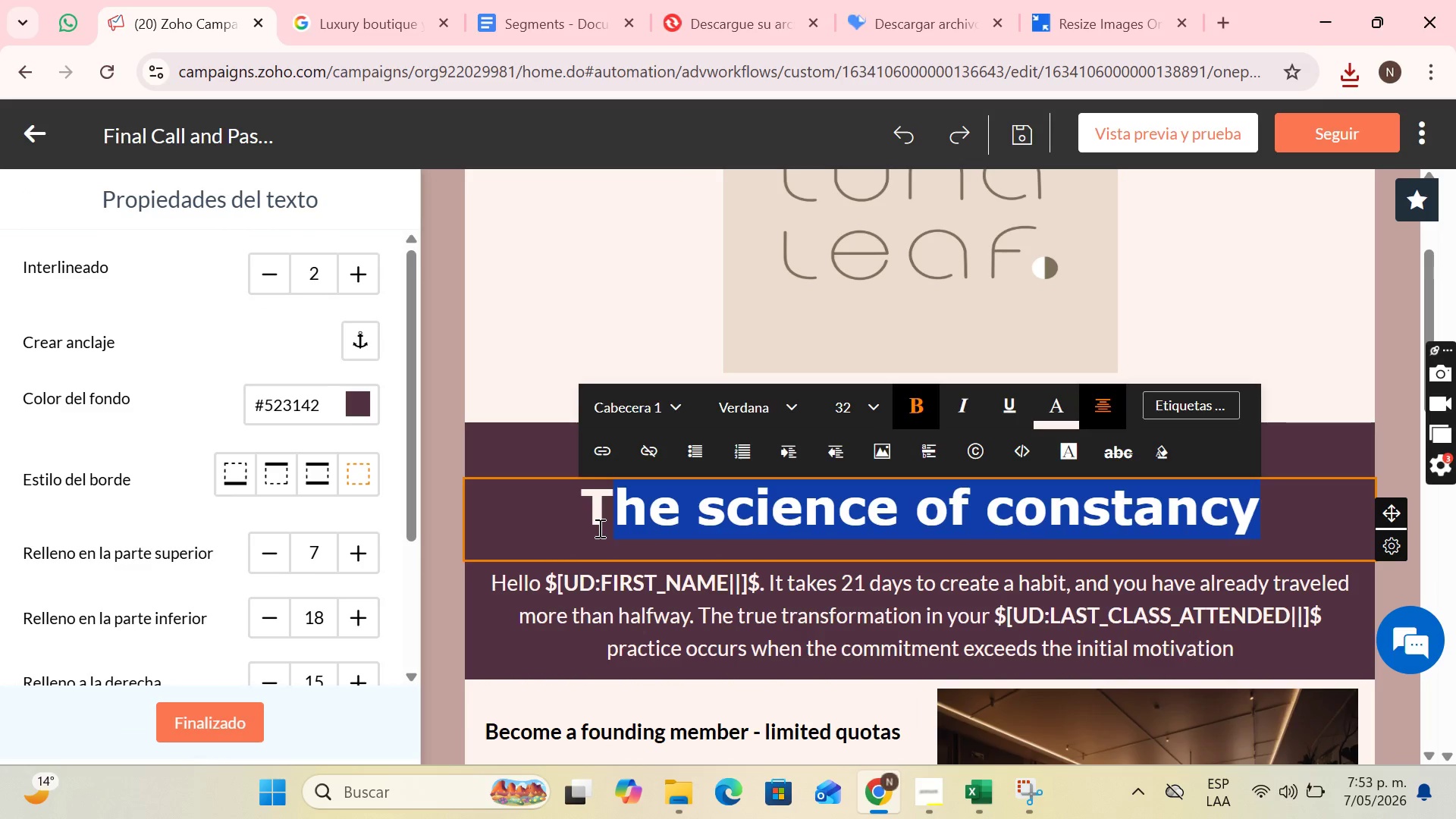 
key(Backspace)
type(he end of a beginning)
 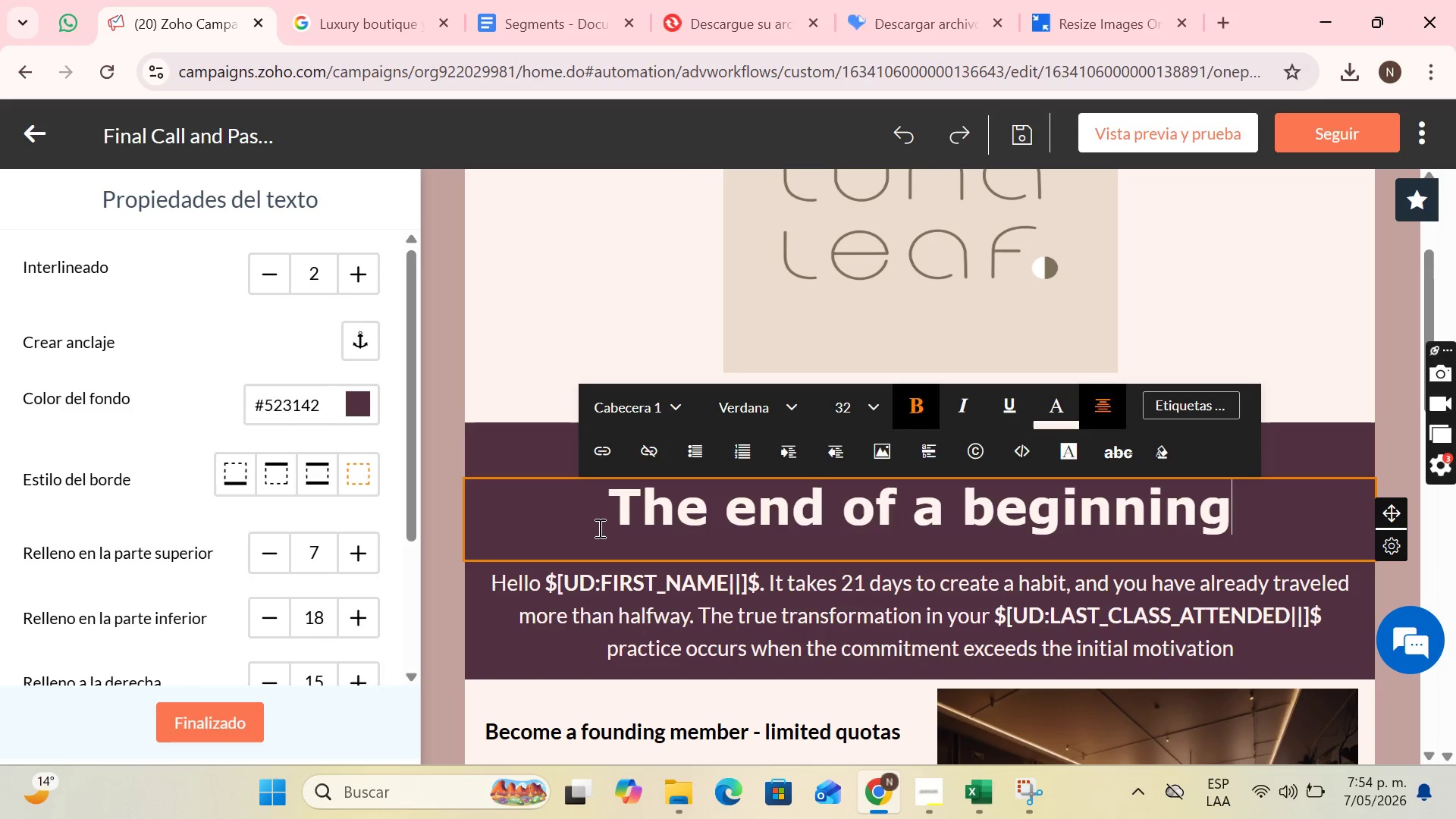 
wait(10.67)
 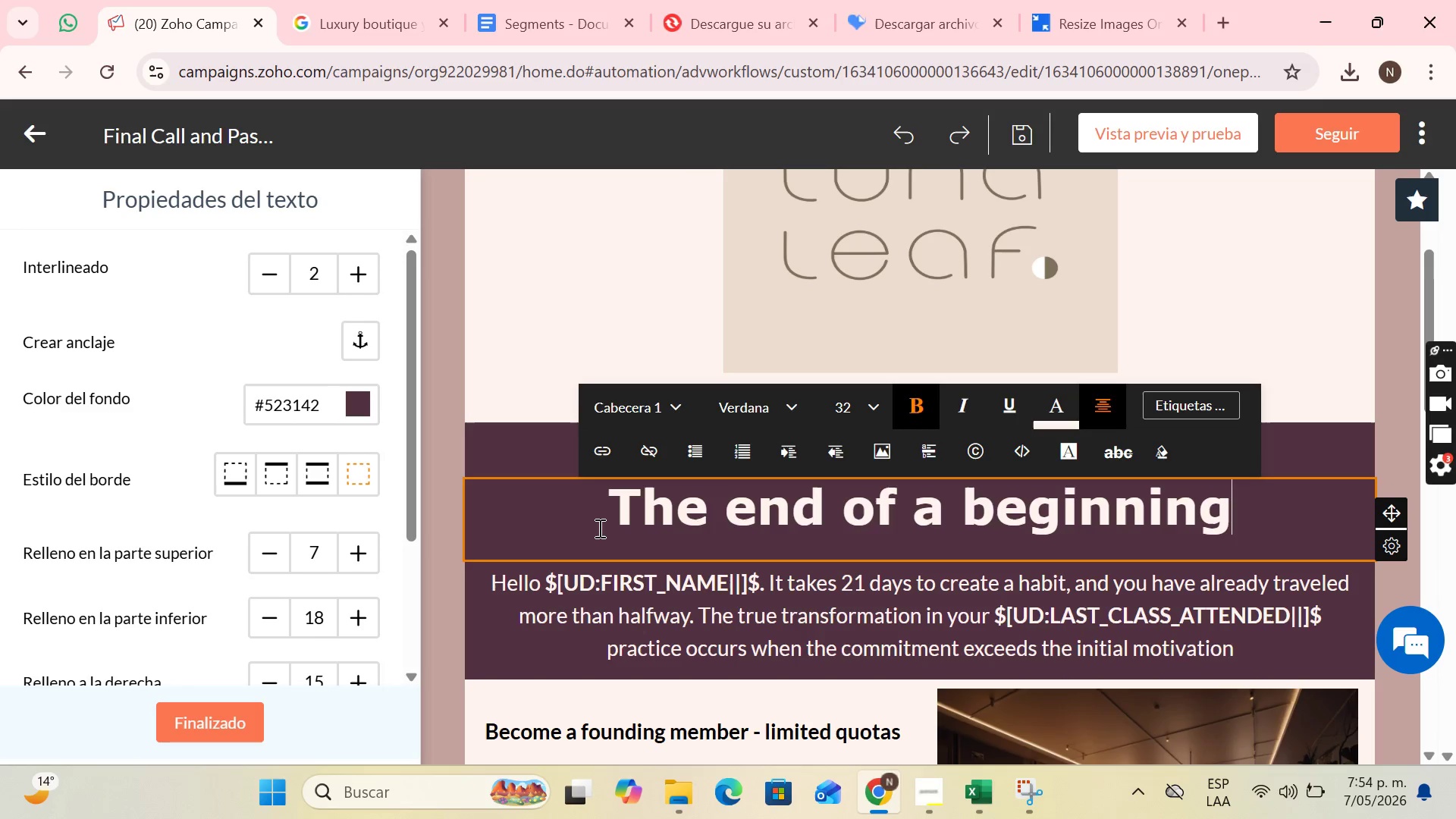 
left_click([792, 596])
 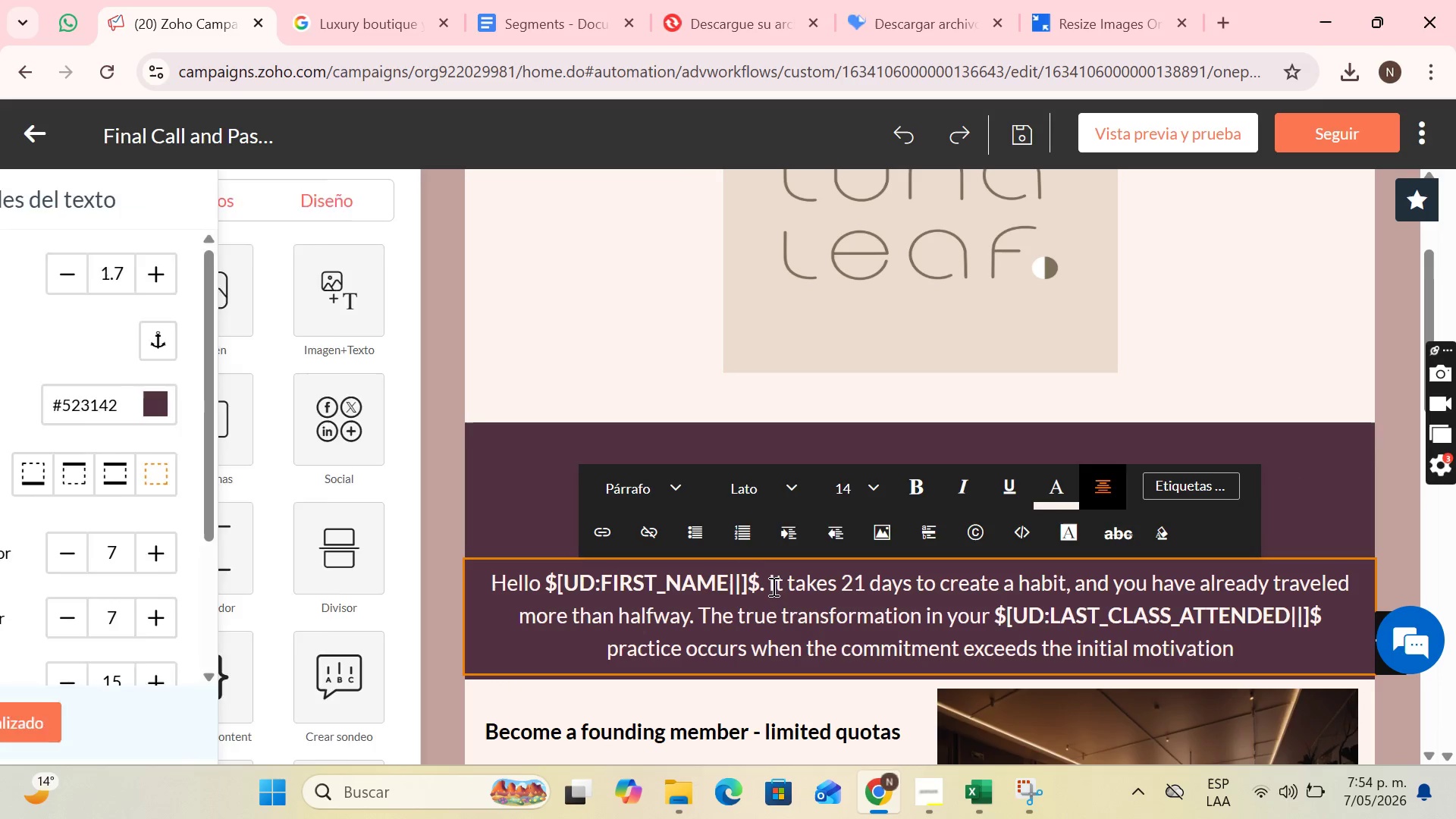 
left_click_drag(start_coordinate=[769, 584], to_coordinate=[1300, 650])
 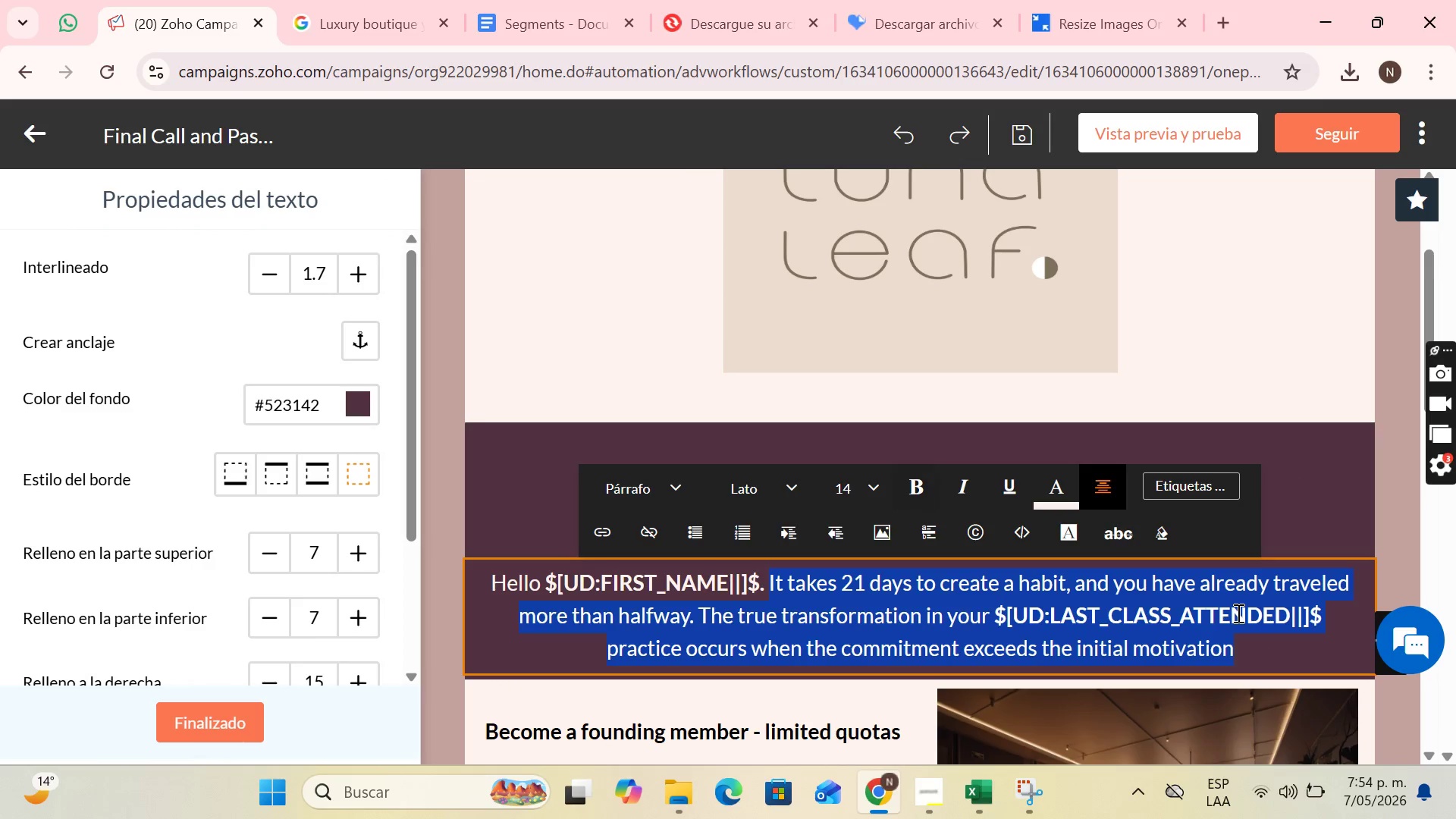 
key(Backspace)
 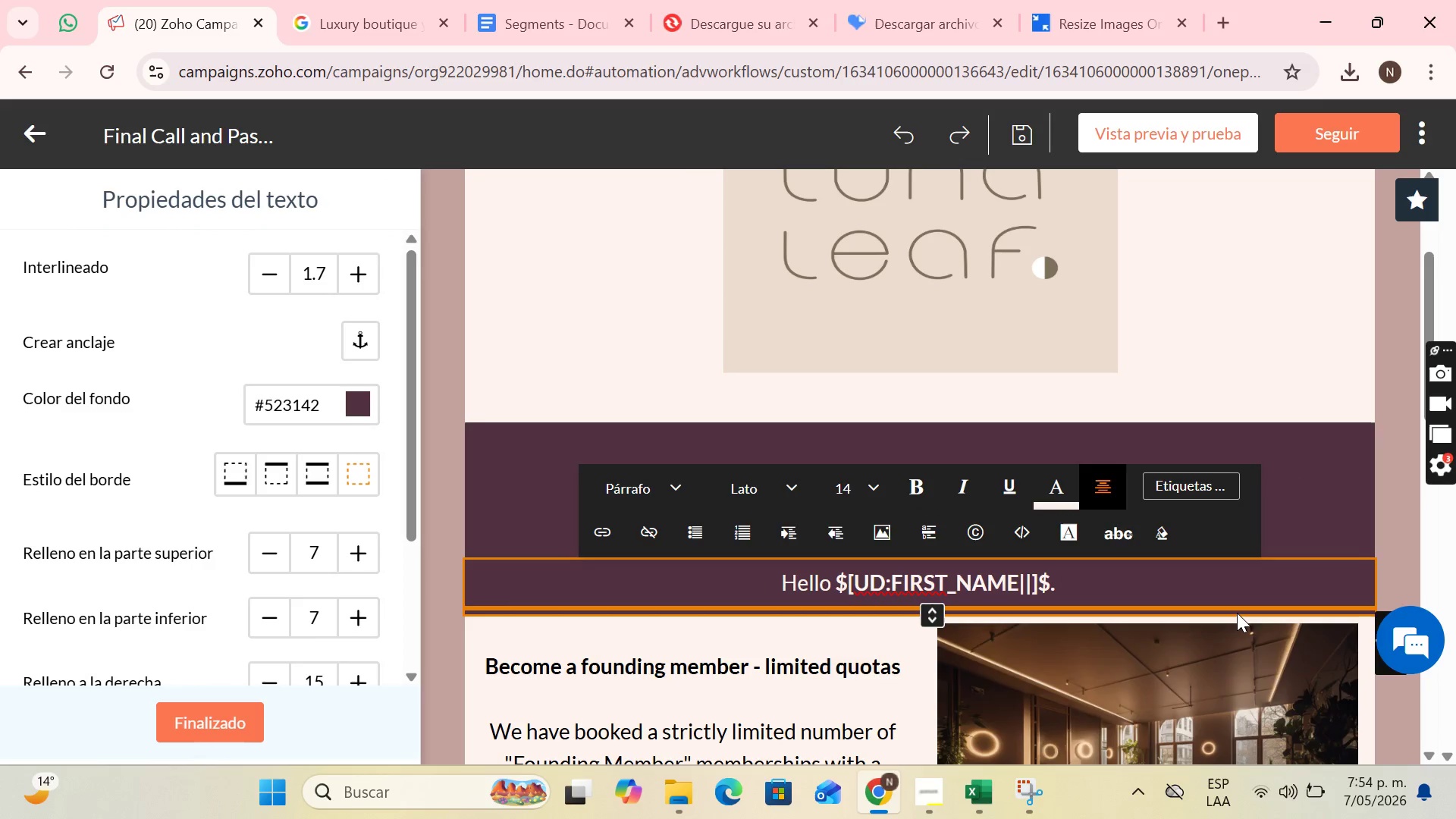 
key(CapsLock)
 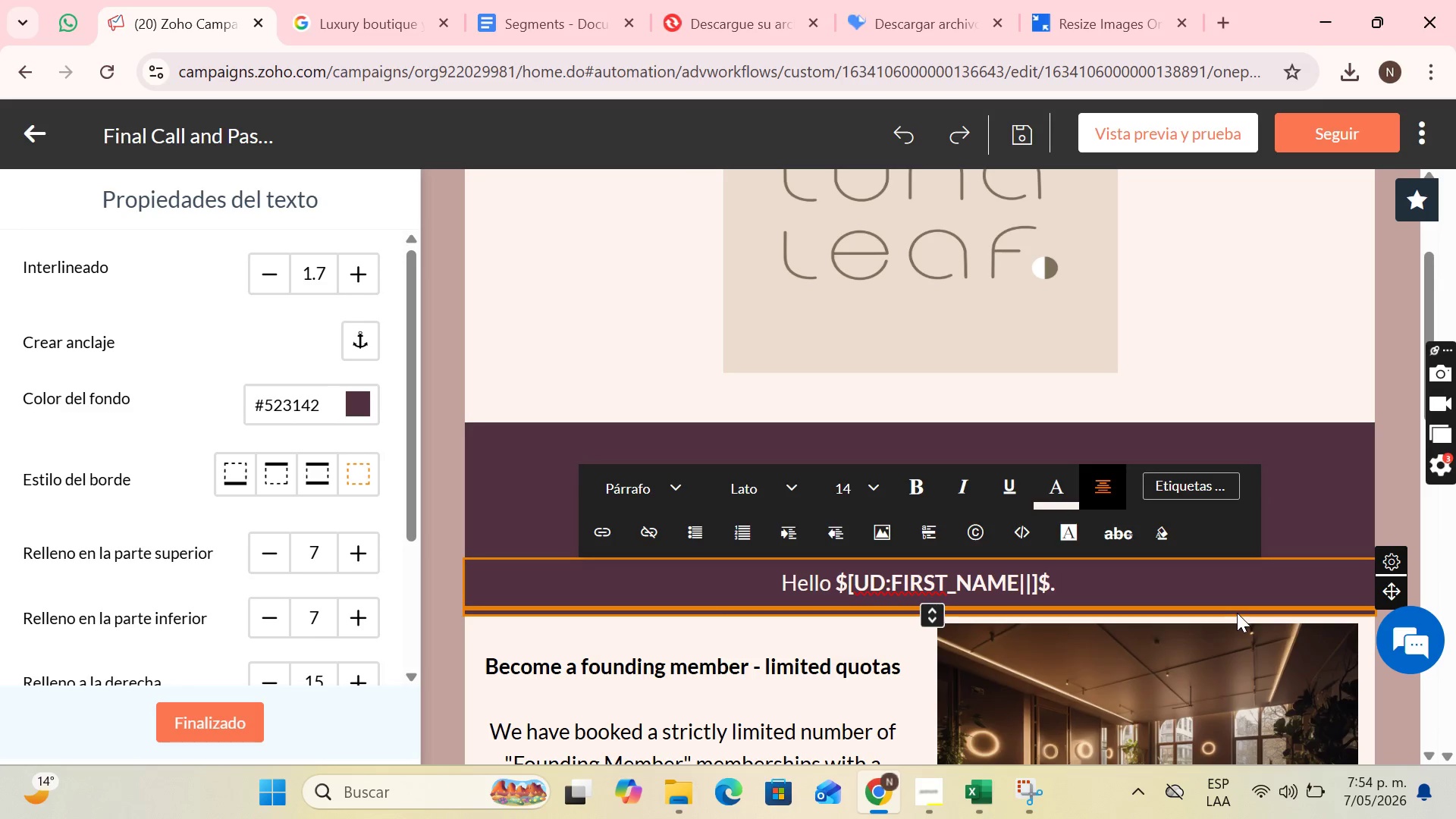 
key(Y)
 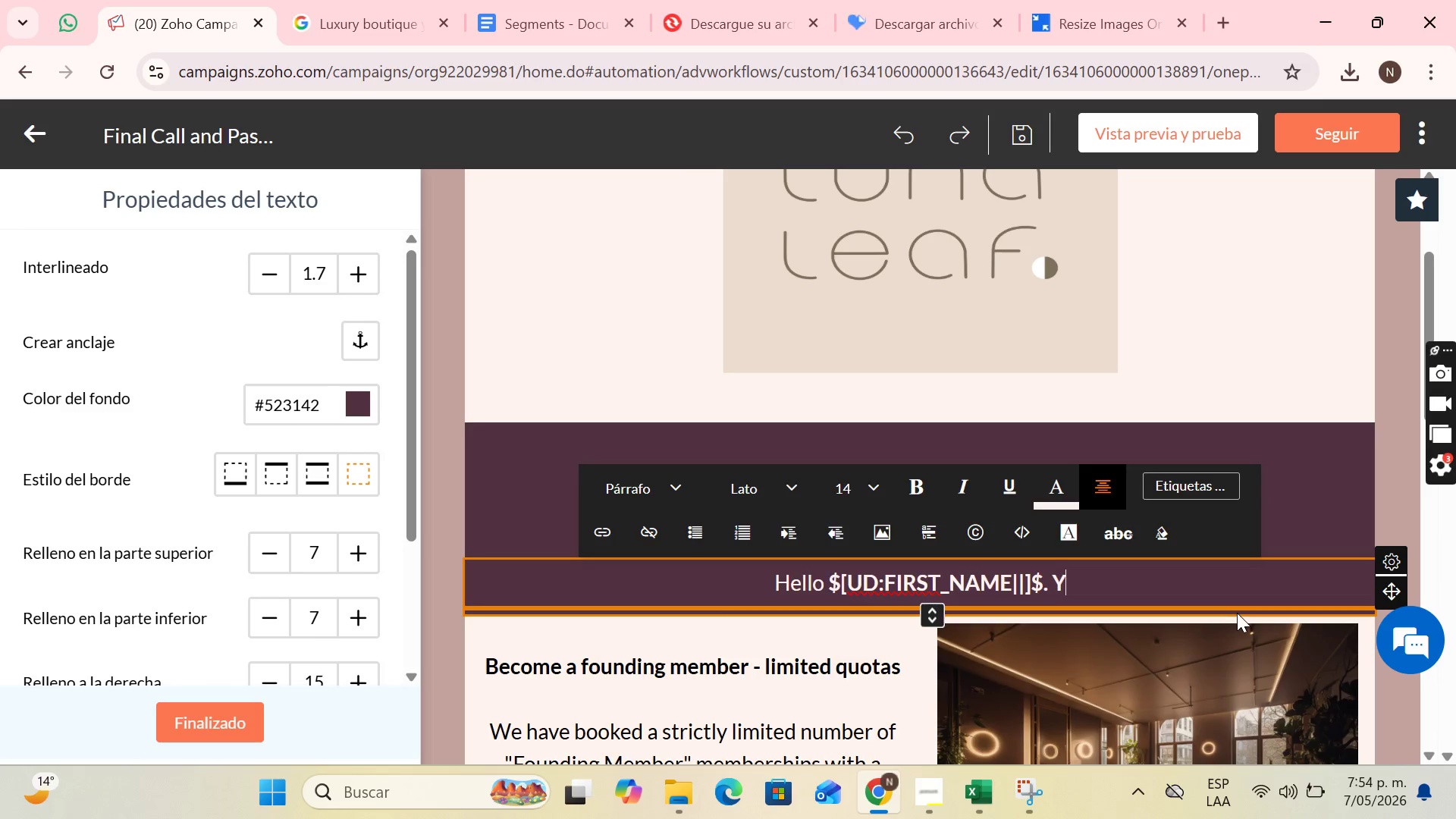 
key(CapsLock)
 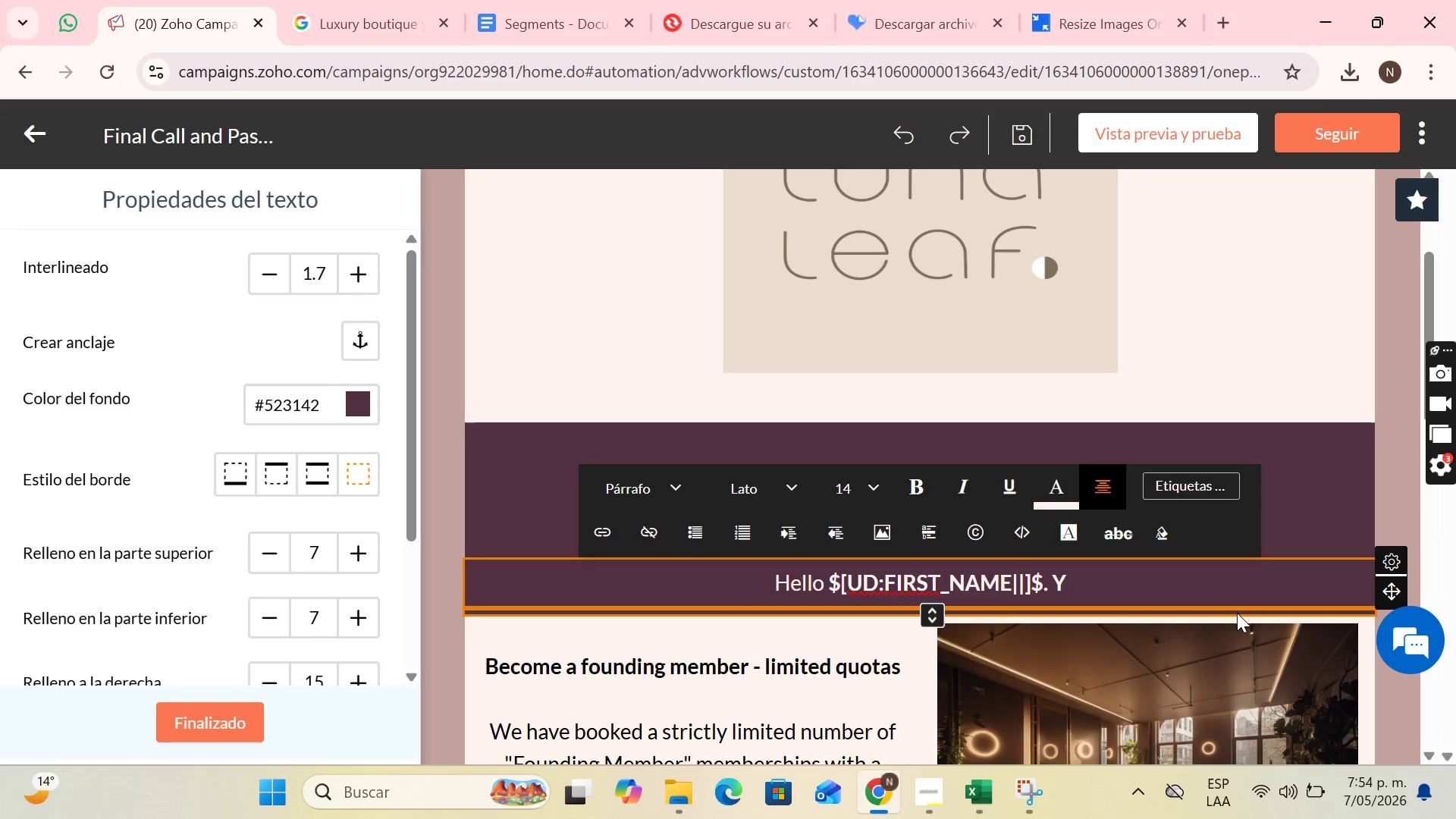 
key(Backspace)
 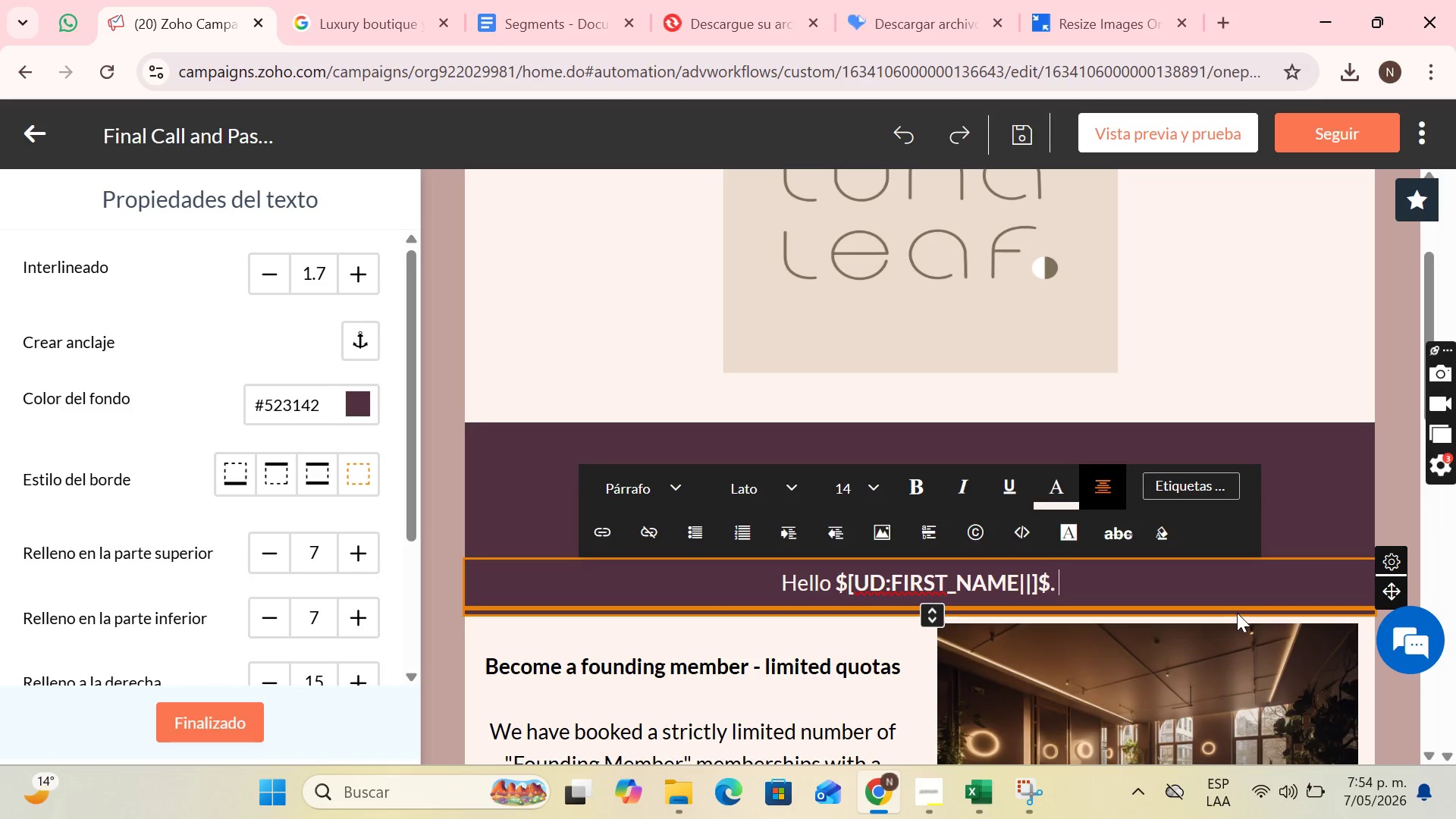 
key(CapsLock)
 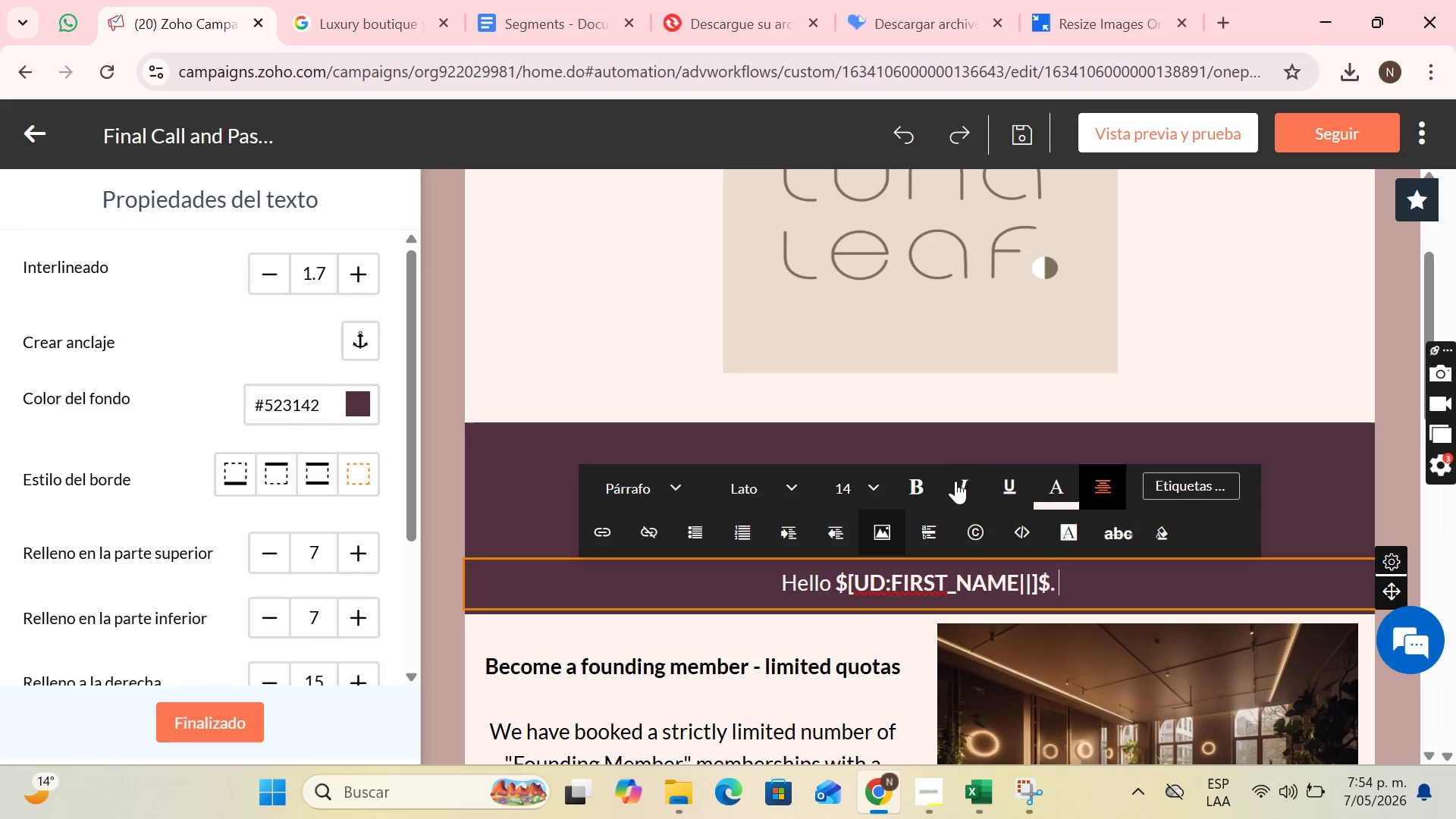 
left_click([907, 487])
 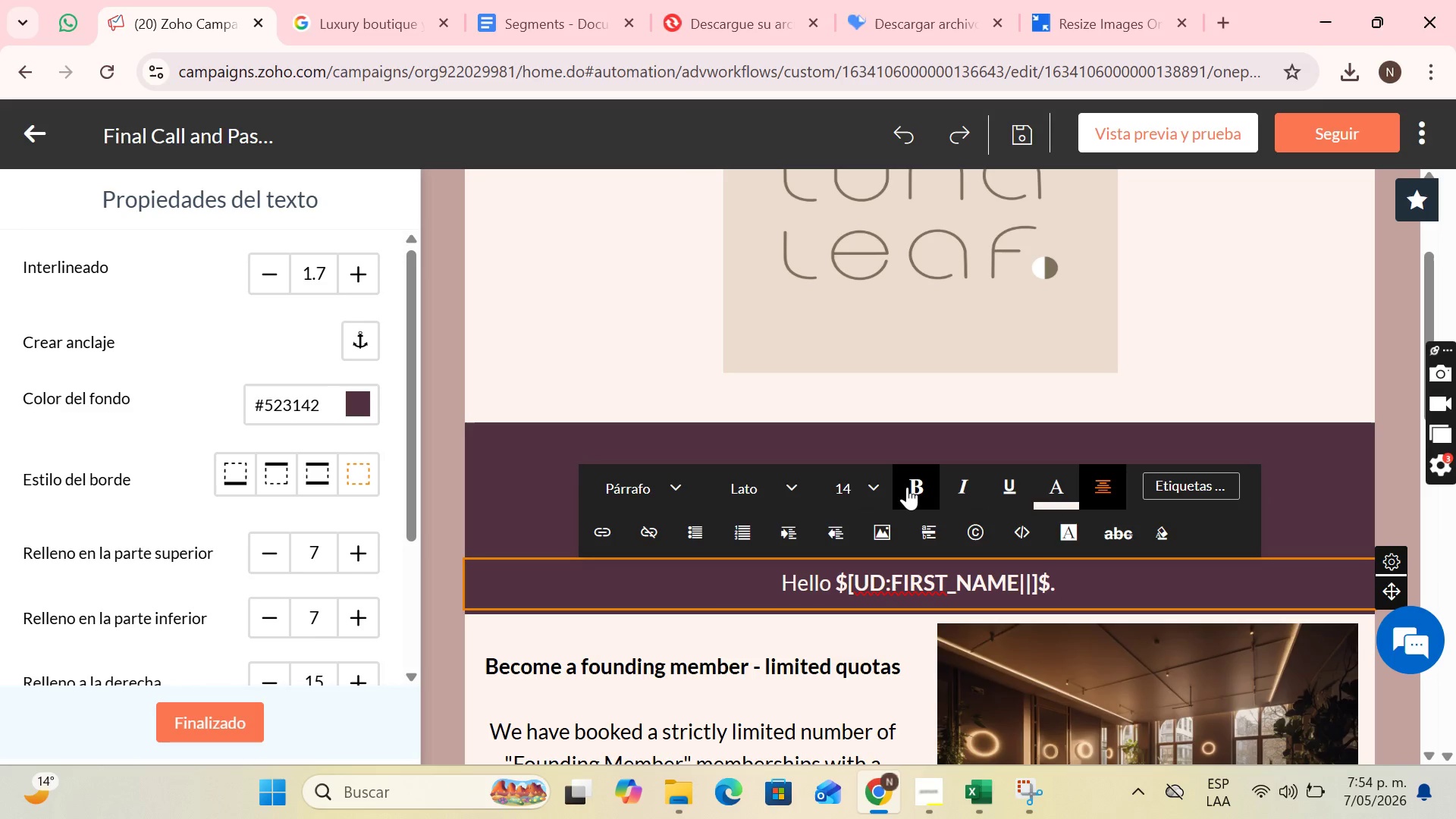 
left_click([907, 487])
 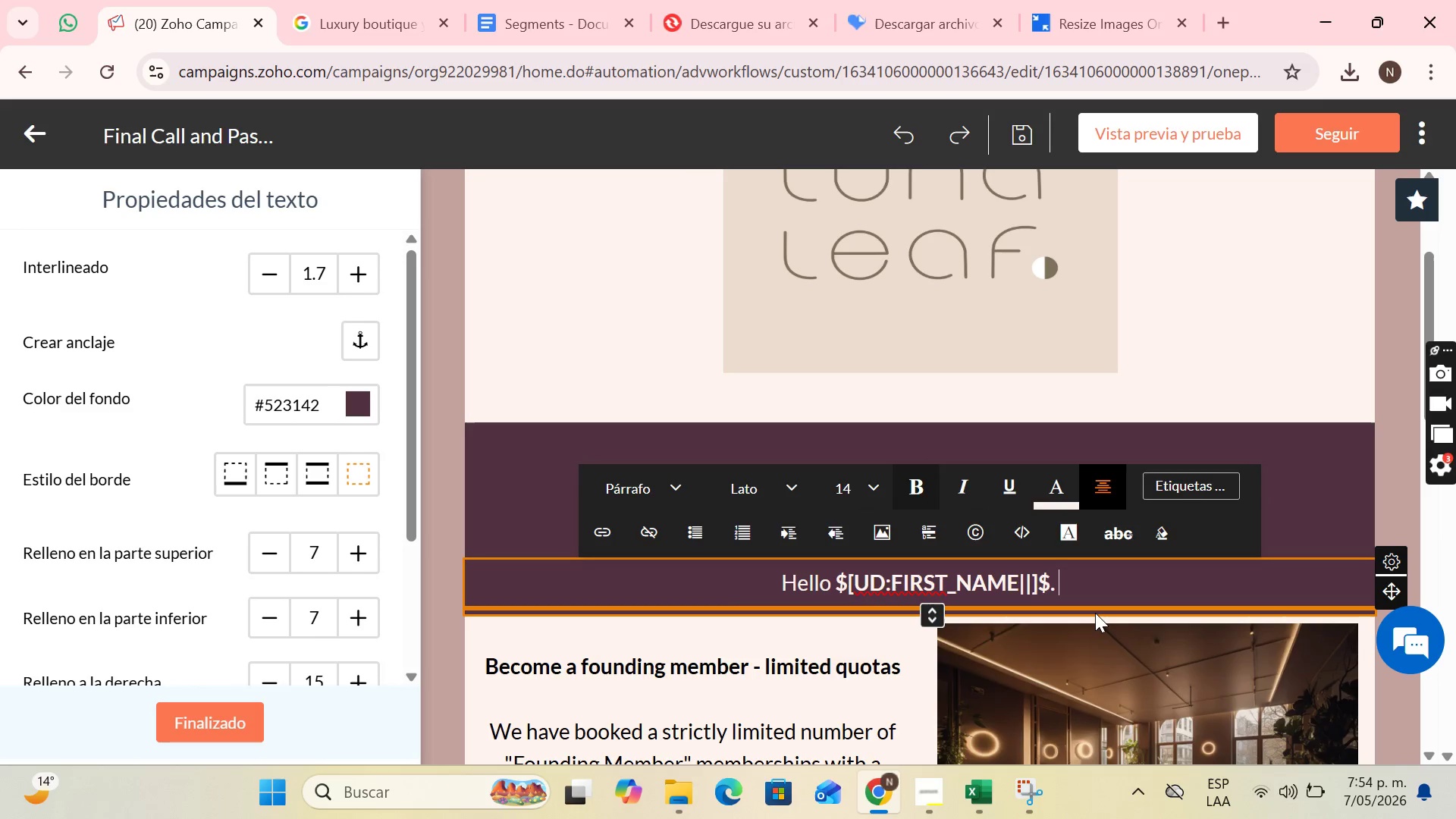 
key(CapsLock)
 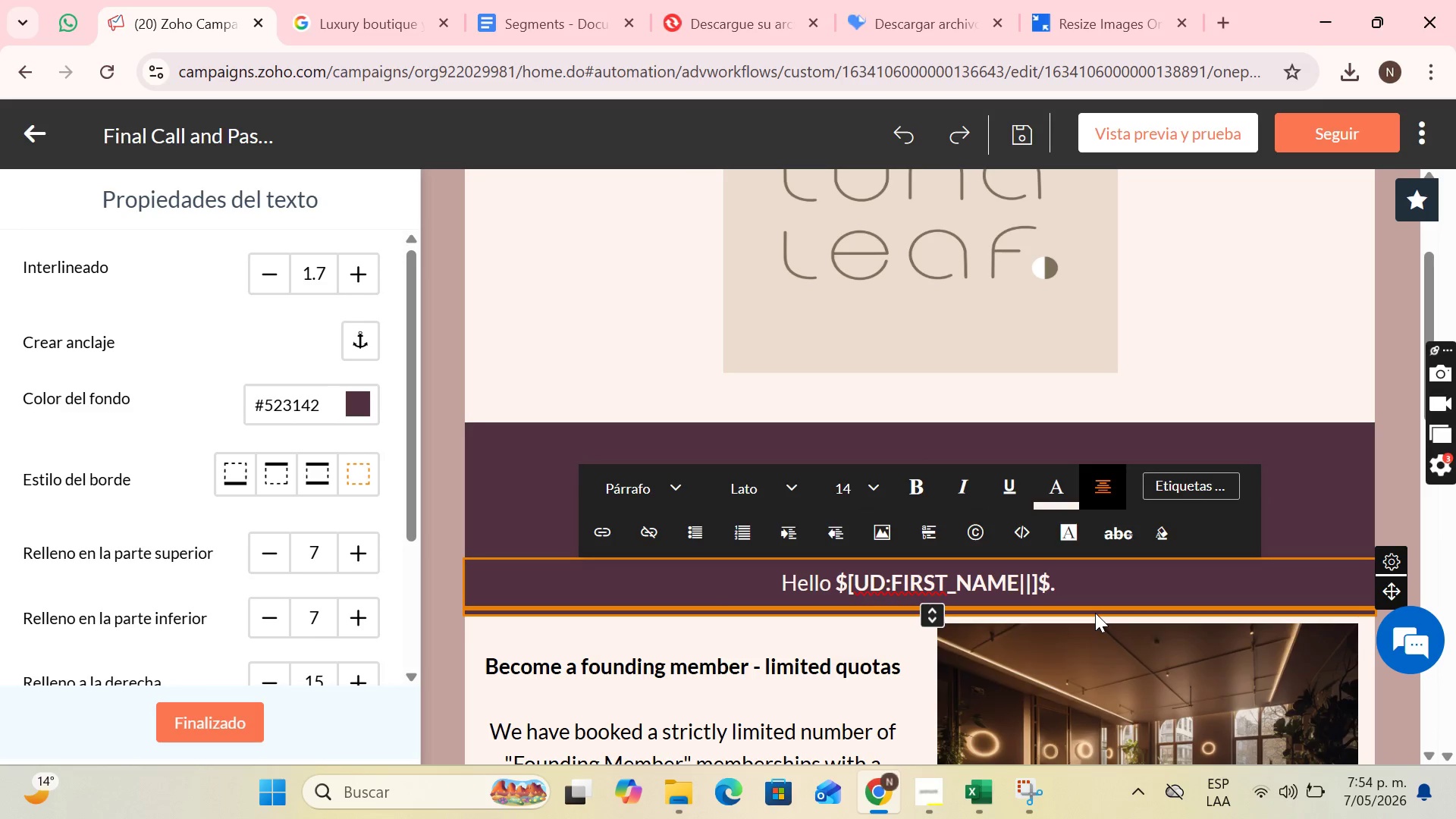 
key(T)
 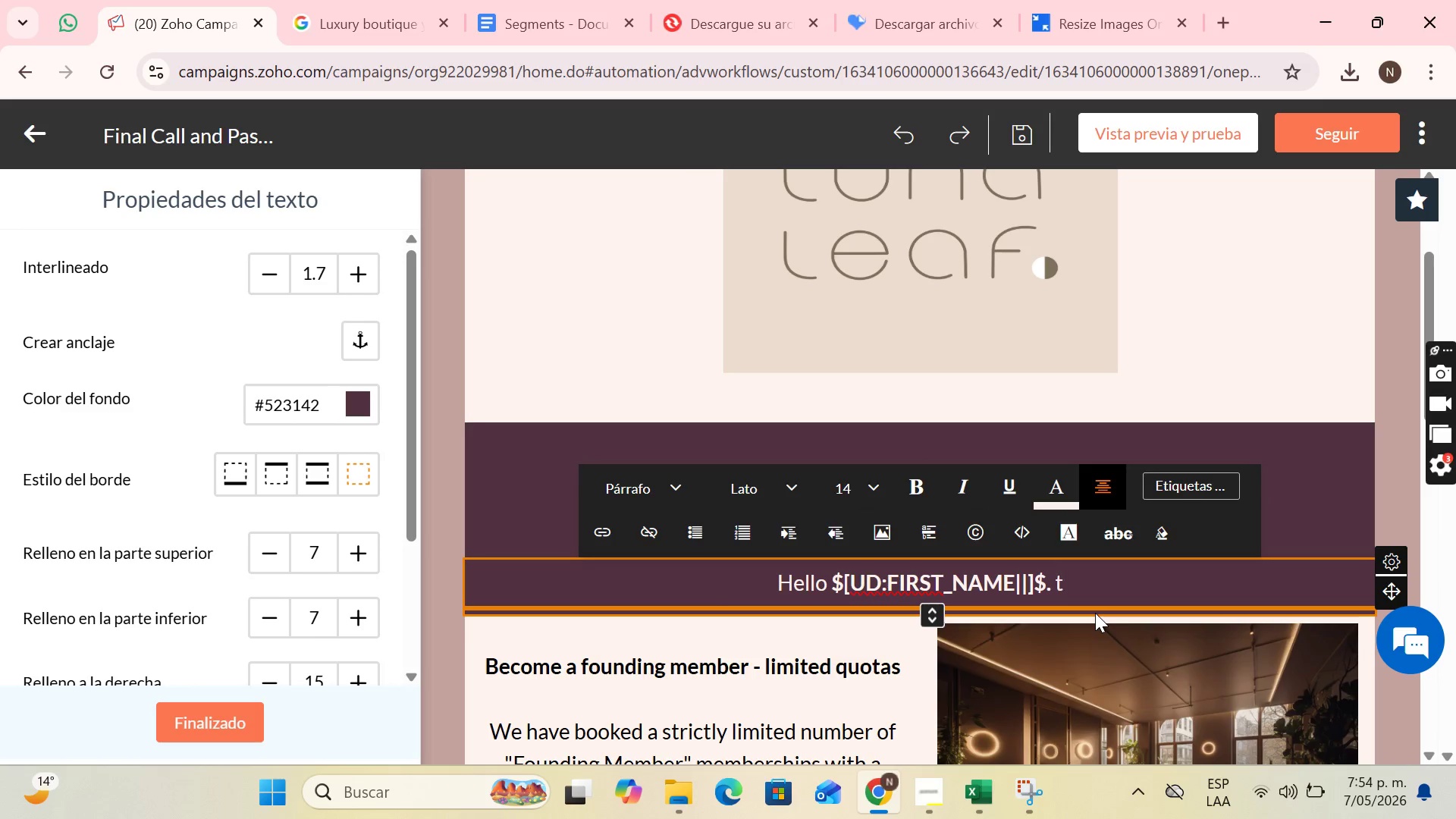 
key(Backspace)
 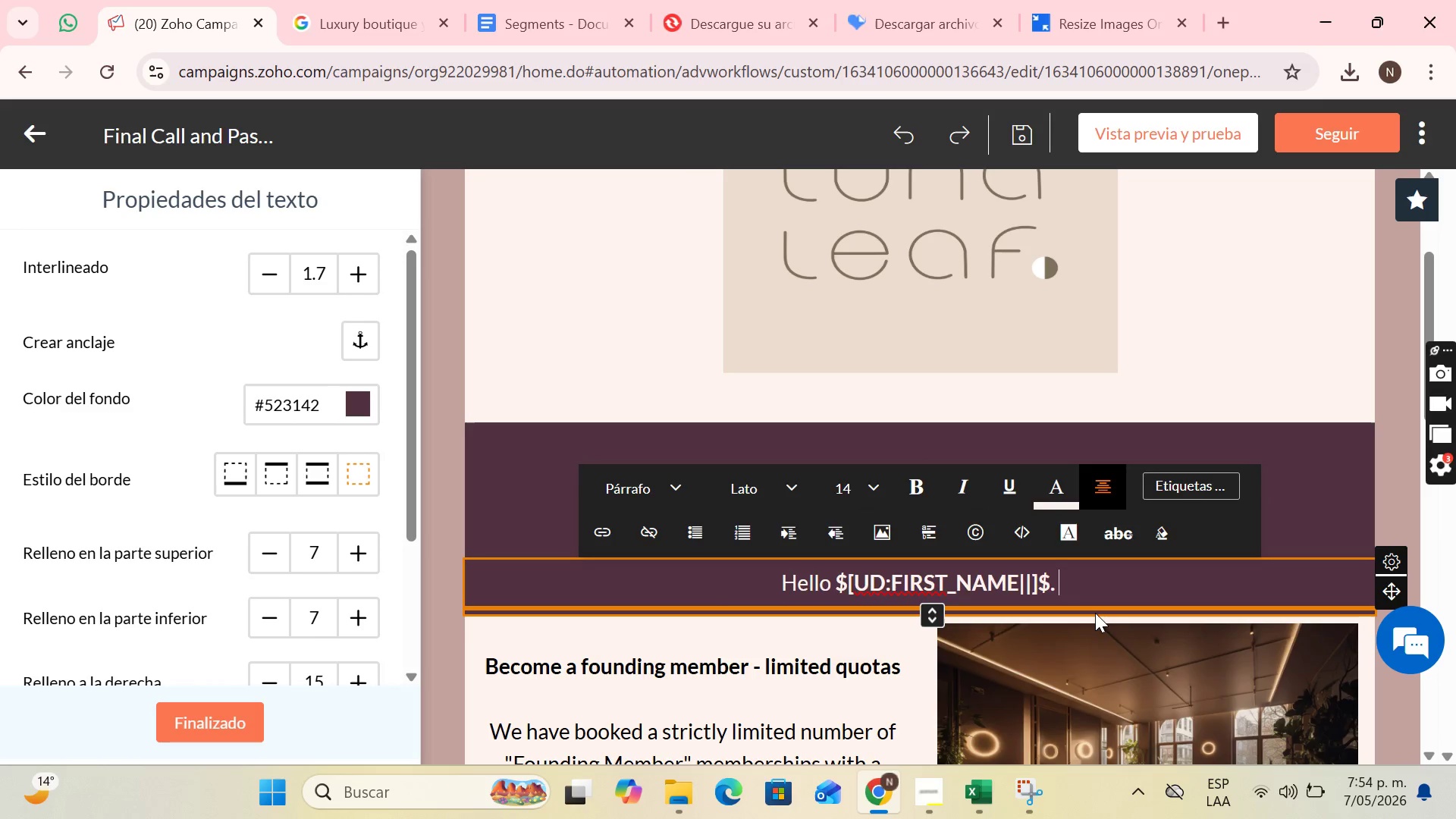 
key(CapsLock)
 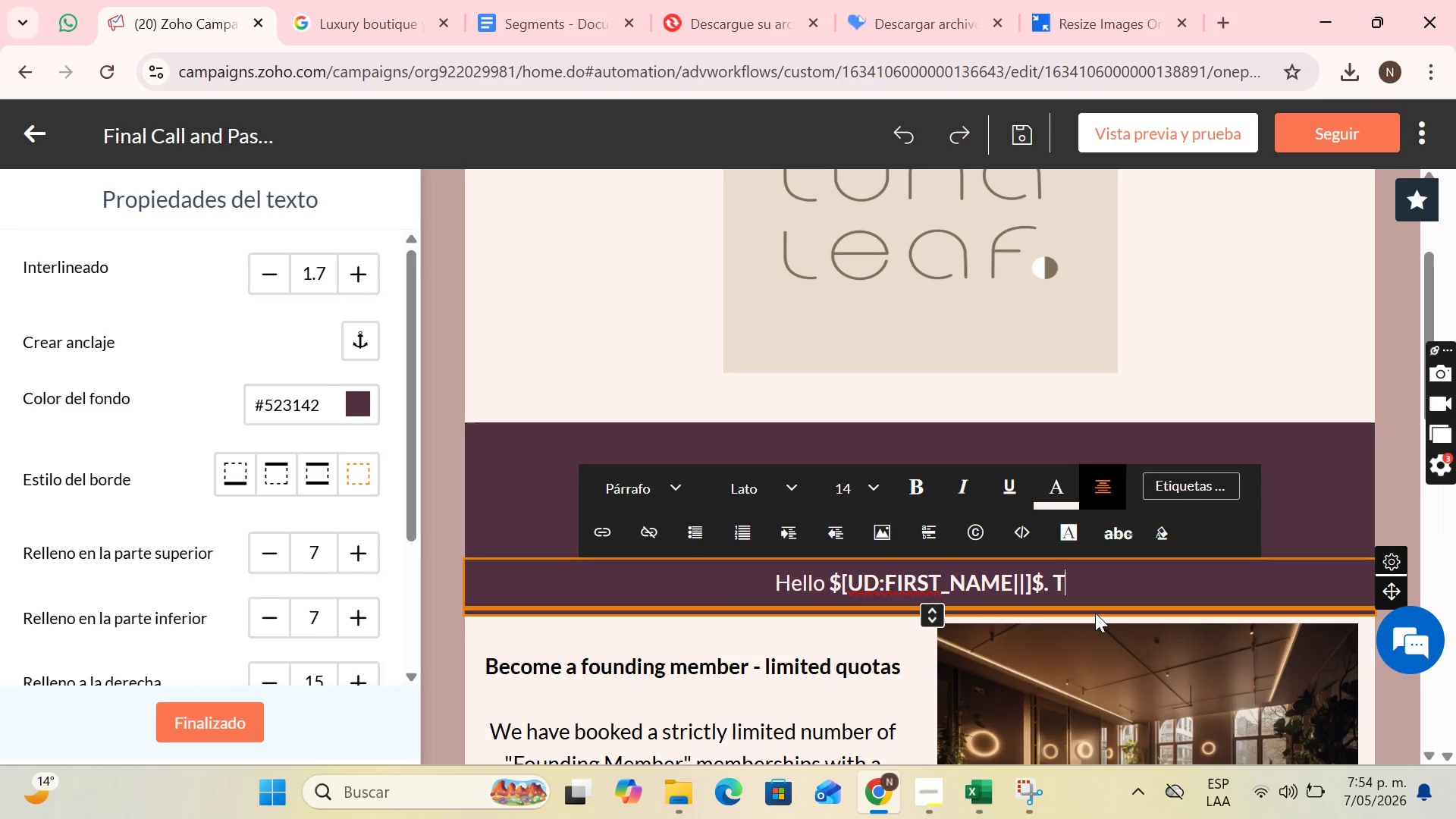 
key(T)
 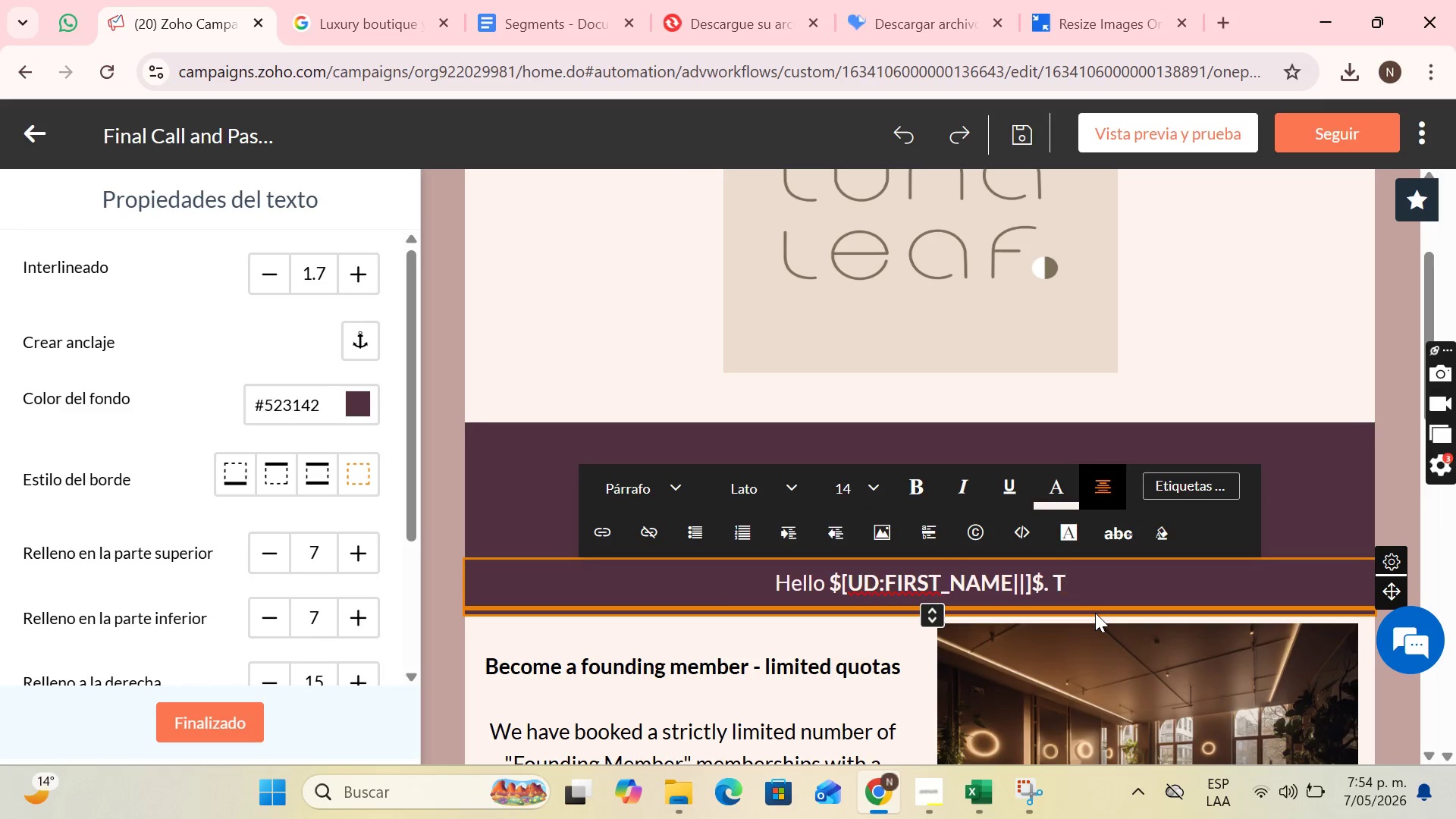 
key(CapsLock)
 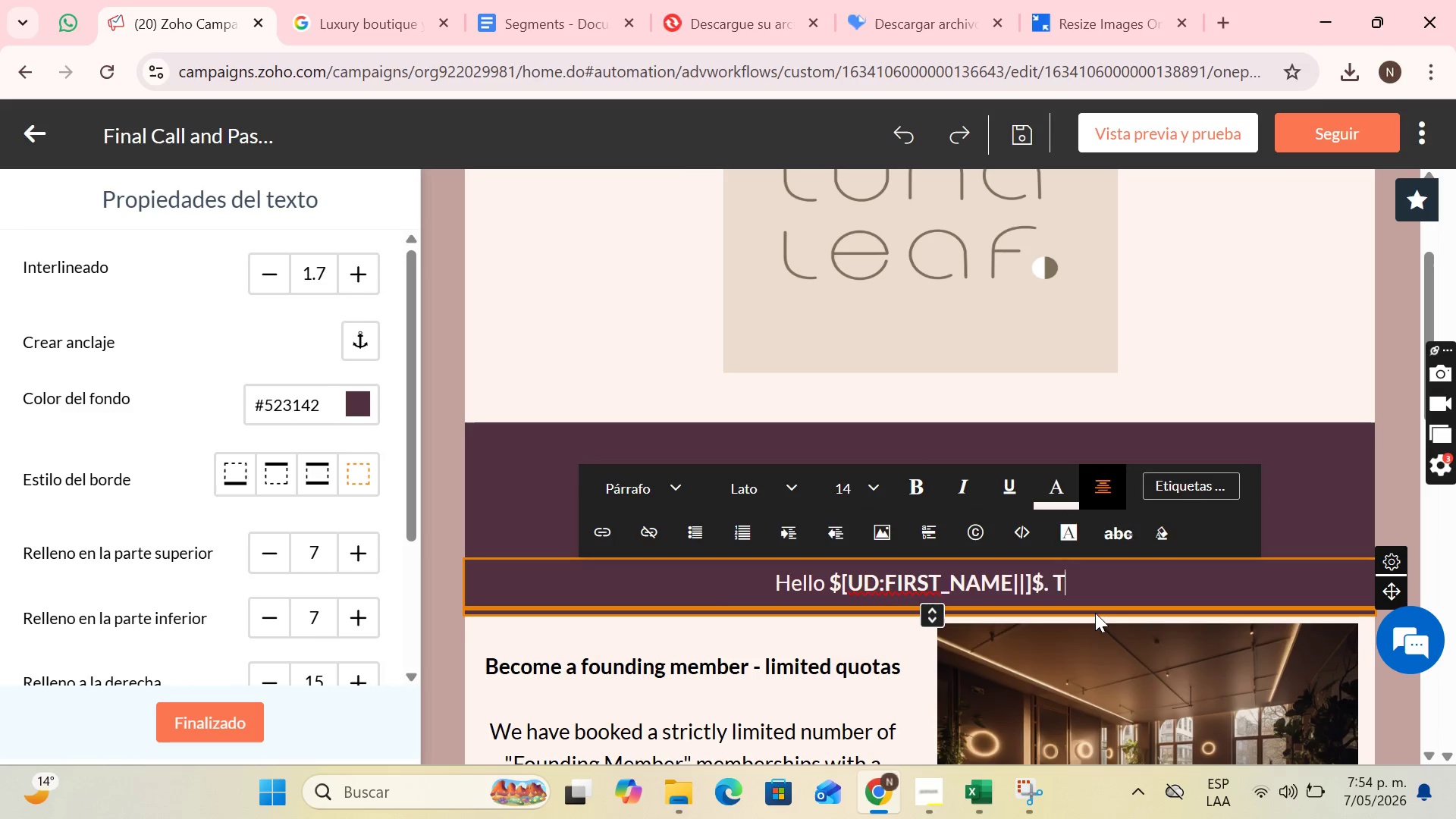 
key(Backspace)
 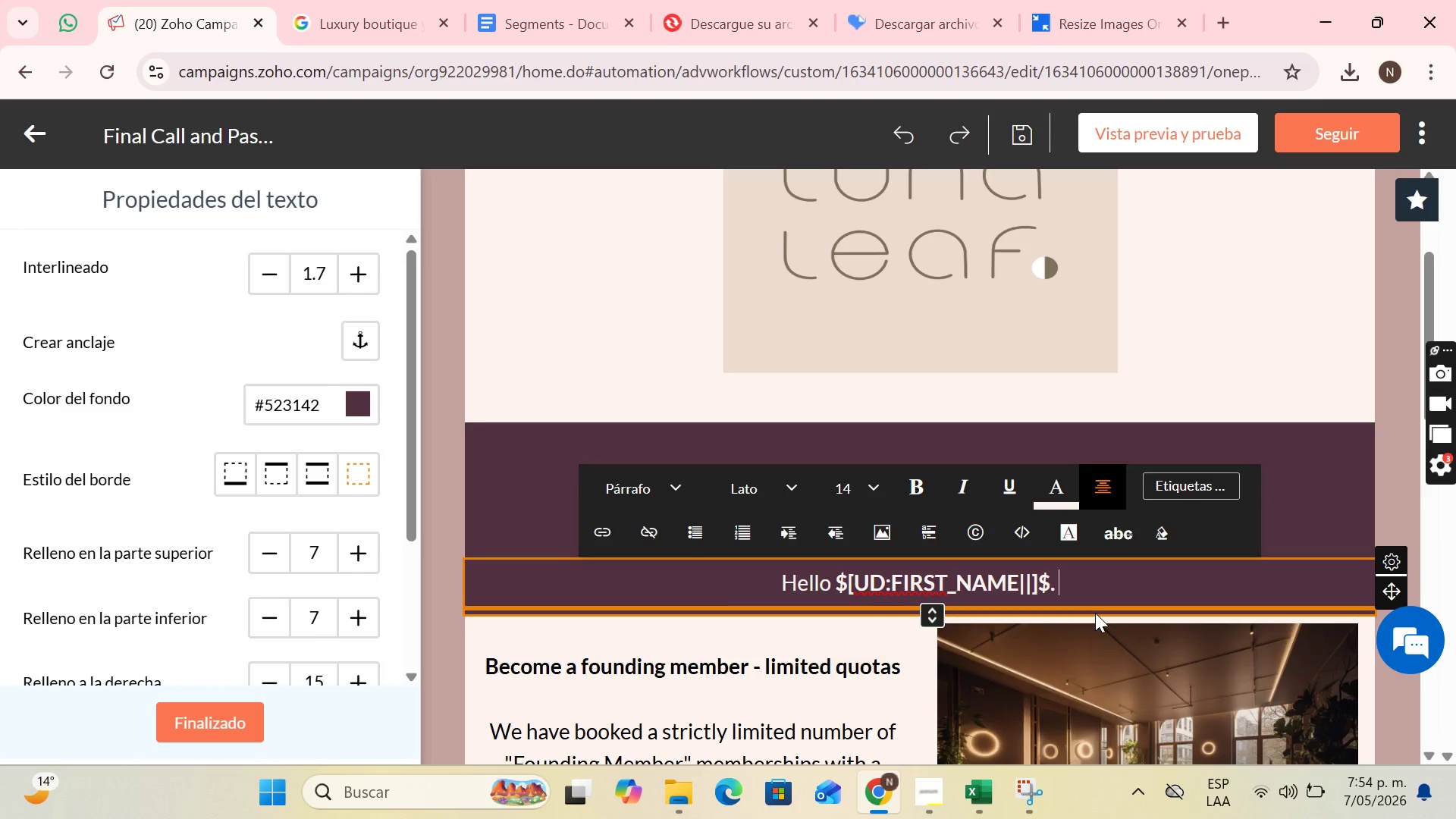 
key(CapsLock)
 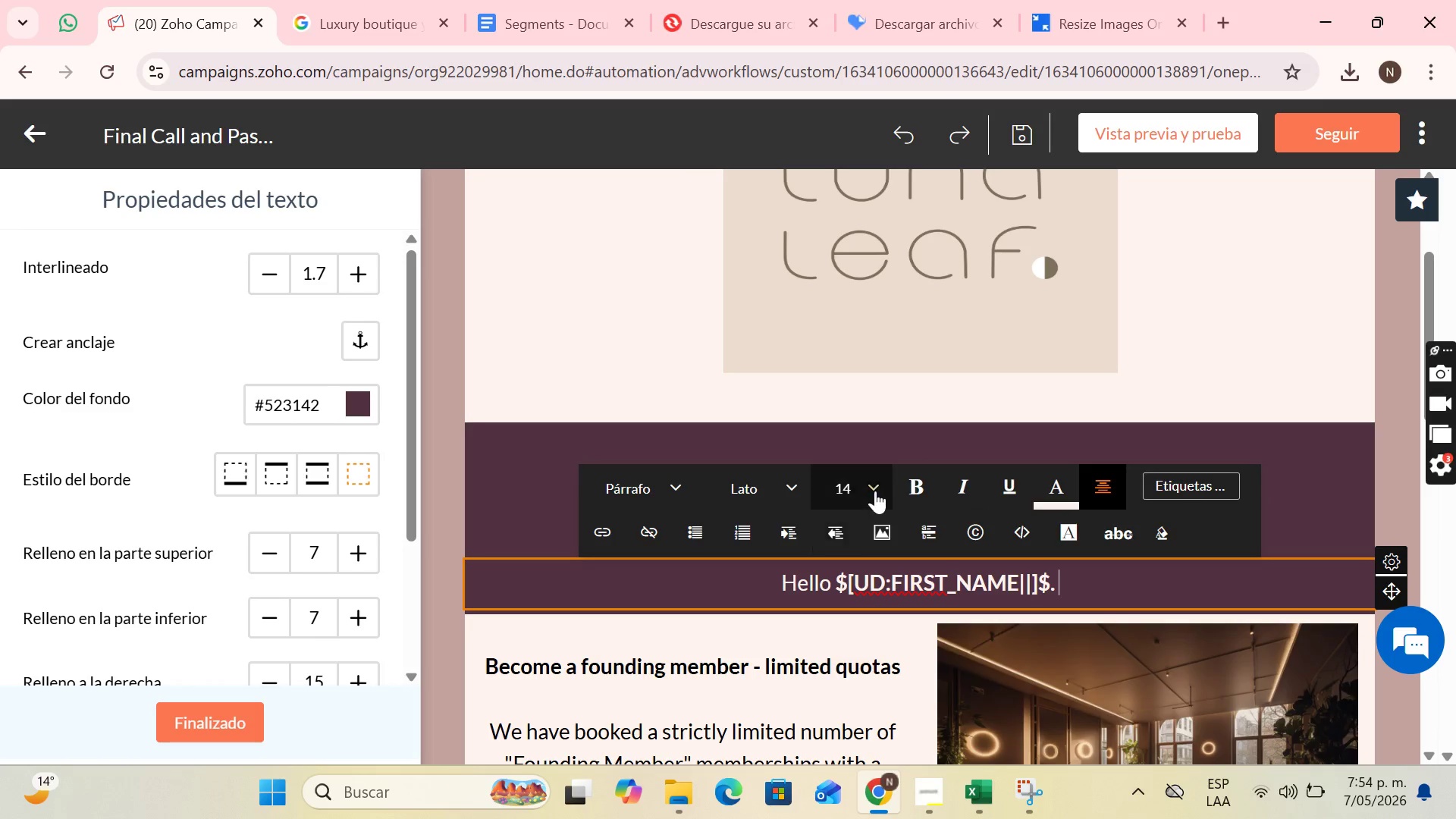 
left_click([900, 483])
 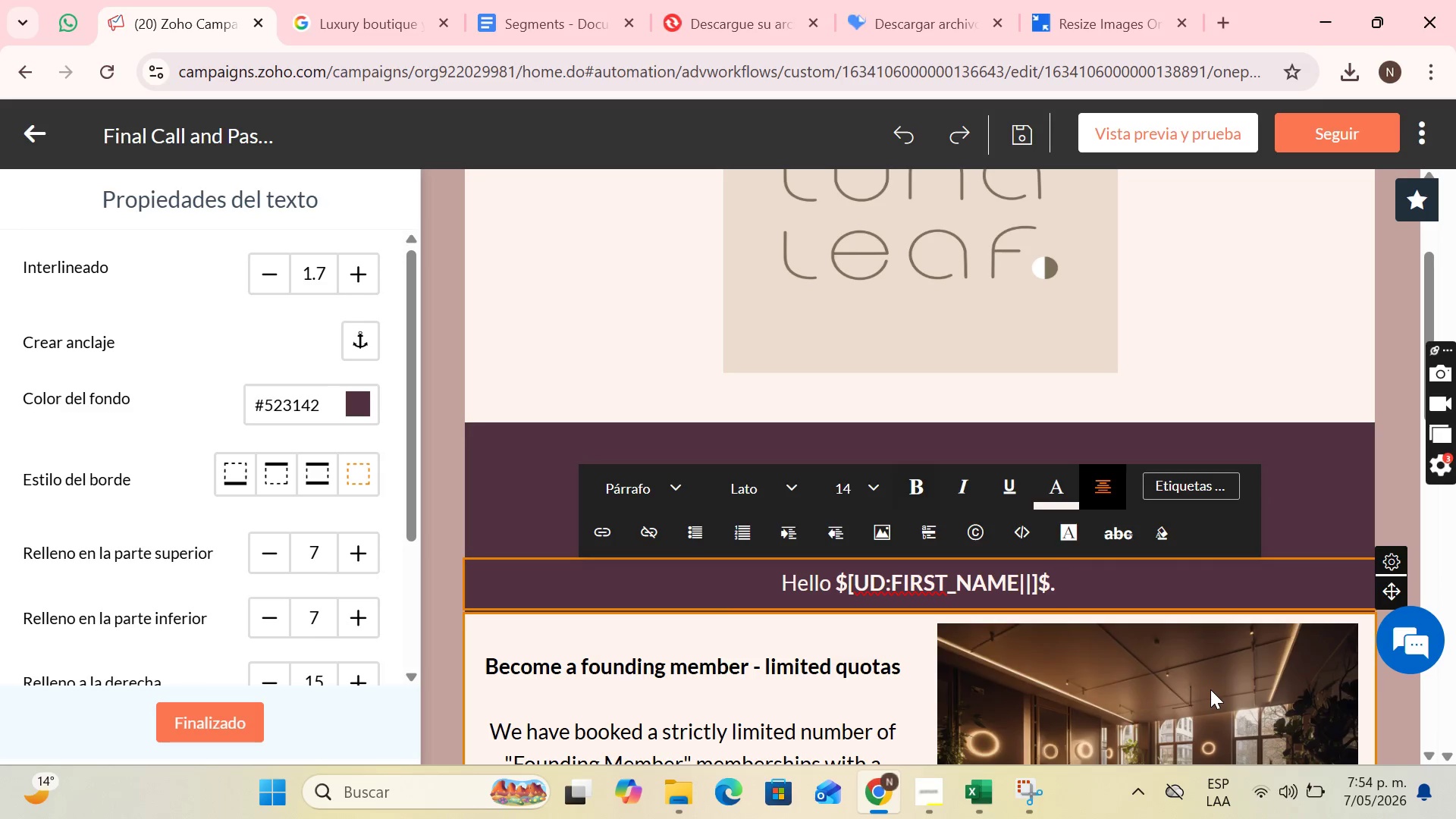 
type(TO)
key(Backspace)
type(oday marks the14 days)
 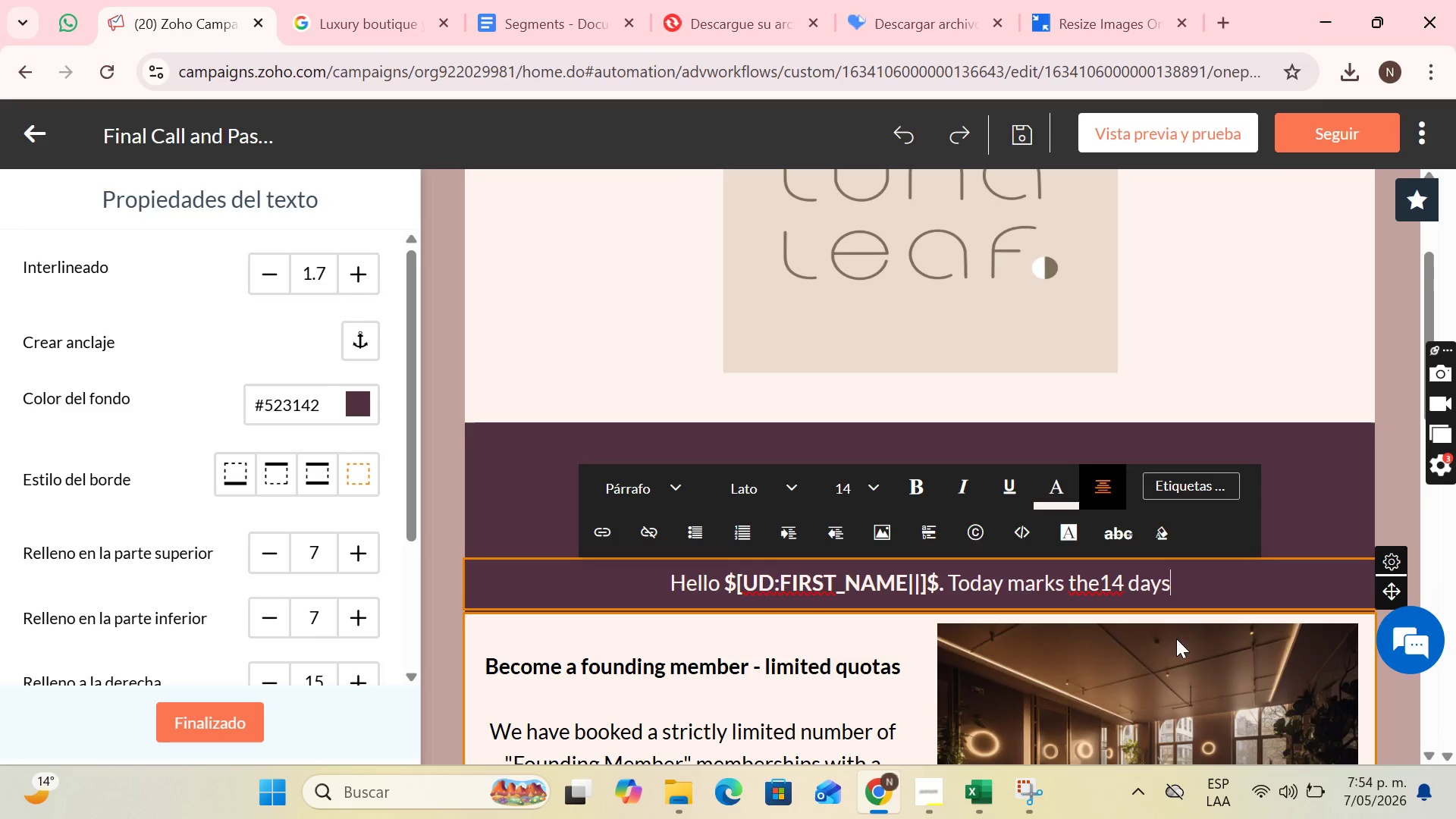 
left_click([1106, 579])
 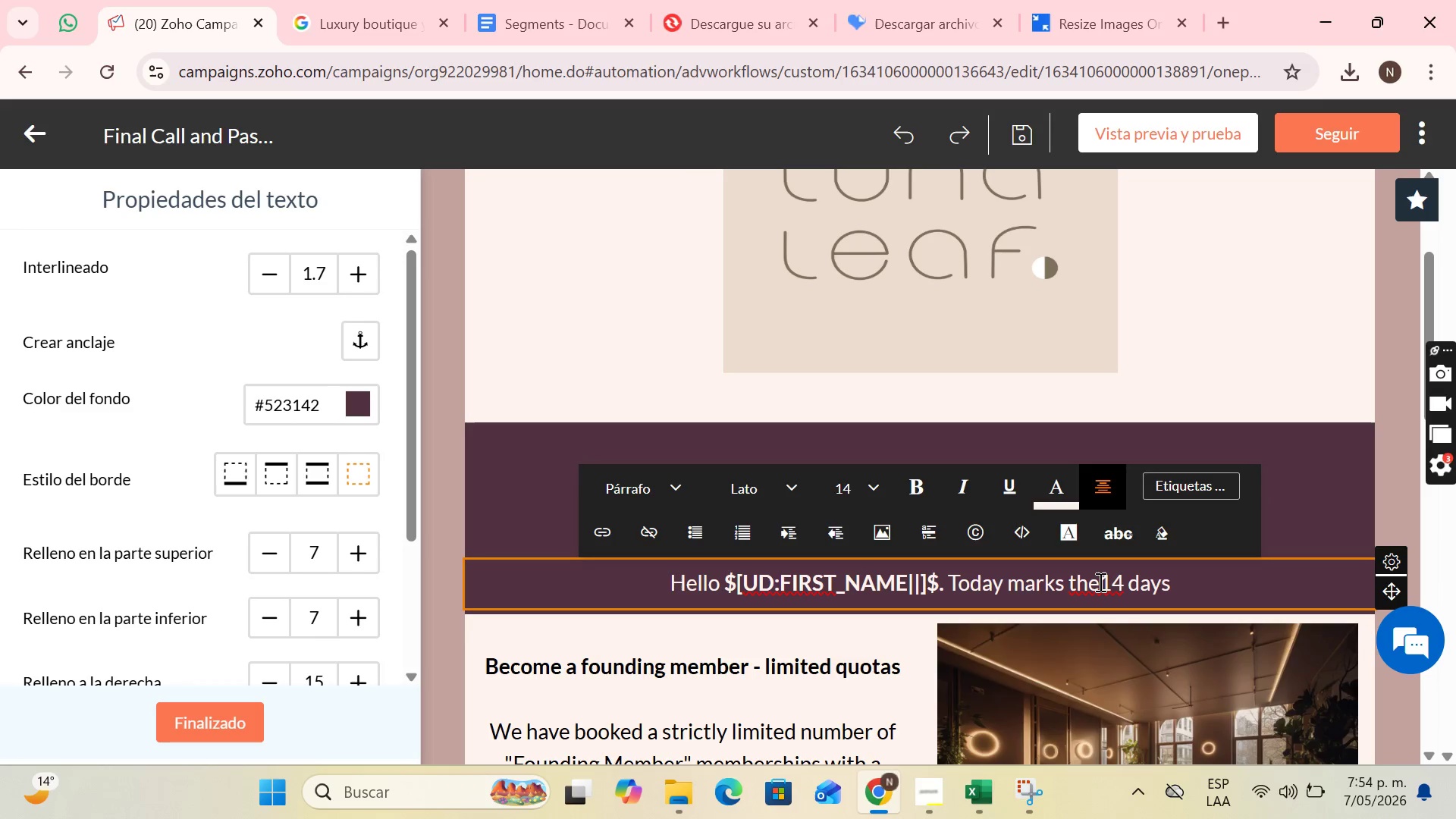 
left_click([1099, 582])
 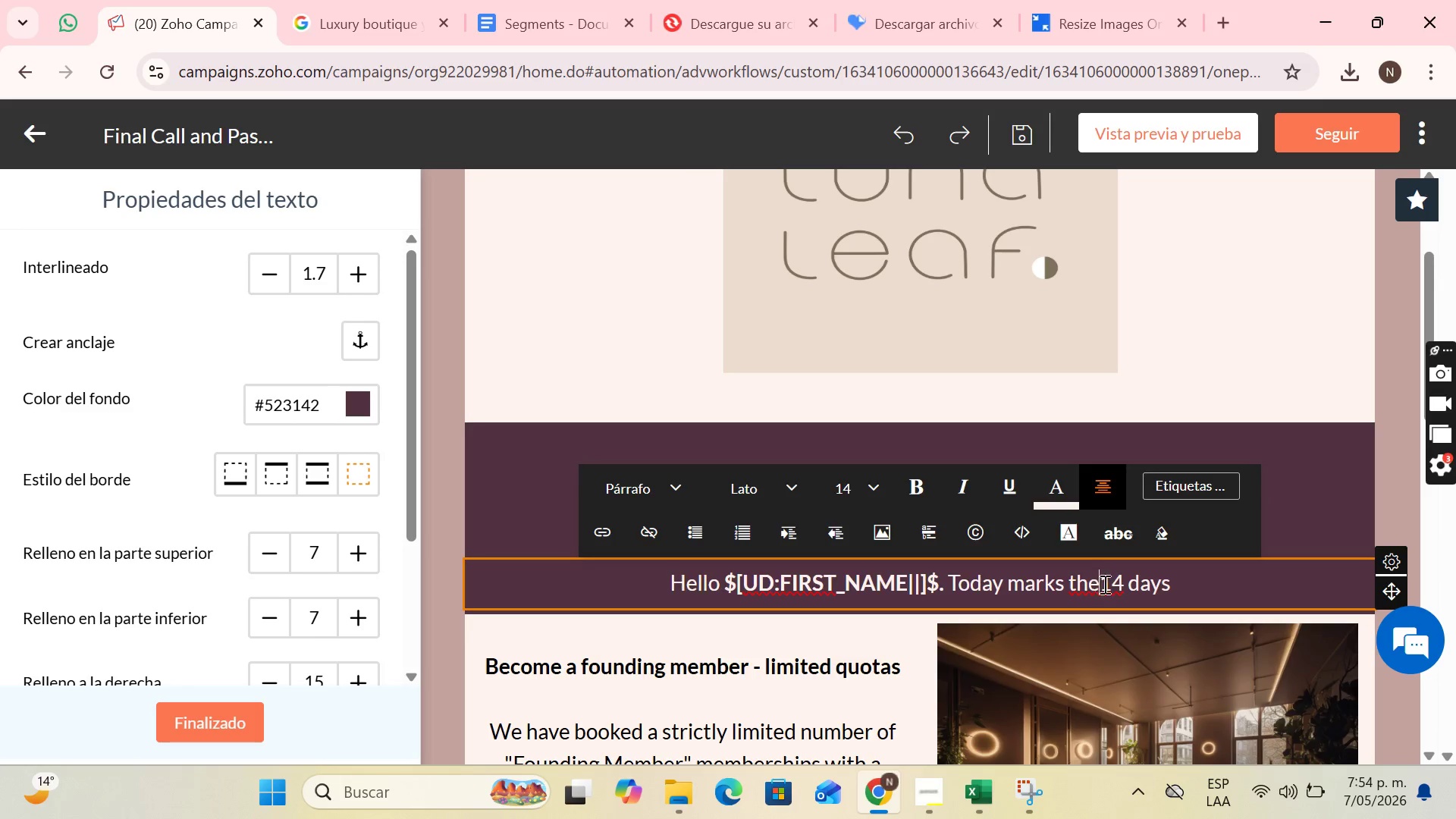 
key(Space)
 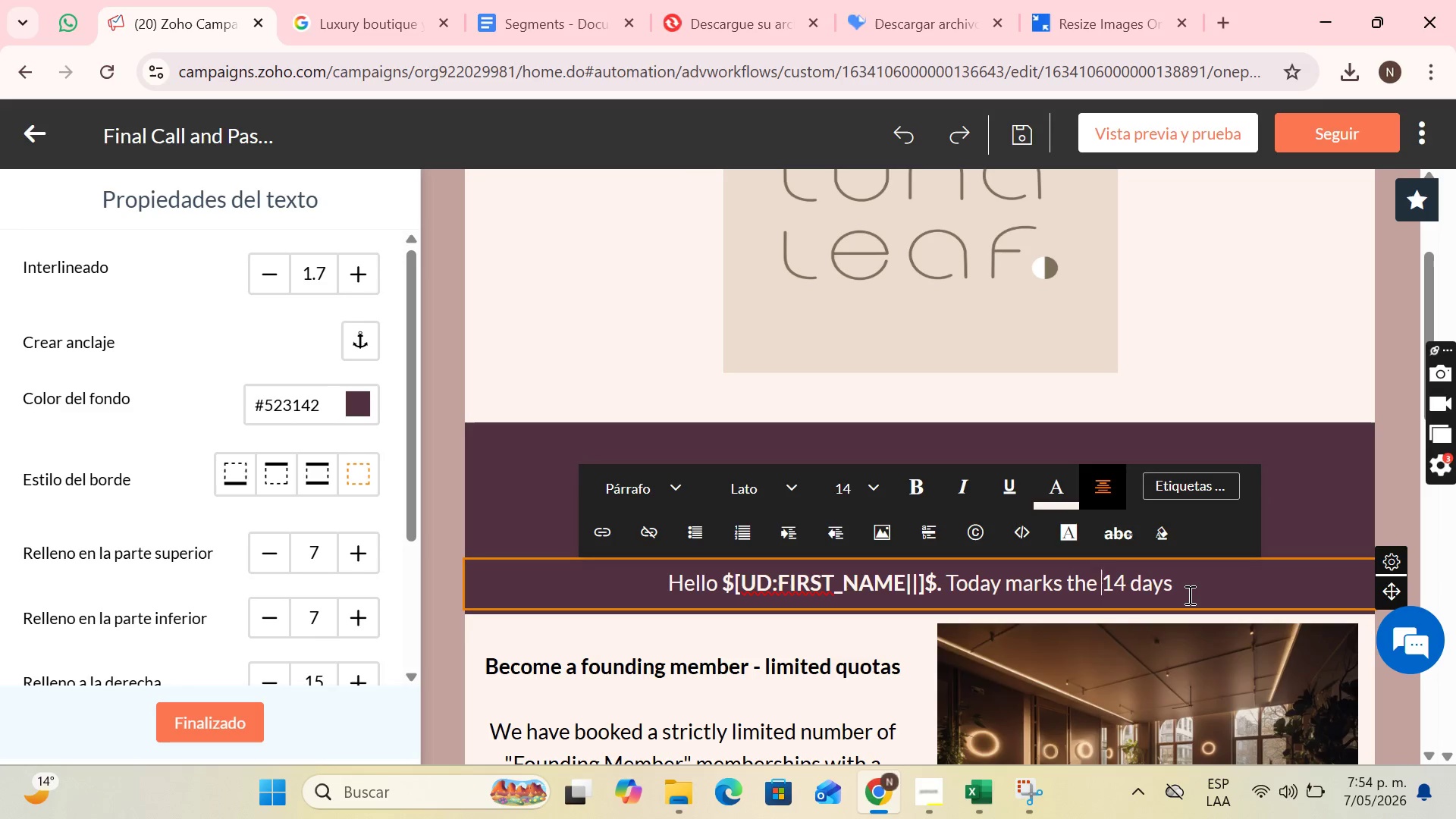 
double_click([1188, 595])
 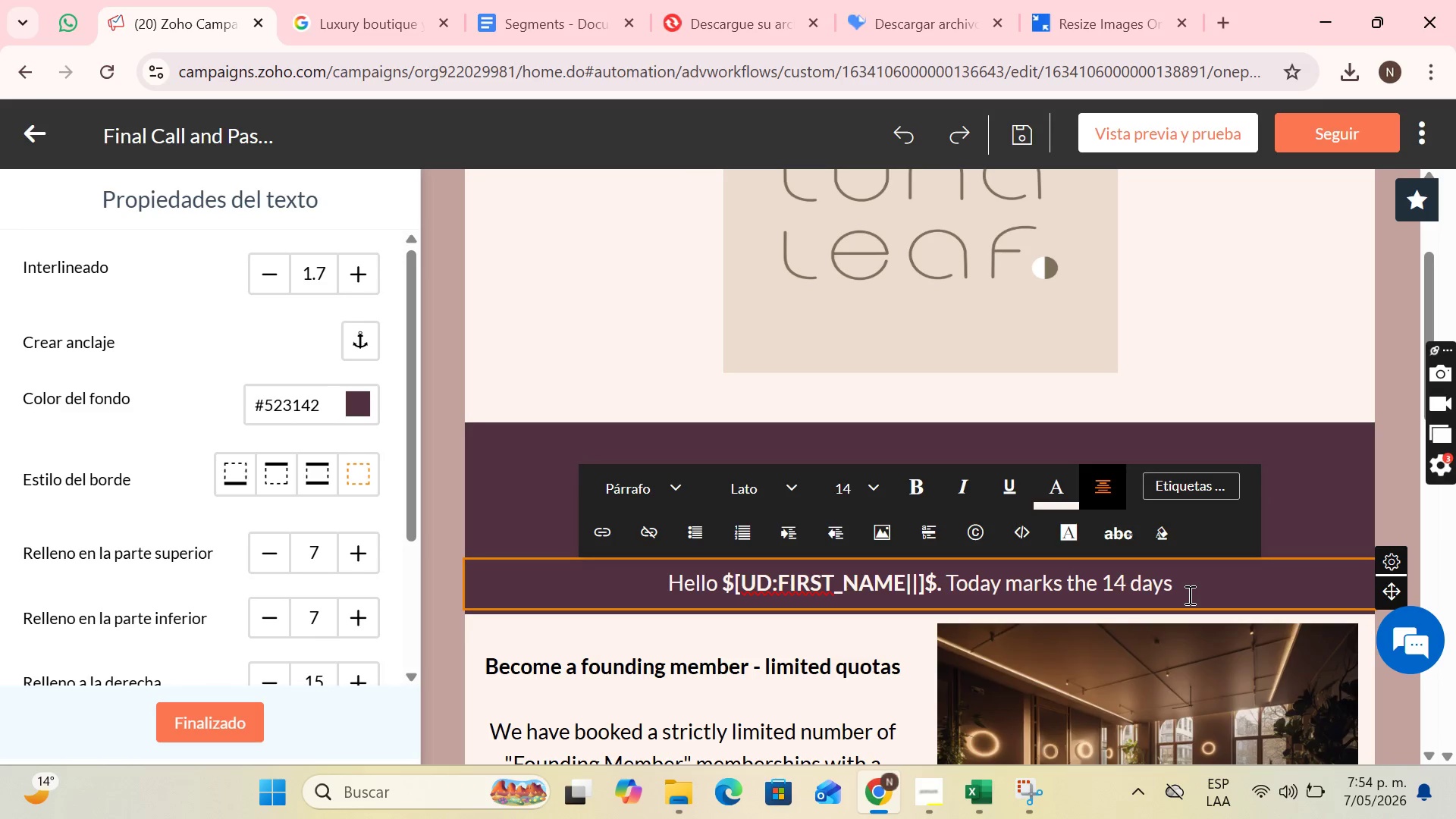 
type( of your introduction pass. I )
key(Backspace)
type(t has been a pleasure to see you in the e)
key(Backspace)
type(studio and to witness your dei)
key(Backspace)
type(dication in each session of )
 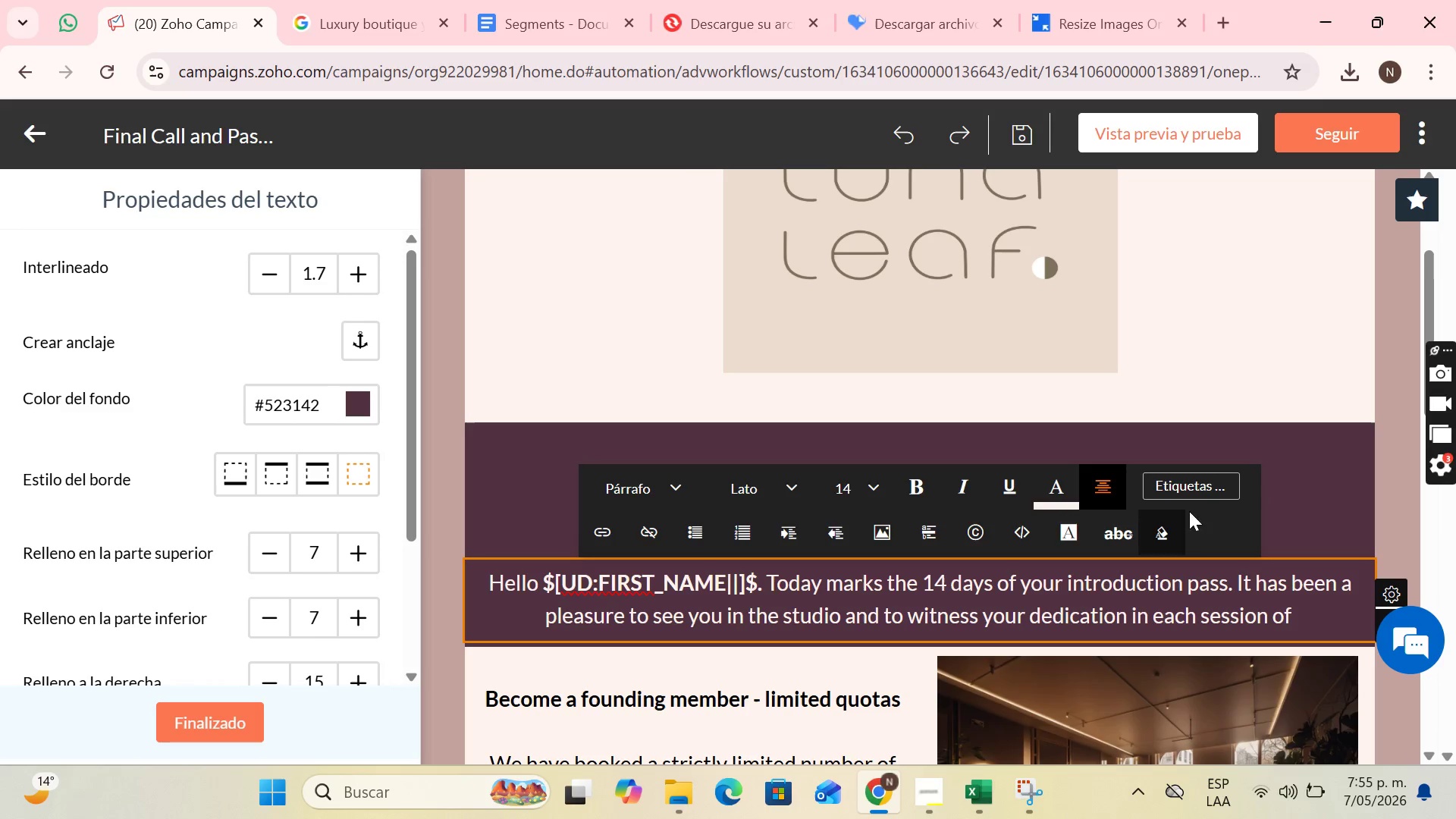 
left_click([1205, 484])
 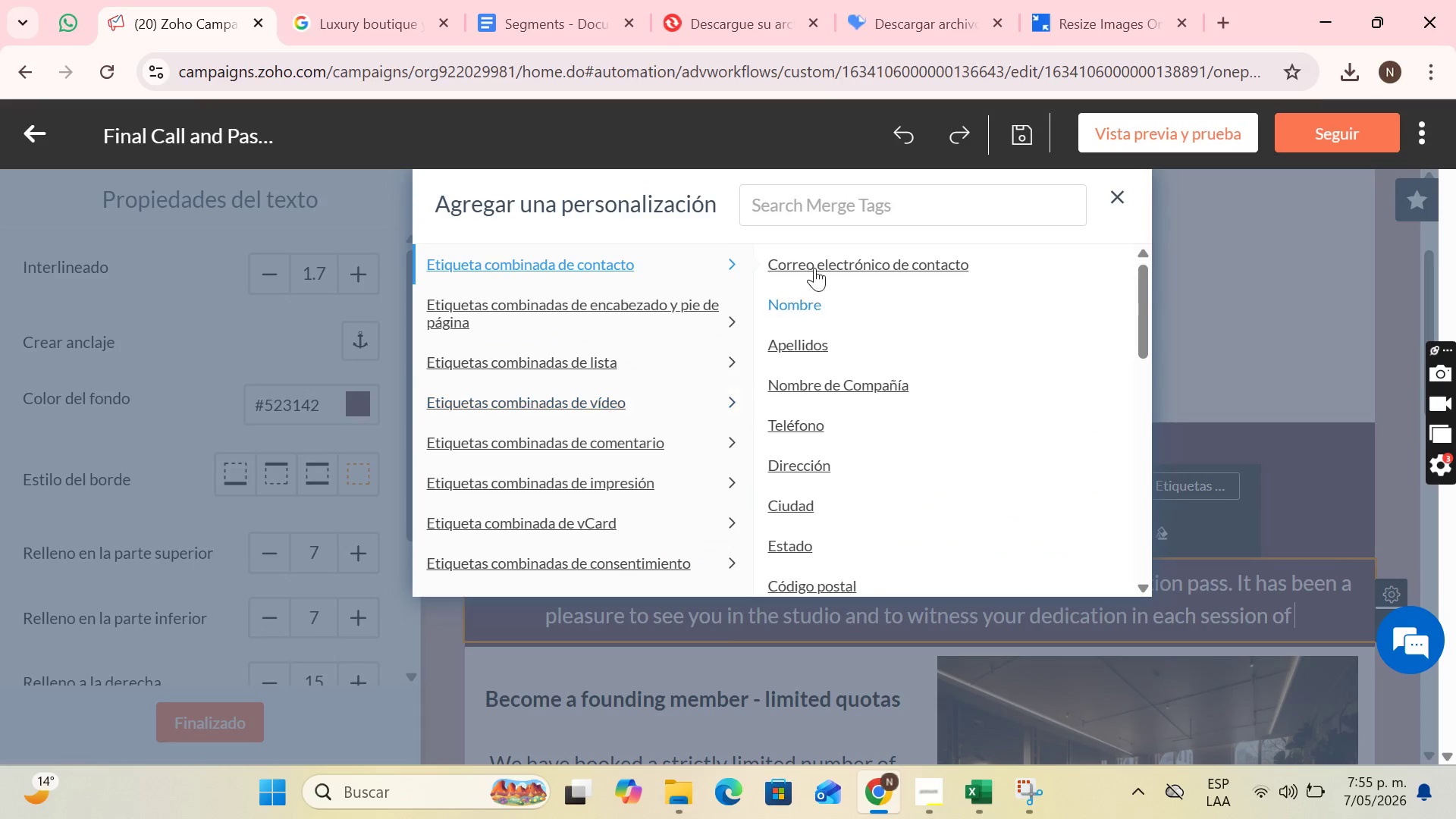 
left_click([849, 213])
 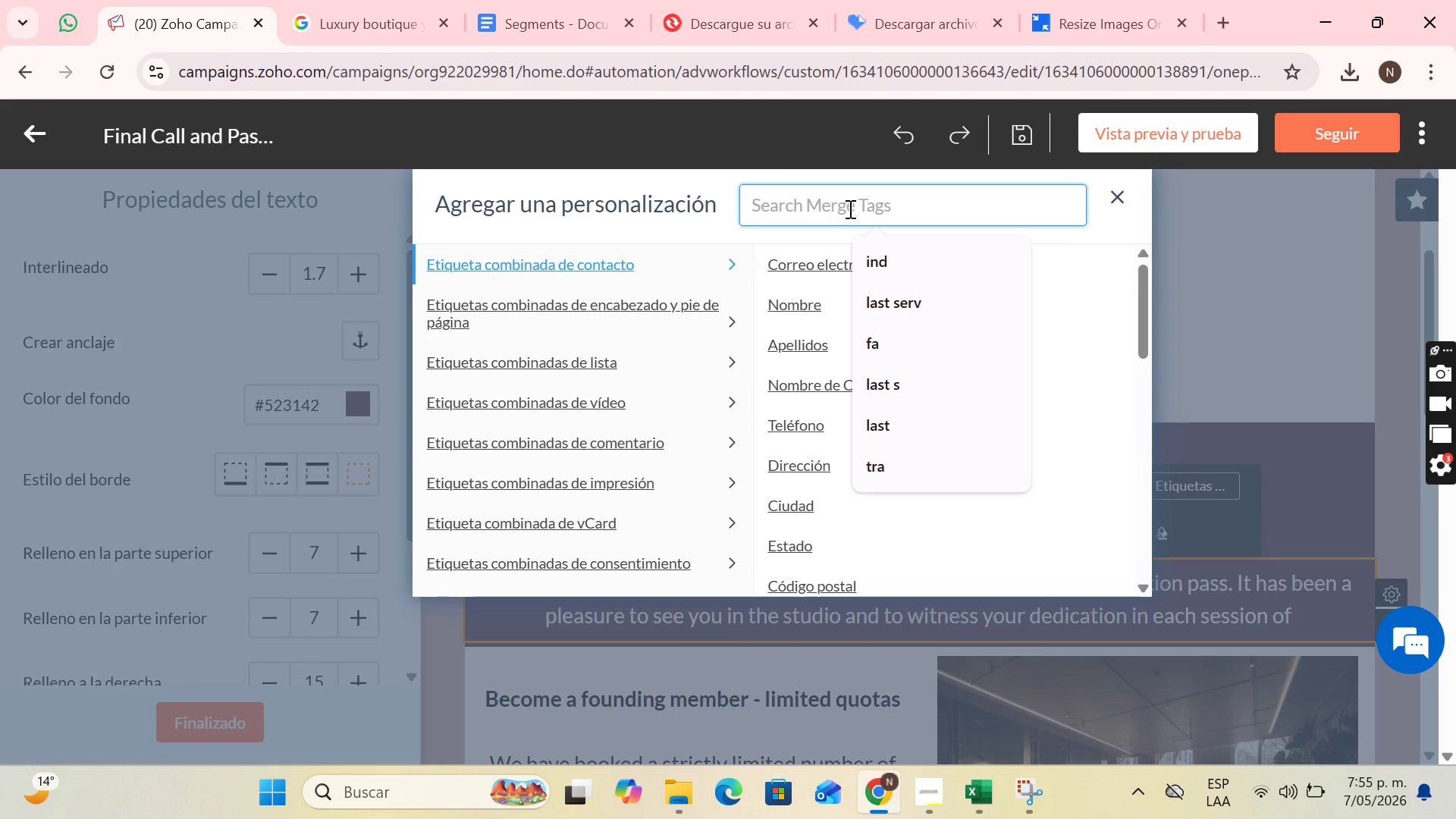 
type(las)
 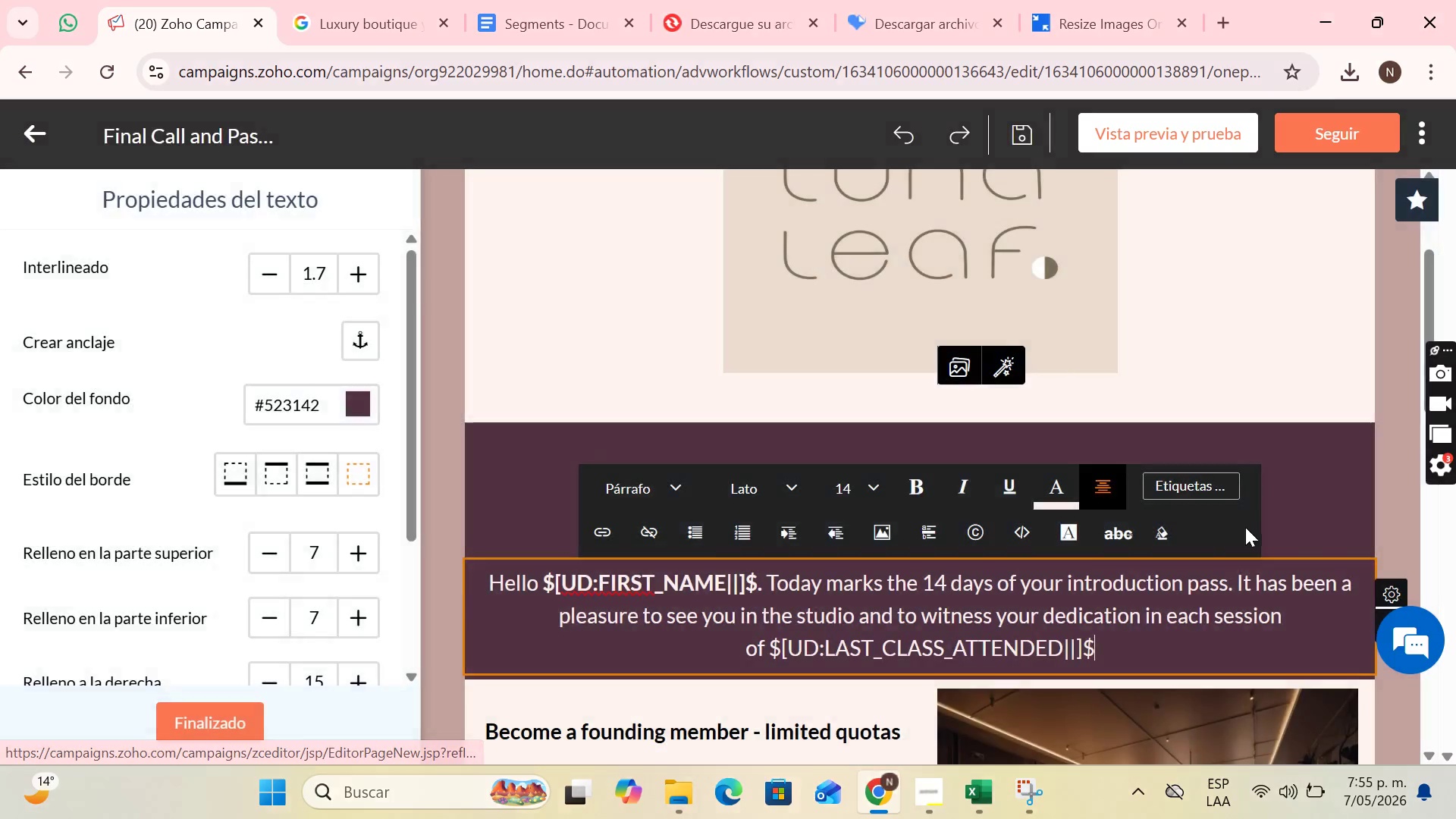 
scroll: coordinate [867, 410], scroll_direction: down, amount: 3.0
 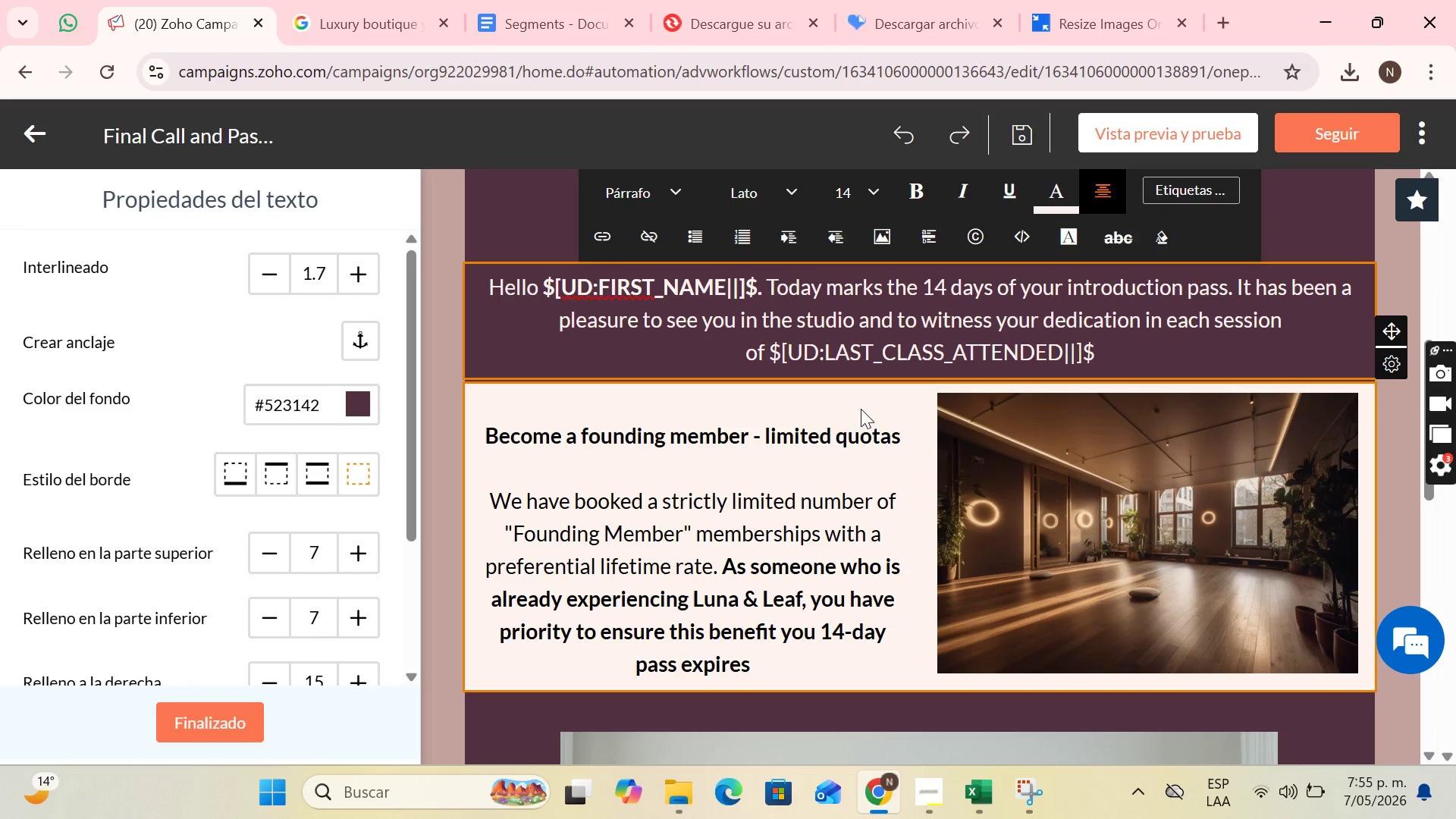 
wait(29.58)
 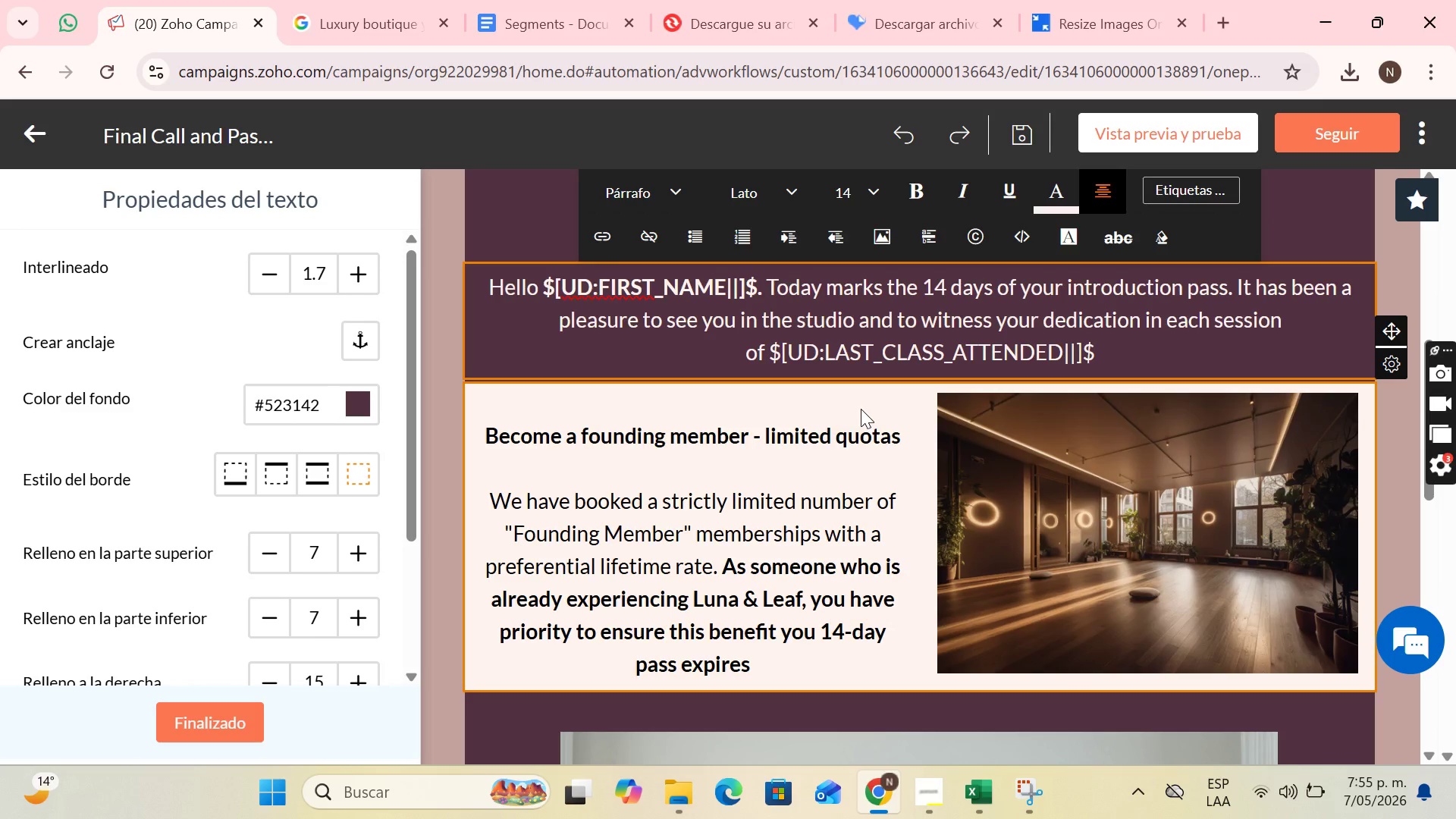 
left_click_drag(start_coordinate=[488, 432], to_coordinate=[661, 476])
 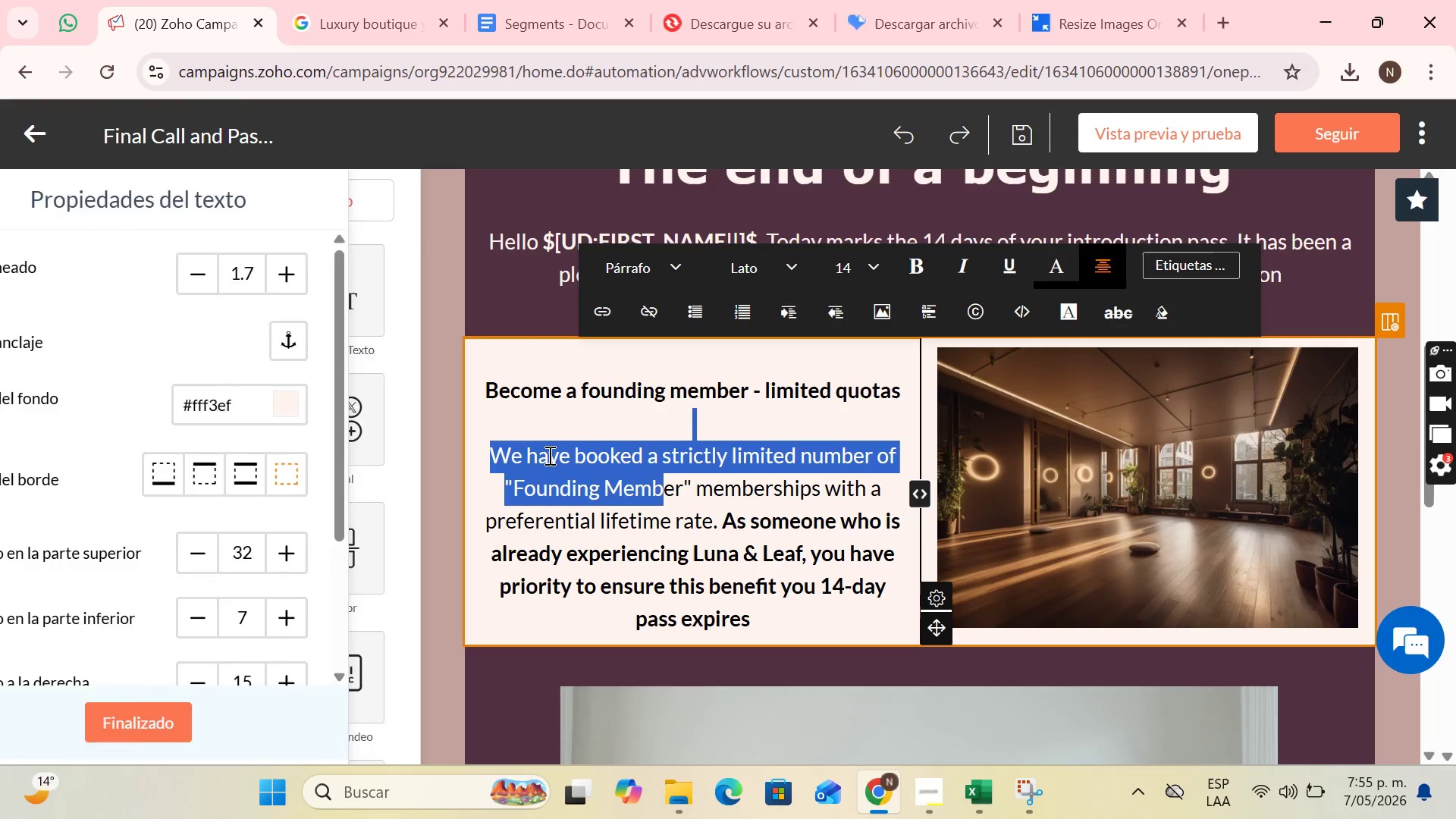 
left_click([549, 455])
 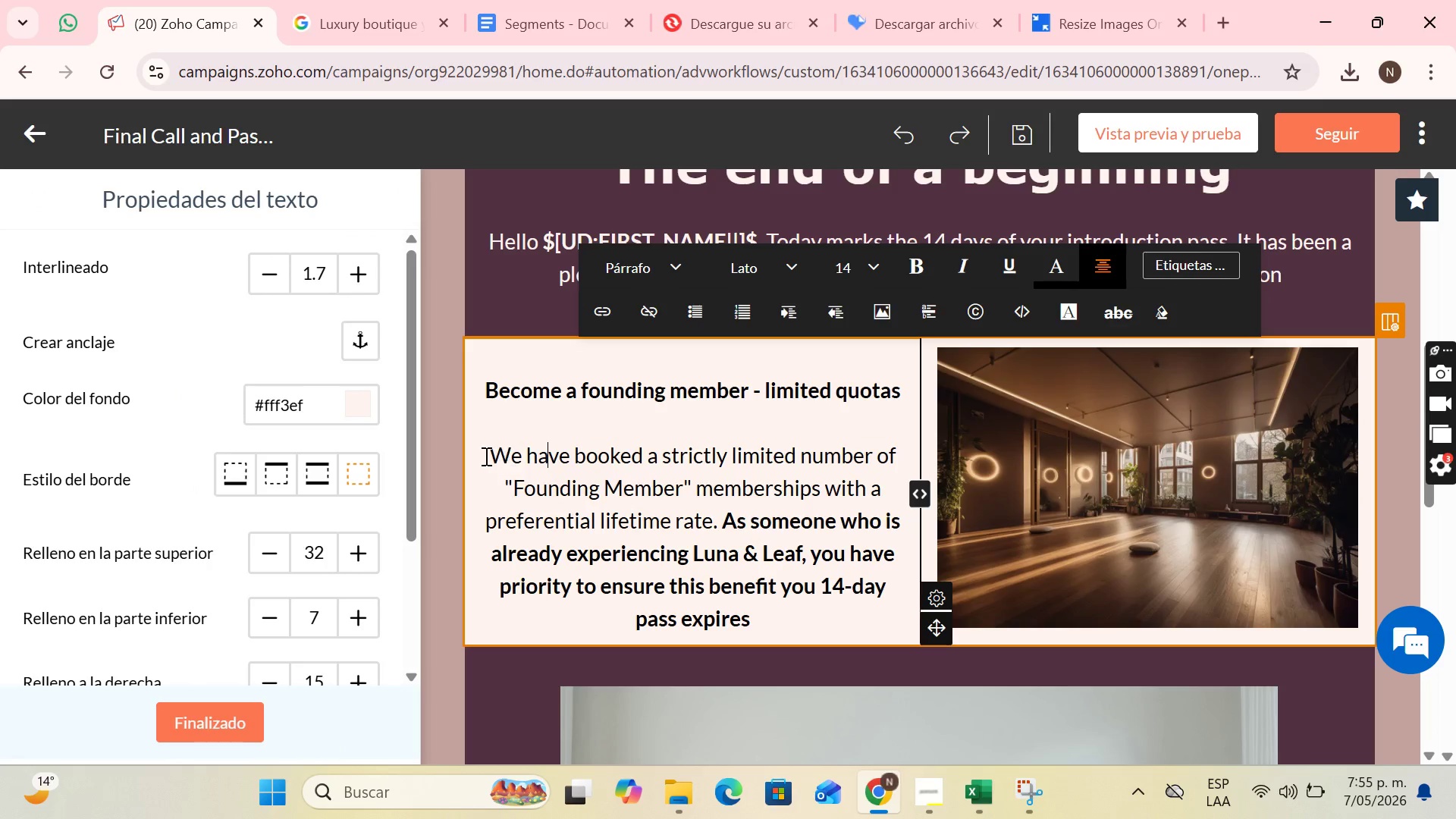 
left_click_drag(start_coordinate=[485, 456], to_coordinate=[476, 397])
 